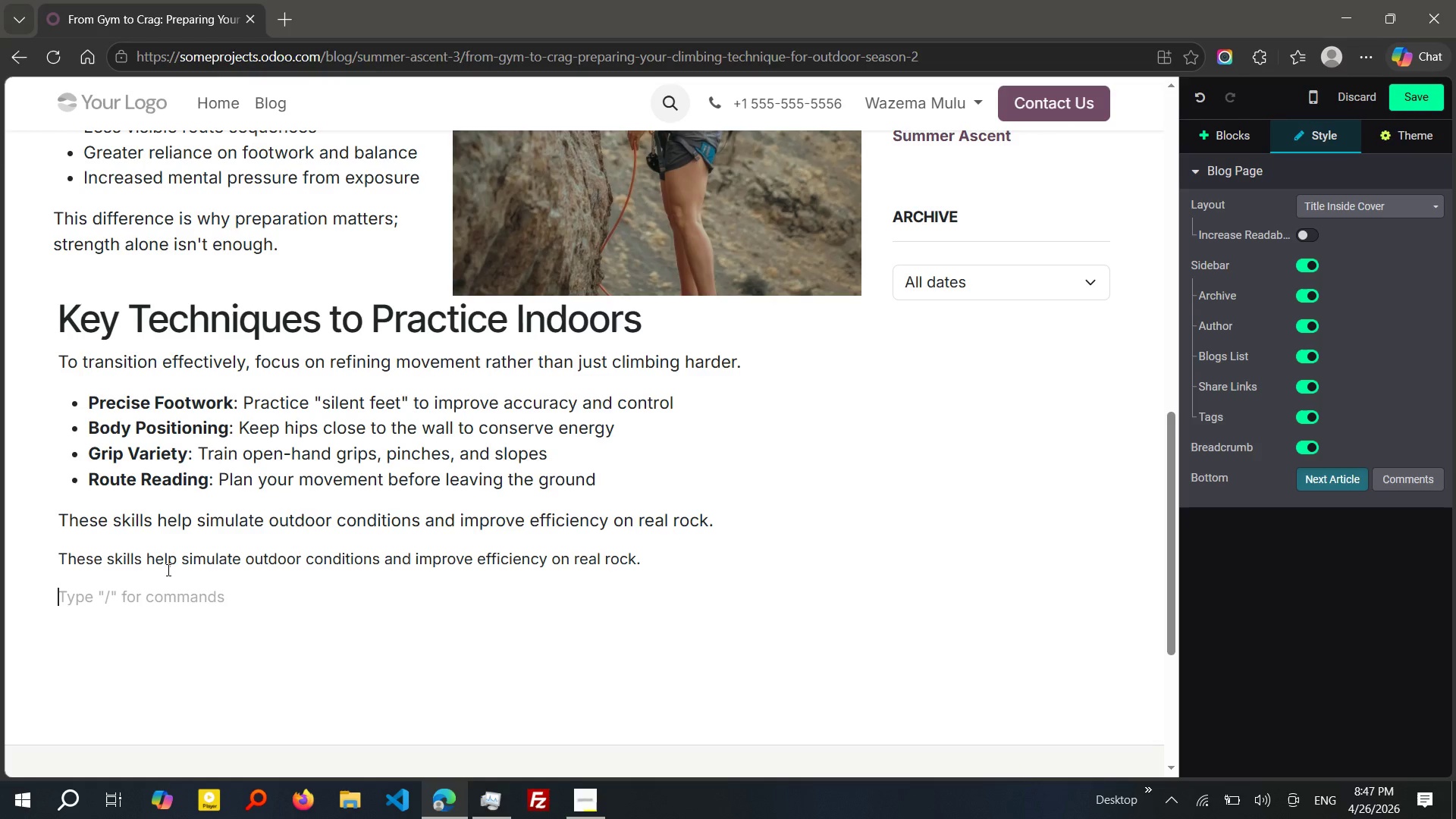 
key(Backspace)
type(/h2)
 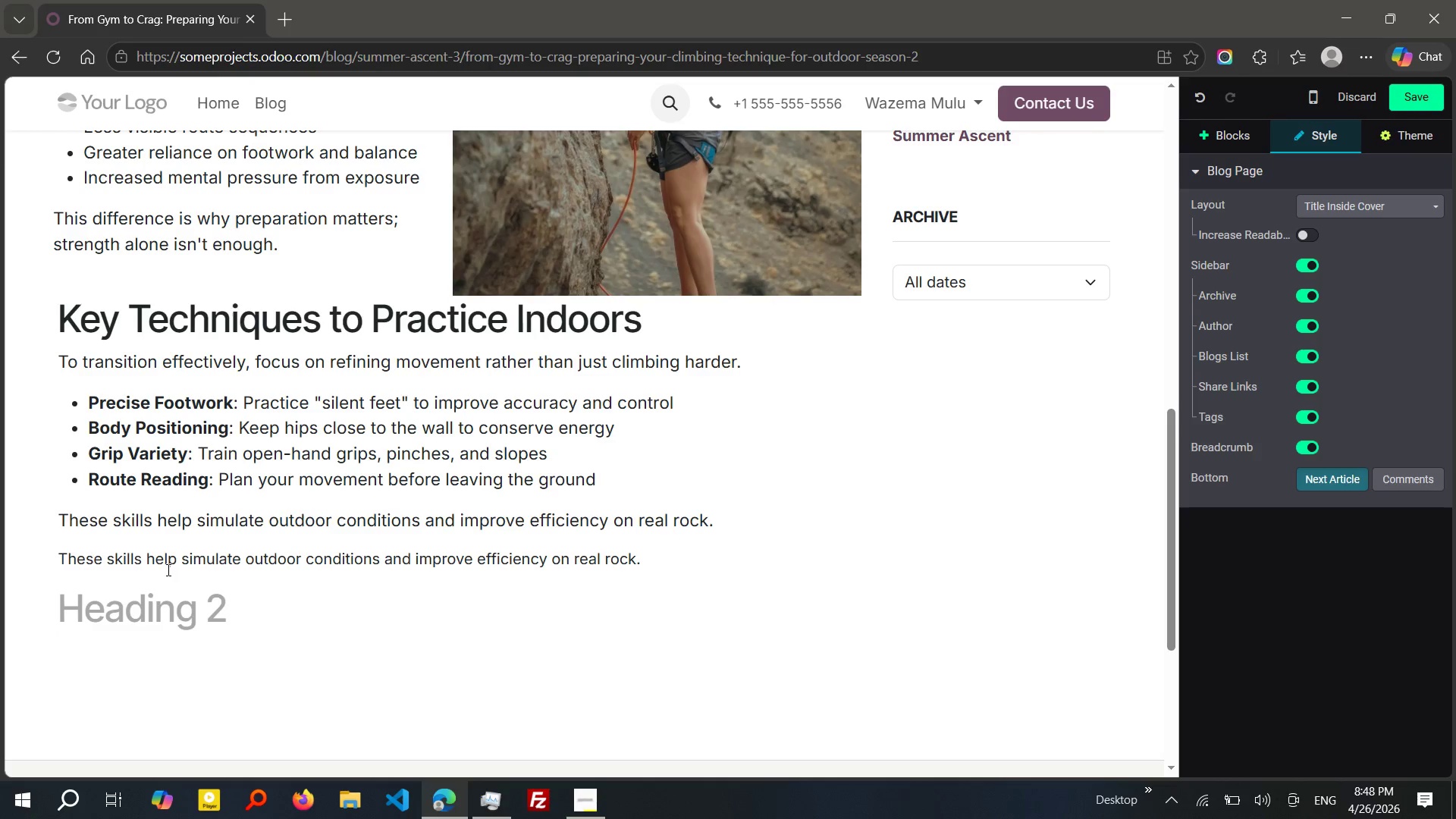 
key(Enter)
 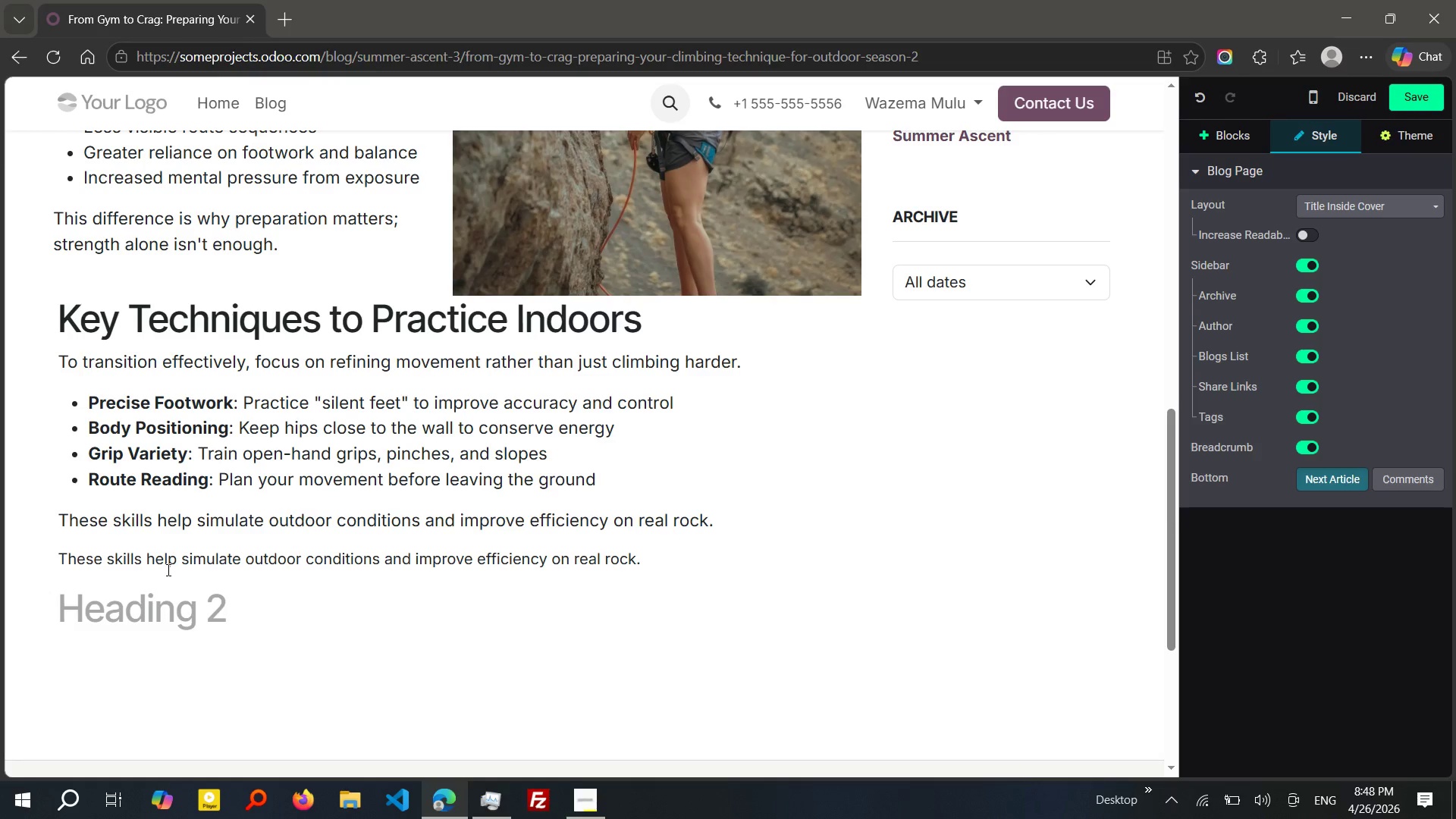 
wait(13.39)
 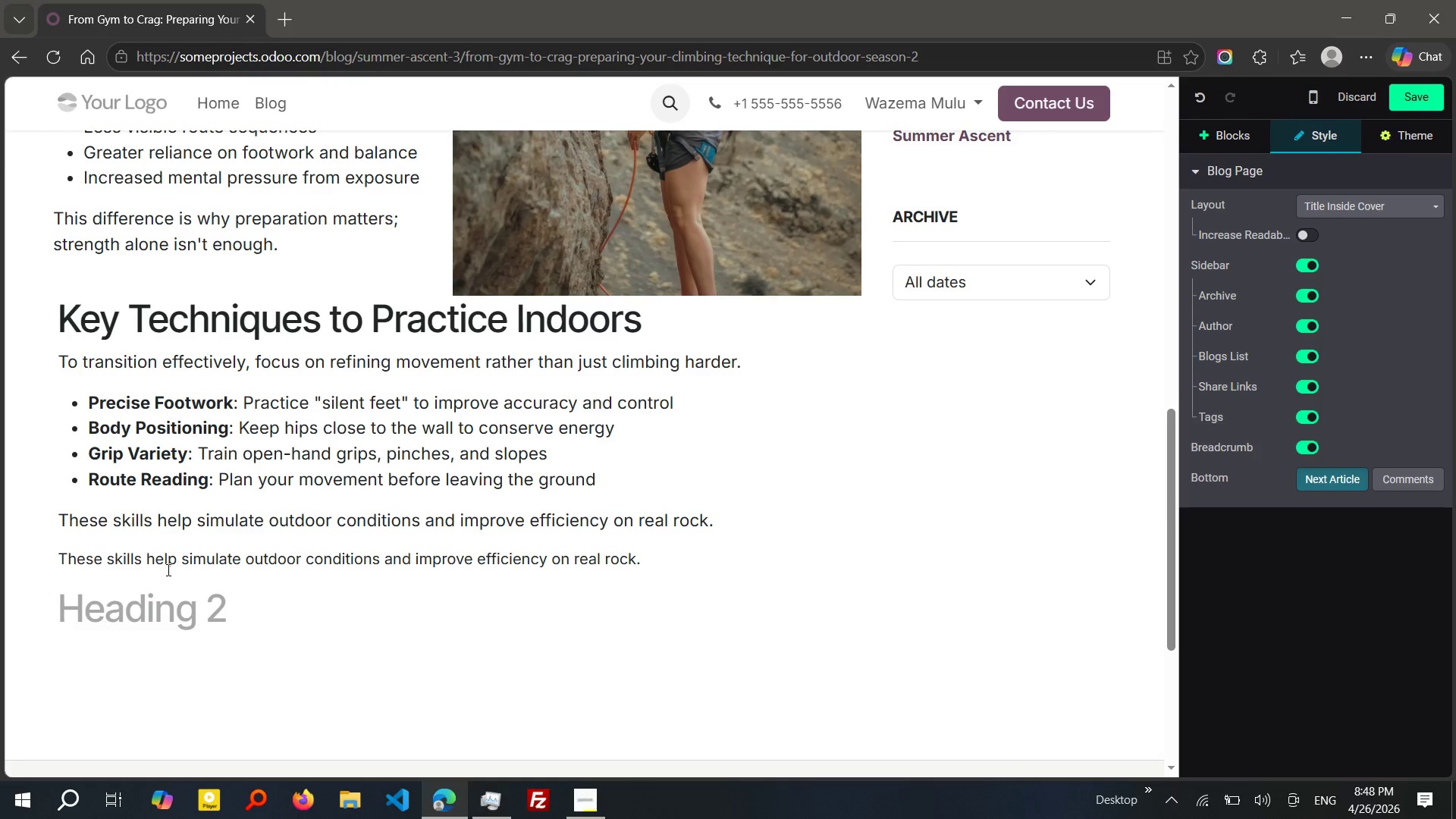 
left_click_drag(start_coordinate=[679, 549], to_coordinate=[0, 542])
 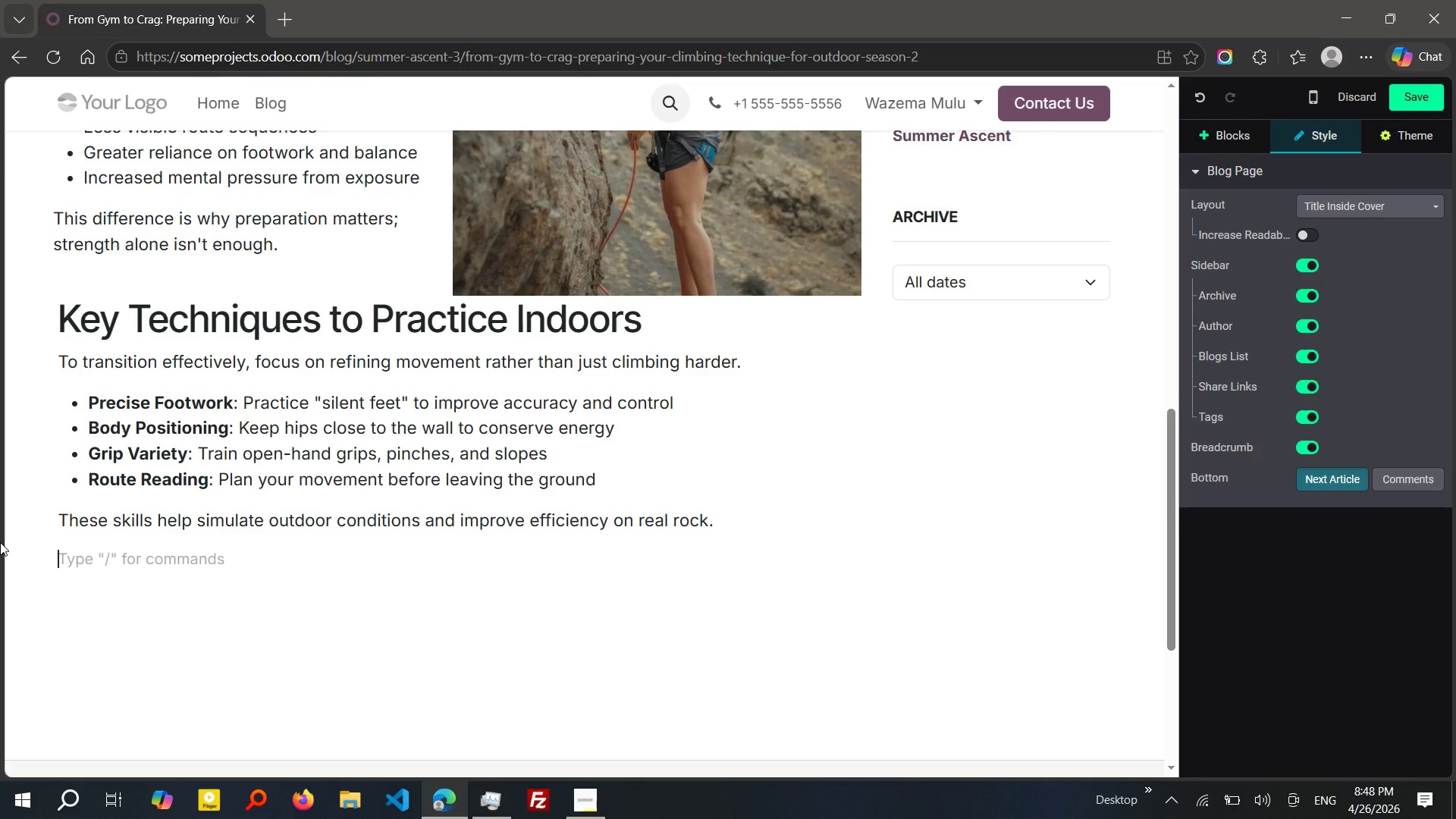 
key(Backspace)
 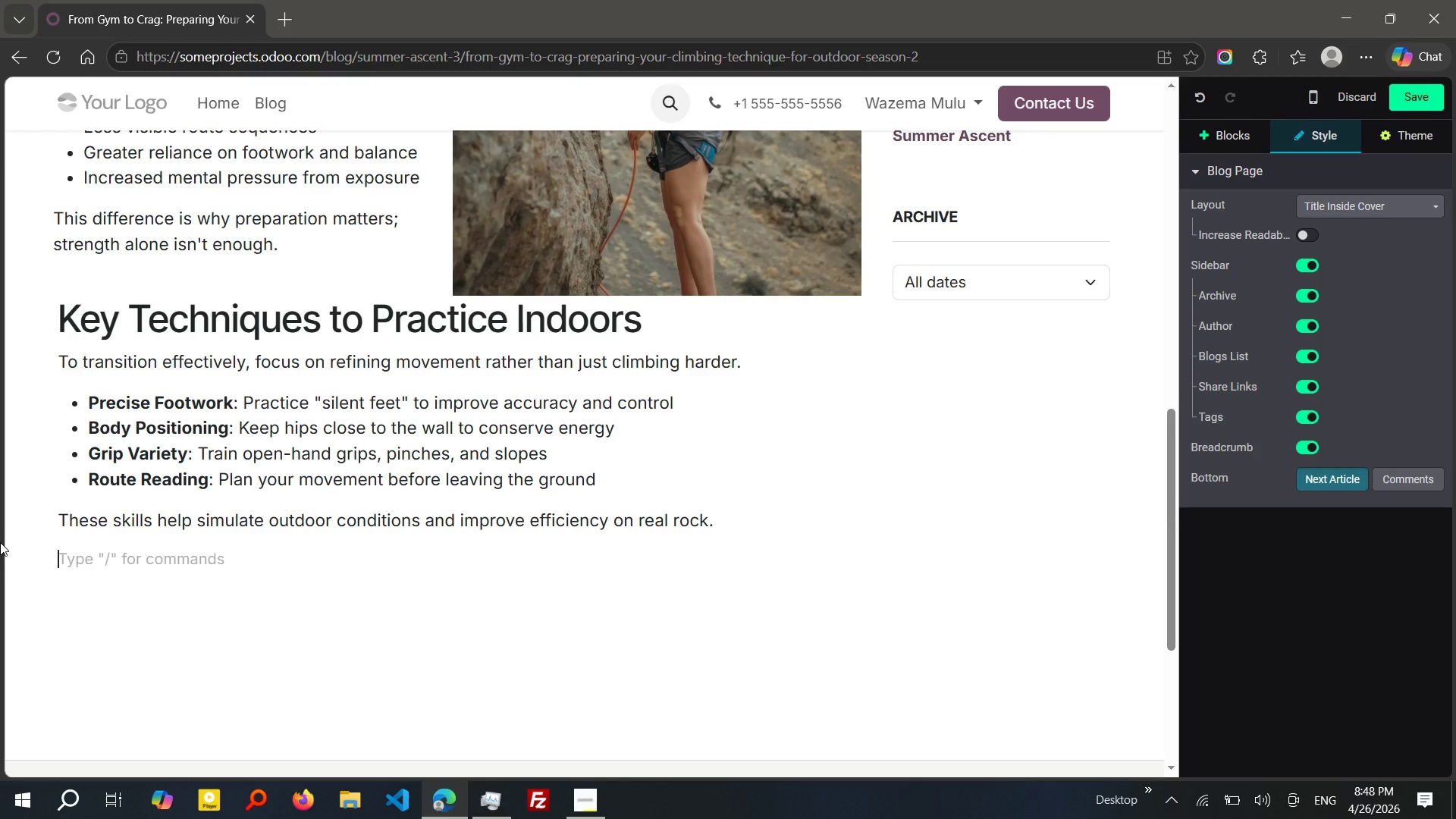 
wait(5.44)
 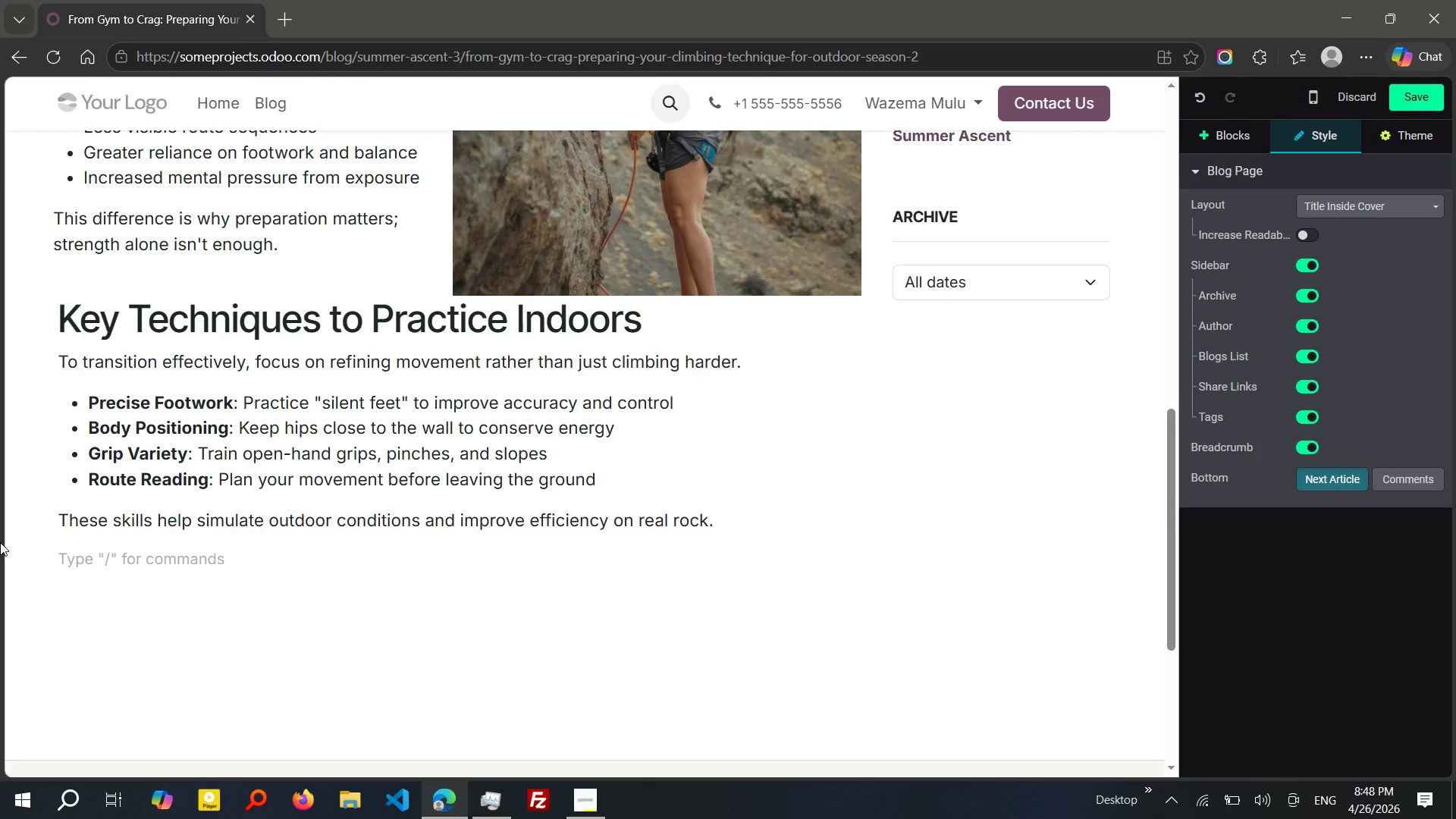 
key(Control+Z)
 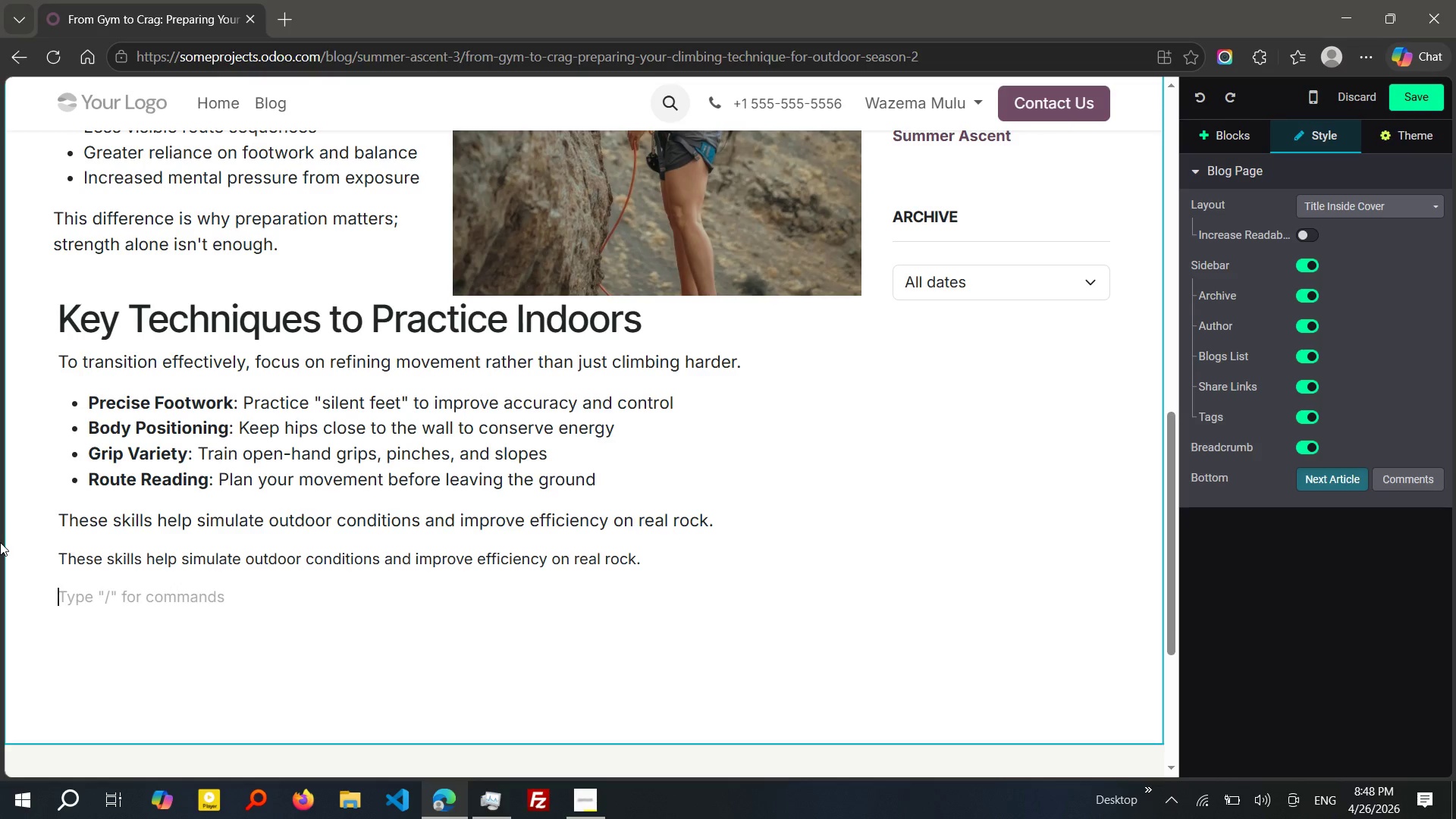 
key(Control+Z)
 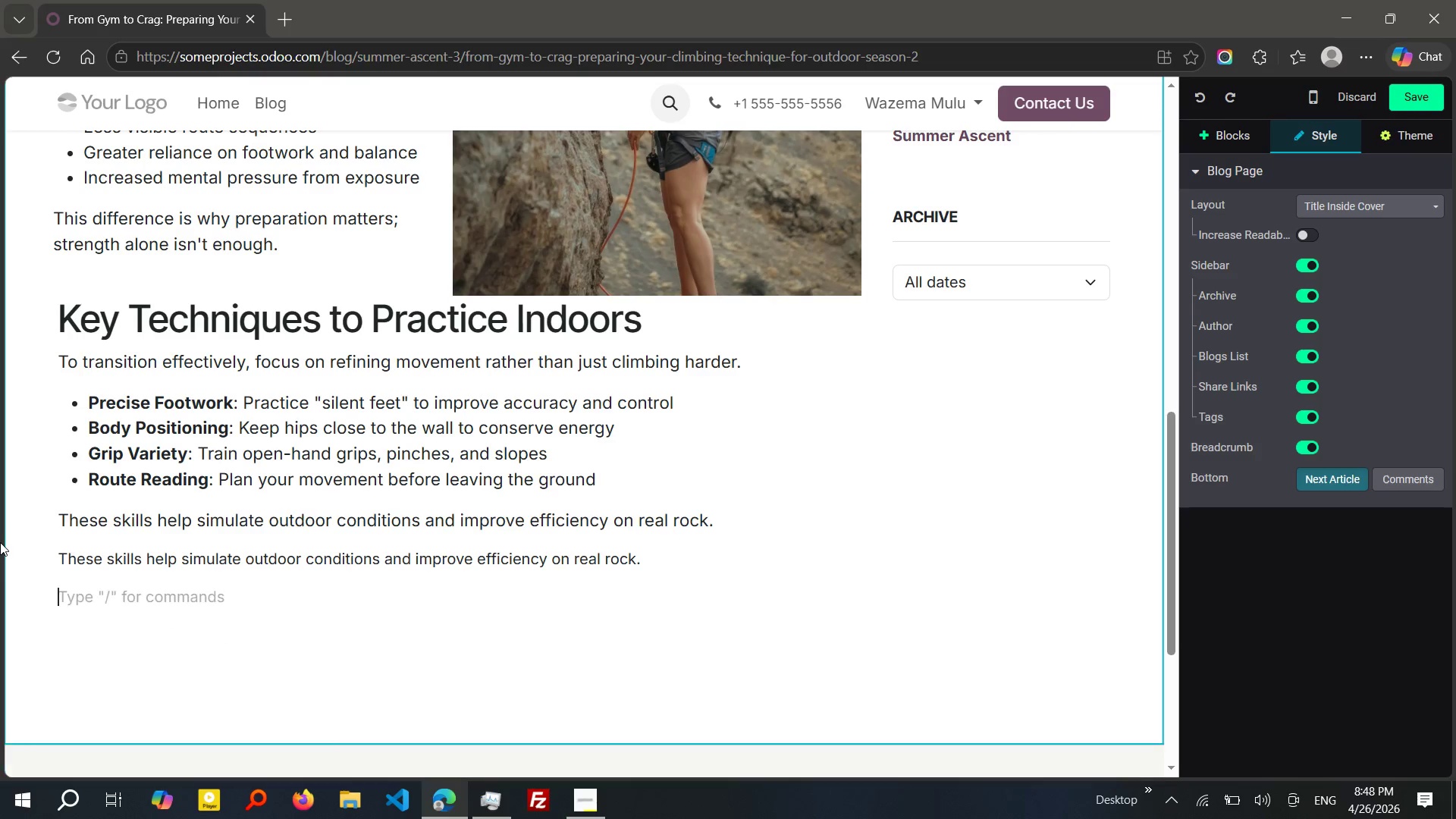 
key(Control+Z)
 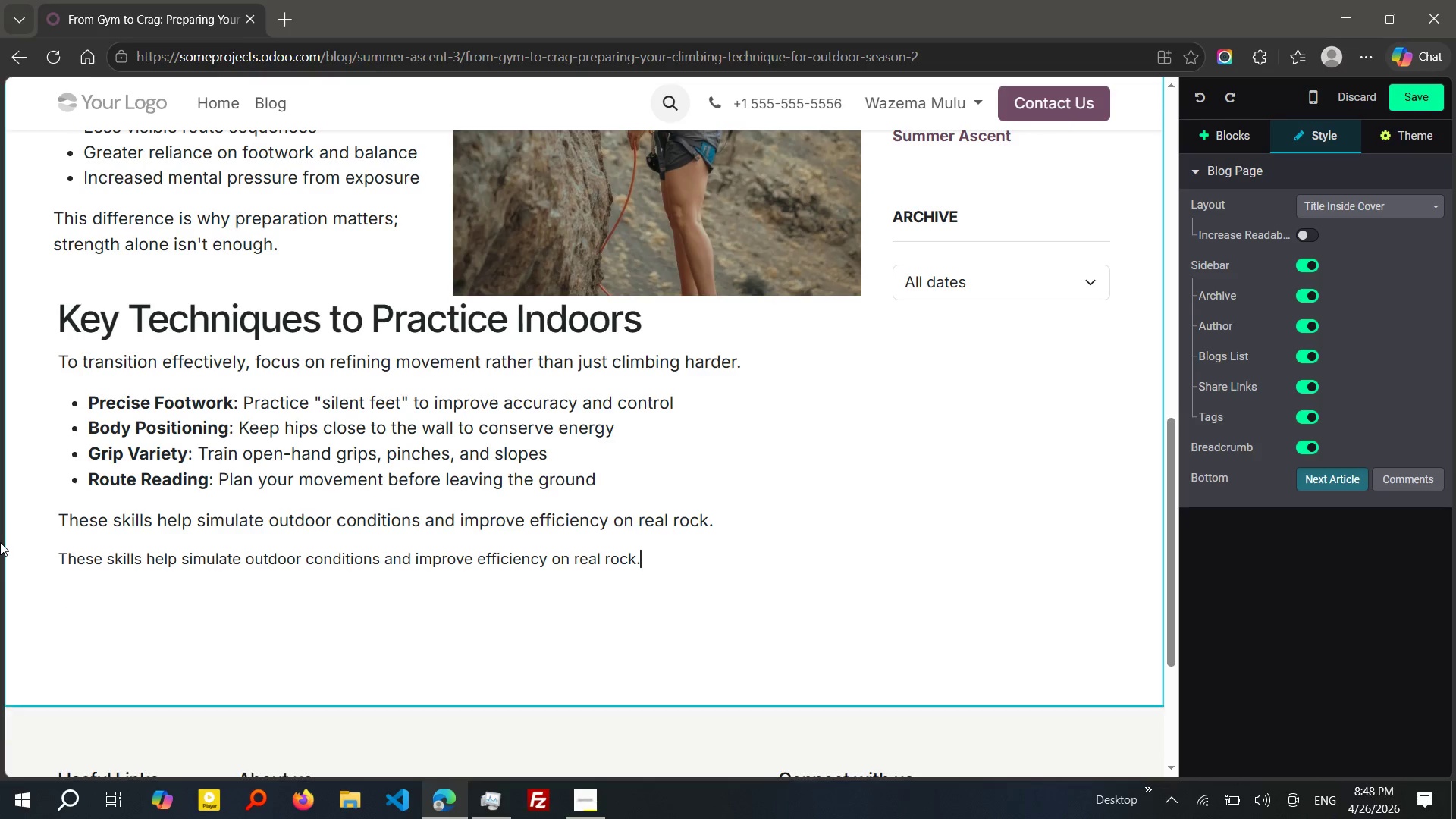 
key(Control+Z)
 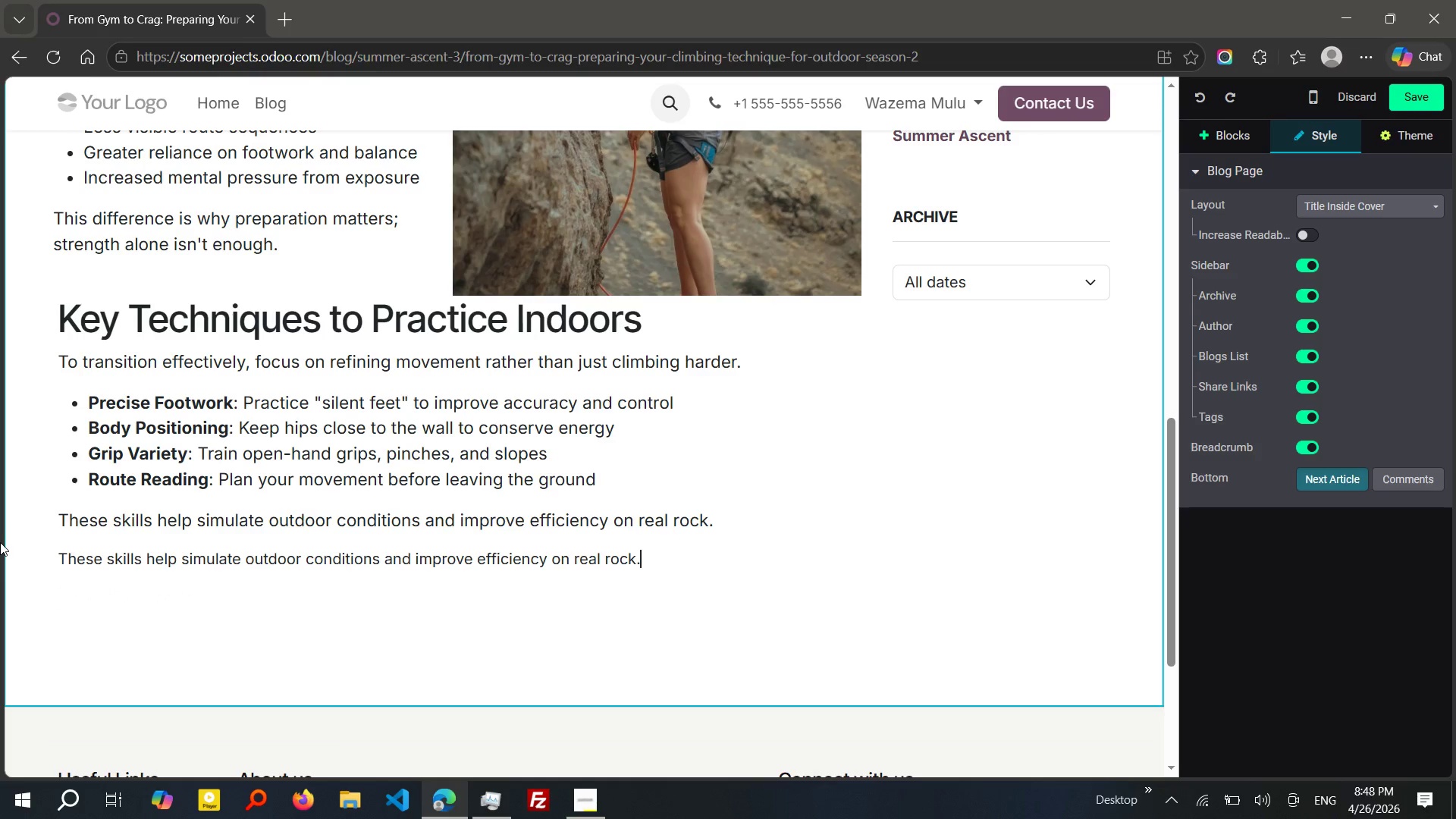 
key(Control+Z)
 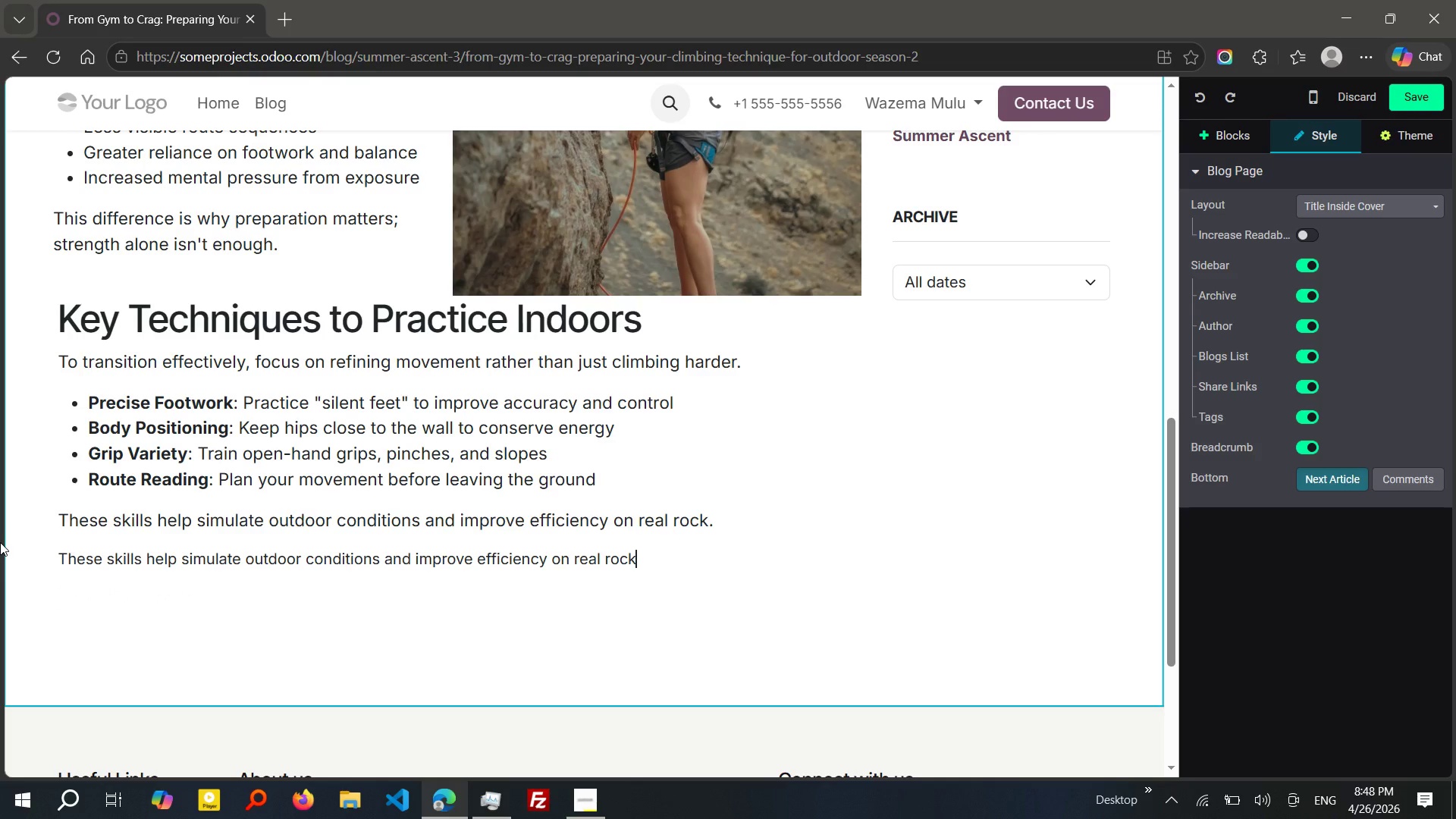 
key(Control+Z)
 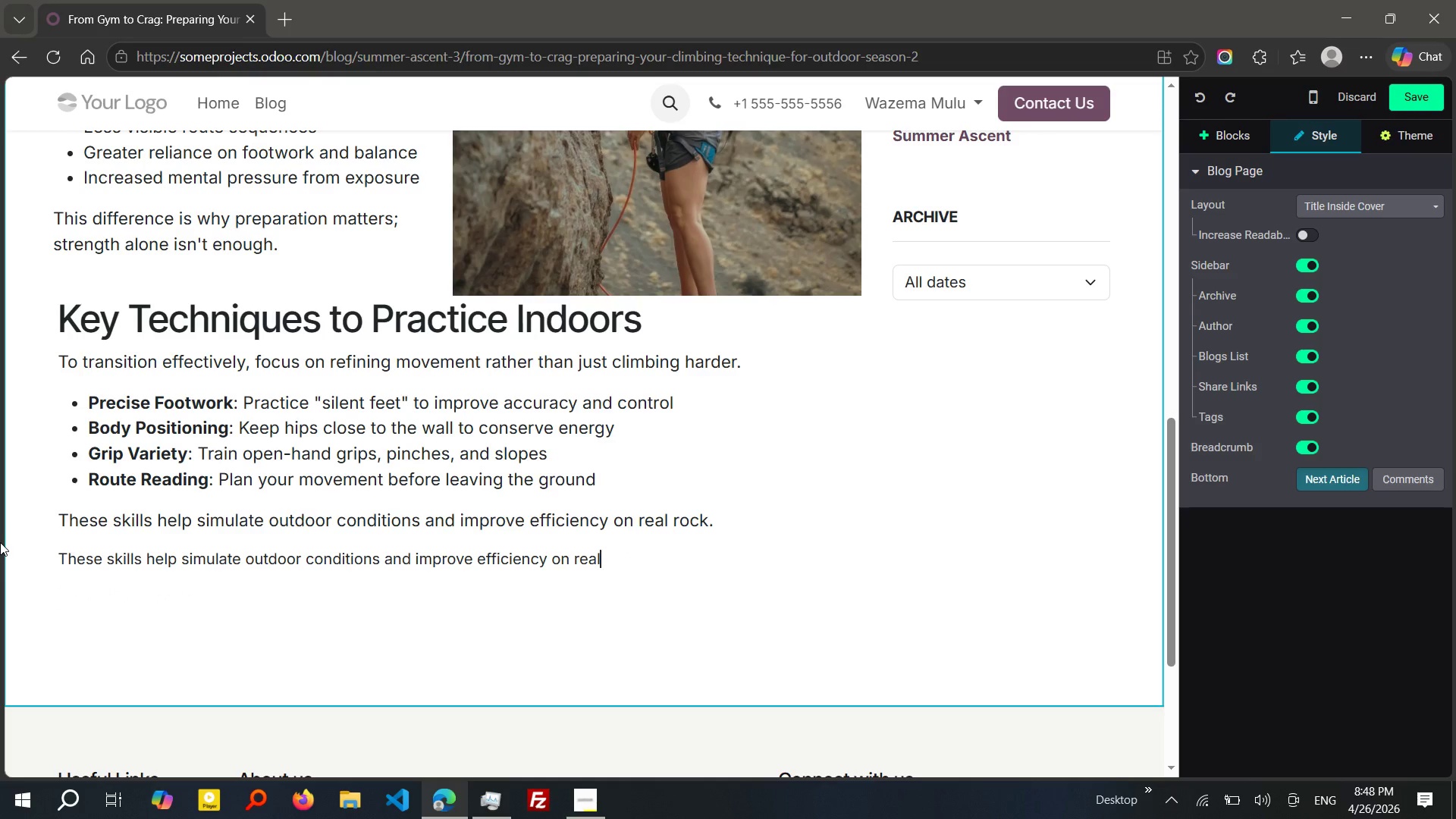 
key(Control+Z)
 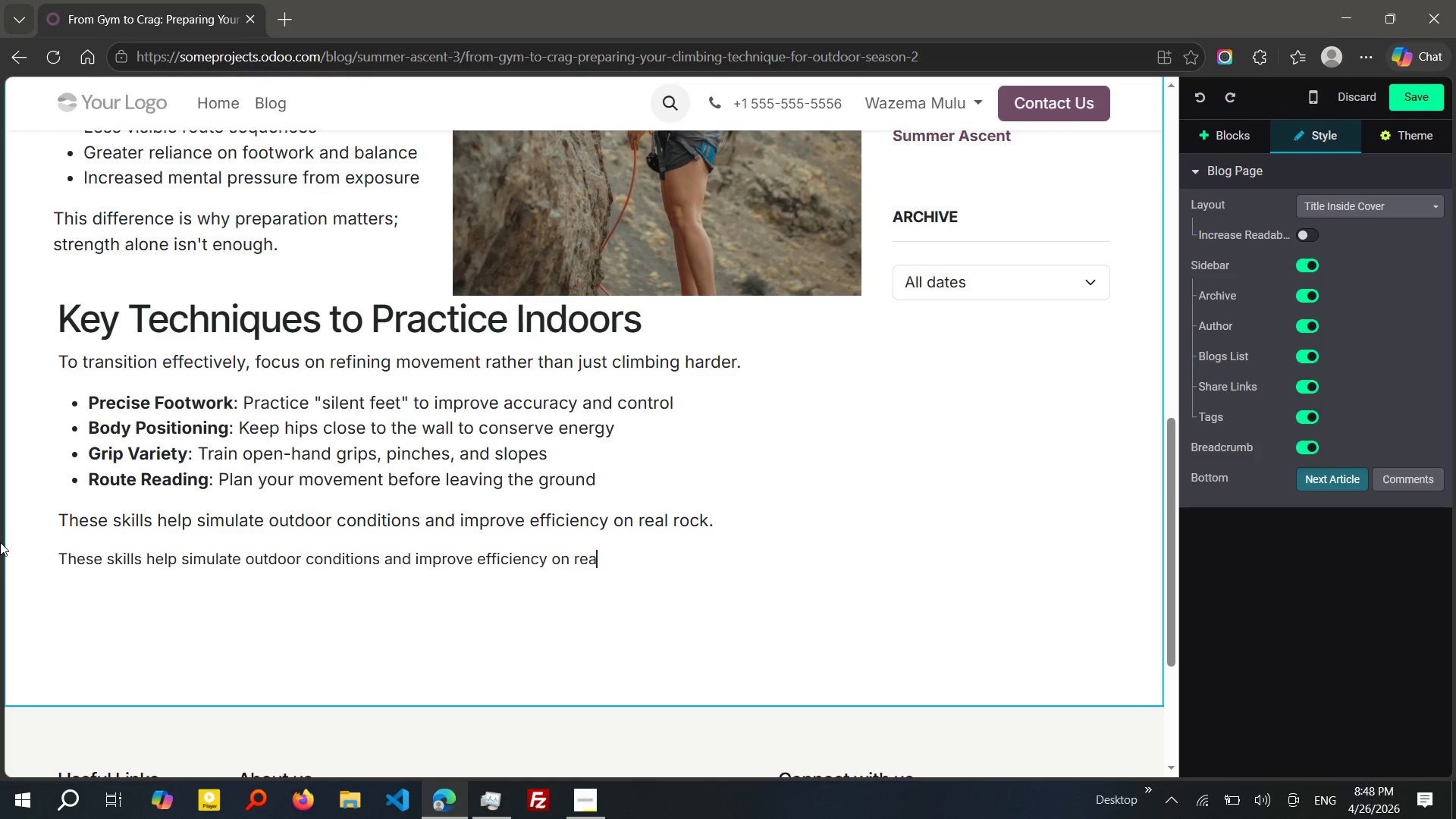 
key(Control+Z)
 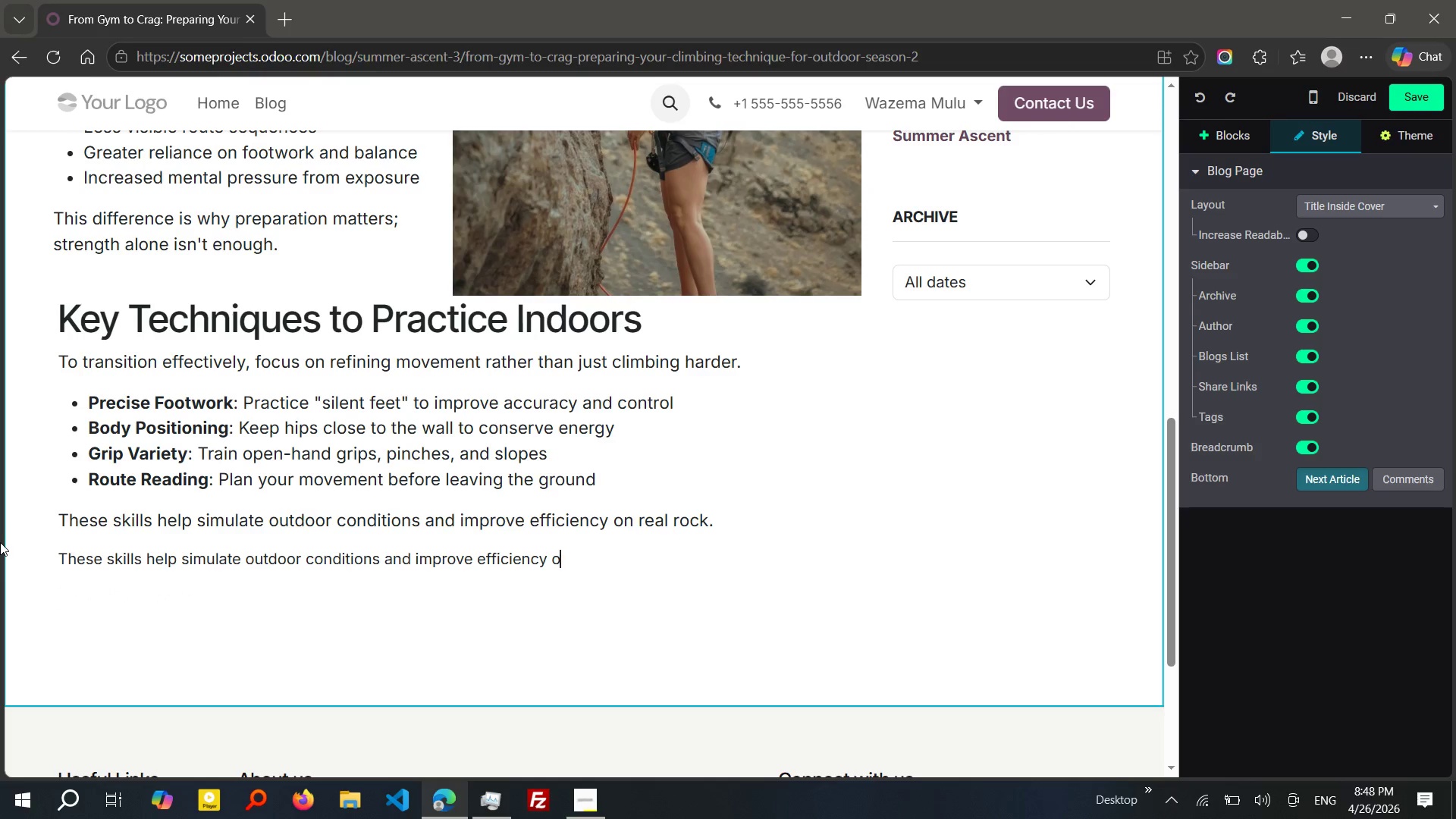 
hold_key(key=Z, duration=0.7)
 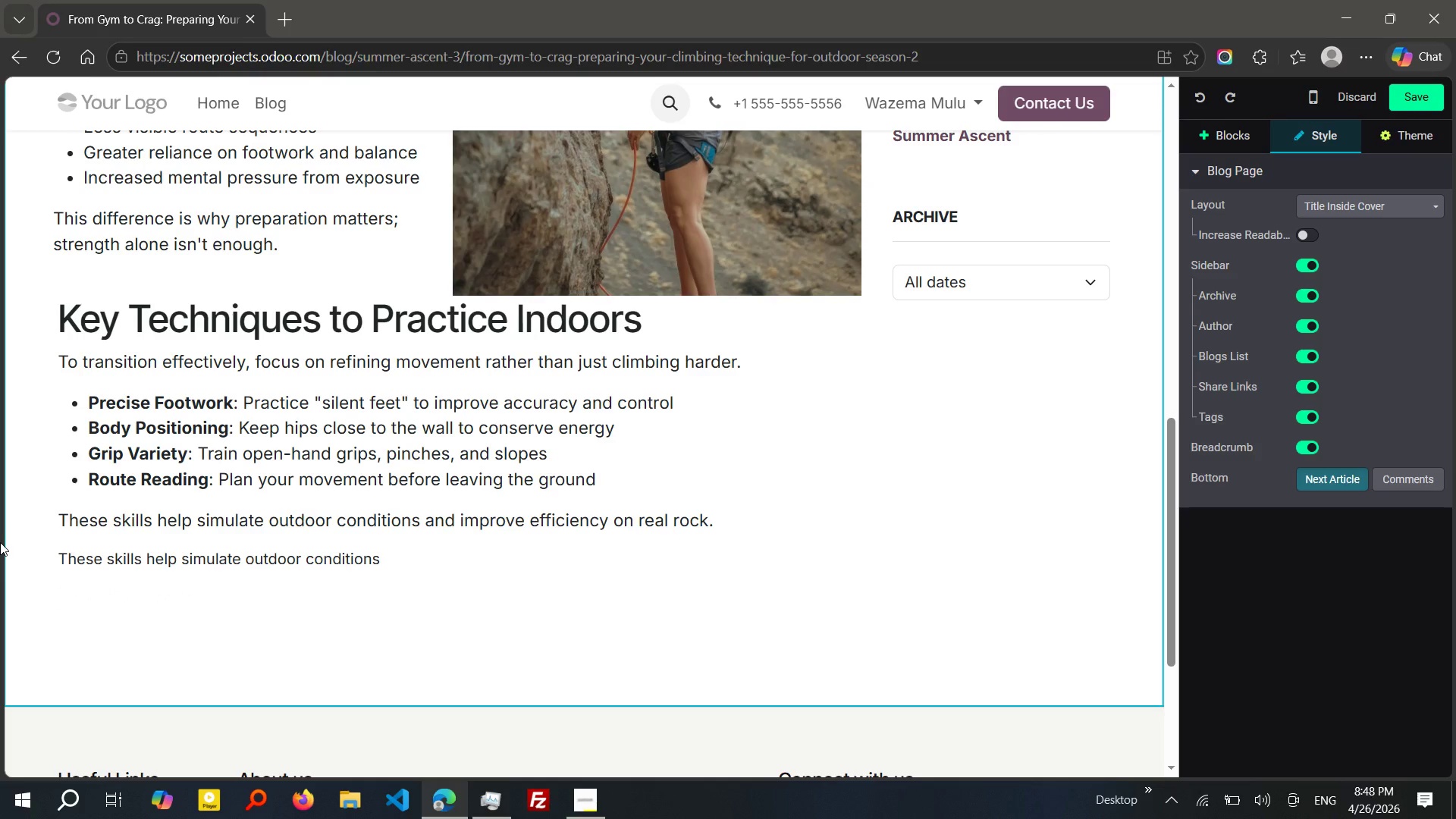 
hold_key(key=ShiftRight, duration=0.8)
 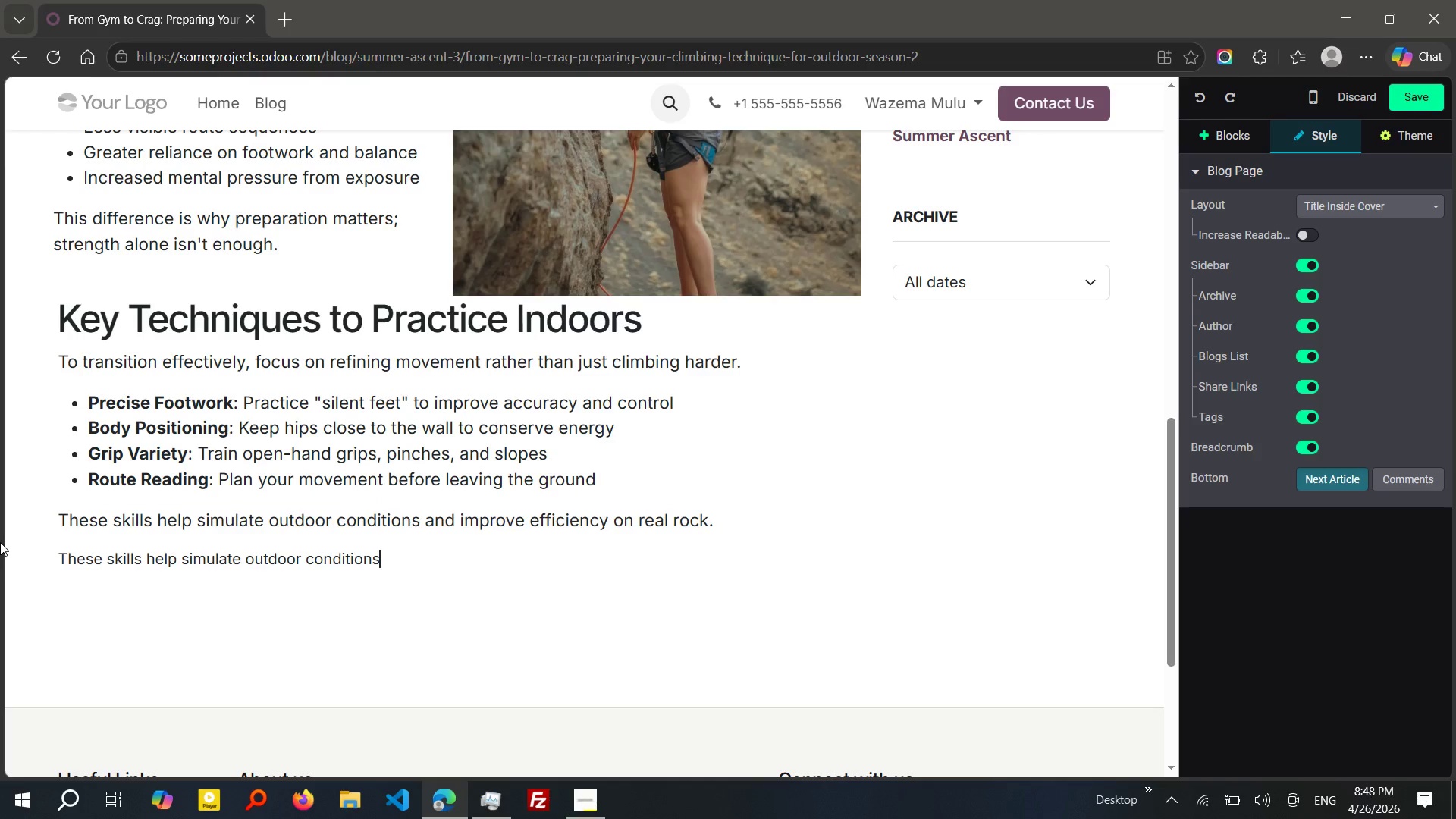 
key(ArrowUp)
 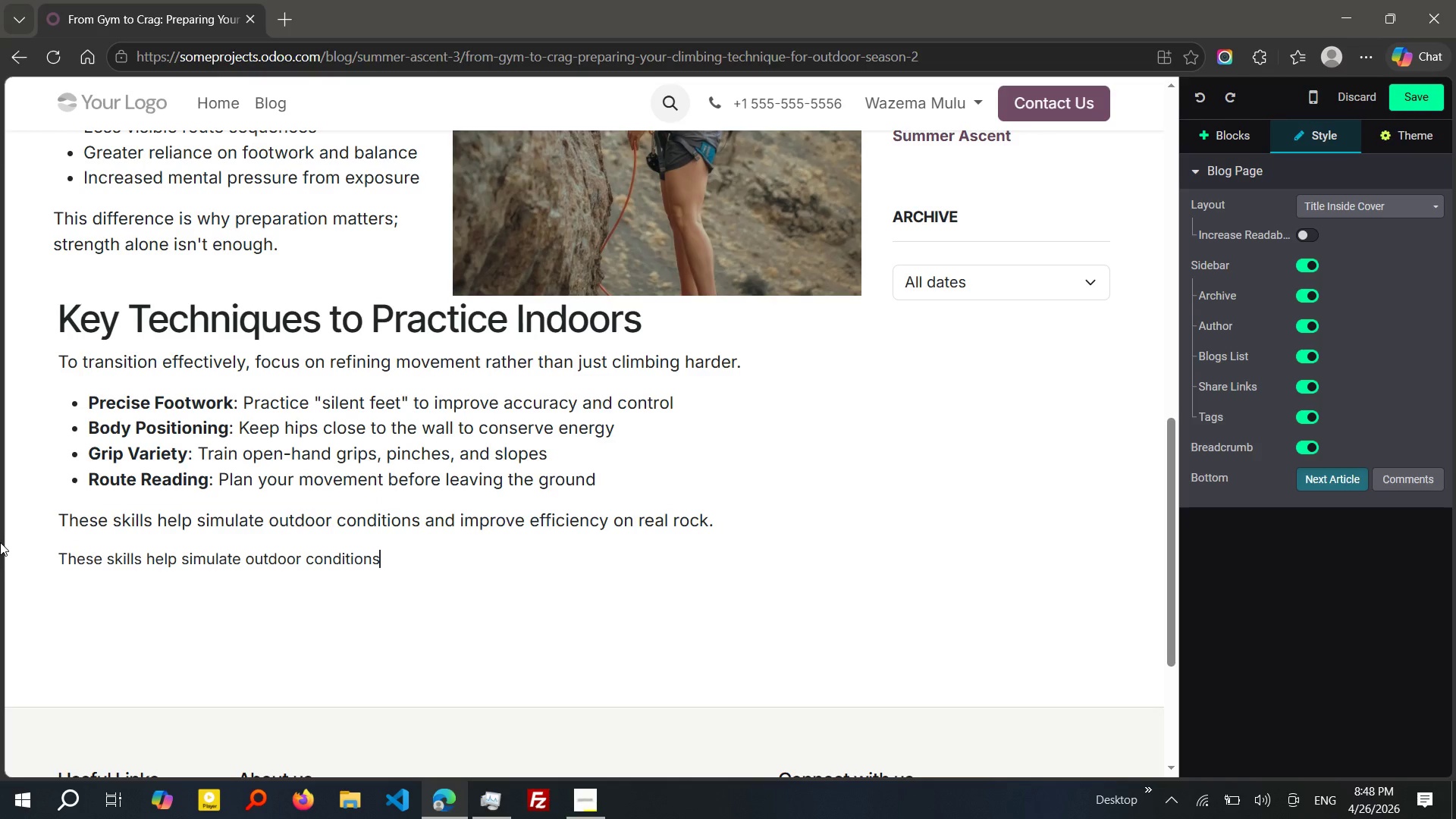 
hold_key(key=ShiftRight, duration=0.52)
 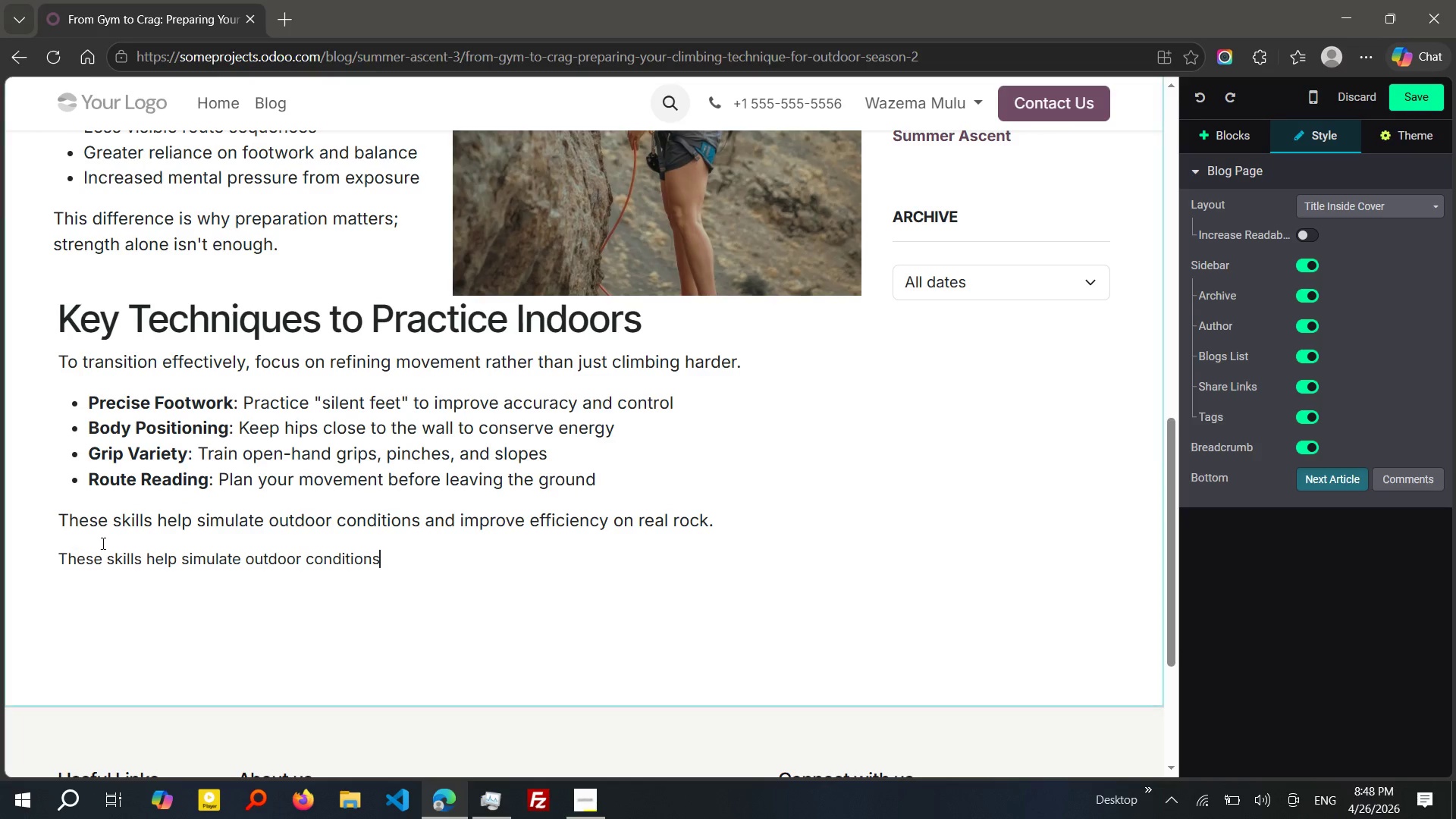 
key(ArrowDown)
 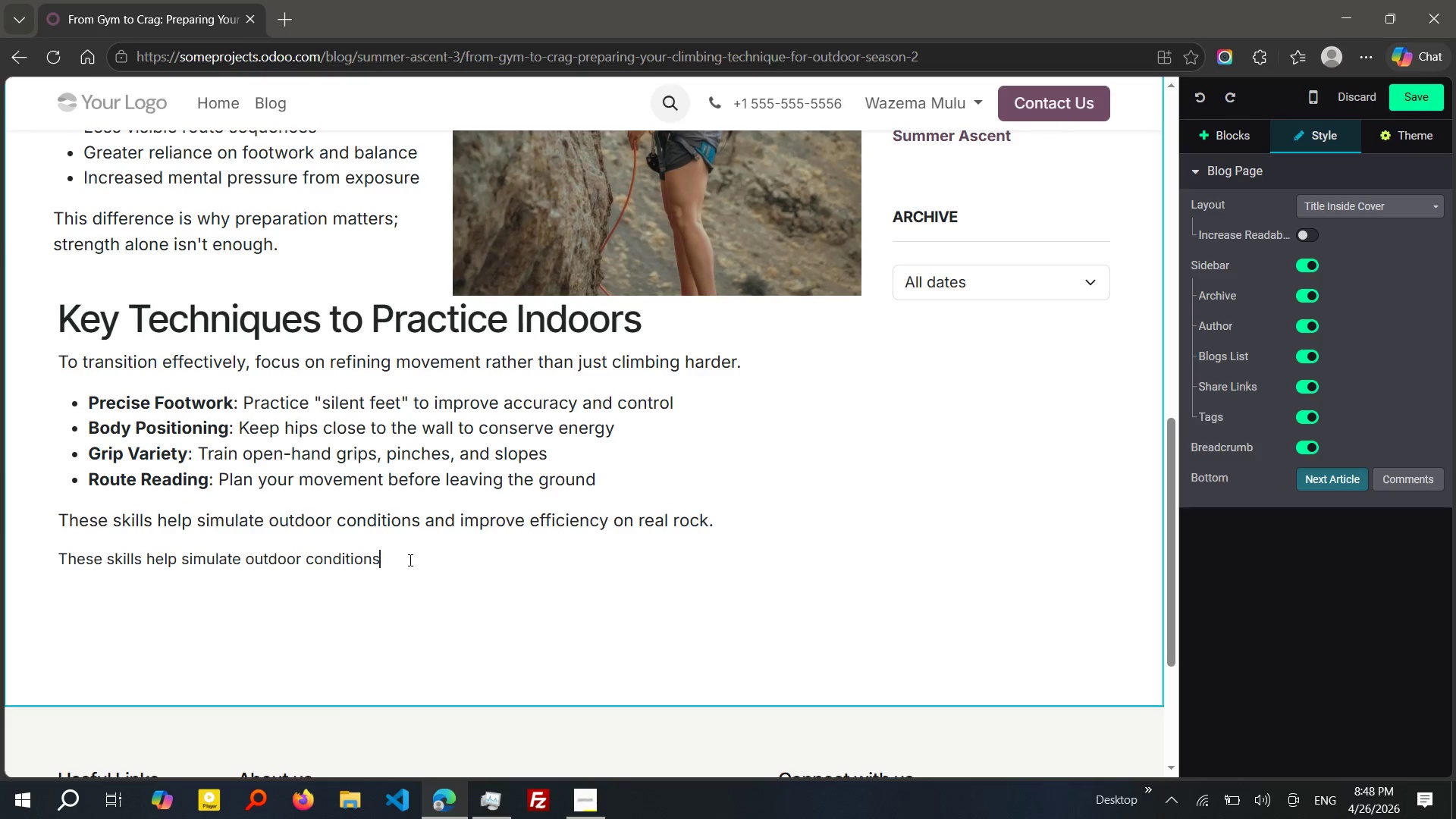 
left_click_drag(start_coordinate=[409, 560], to_coordinate=[7, 550])
 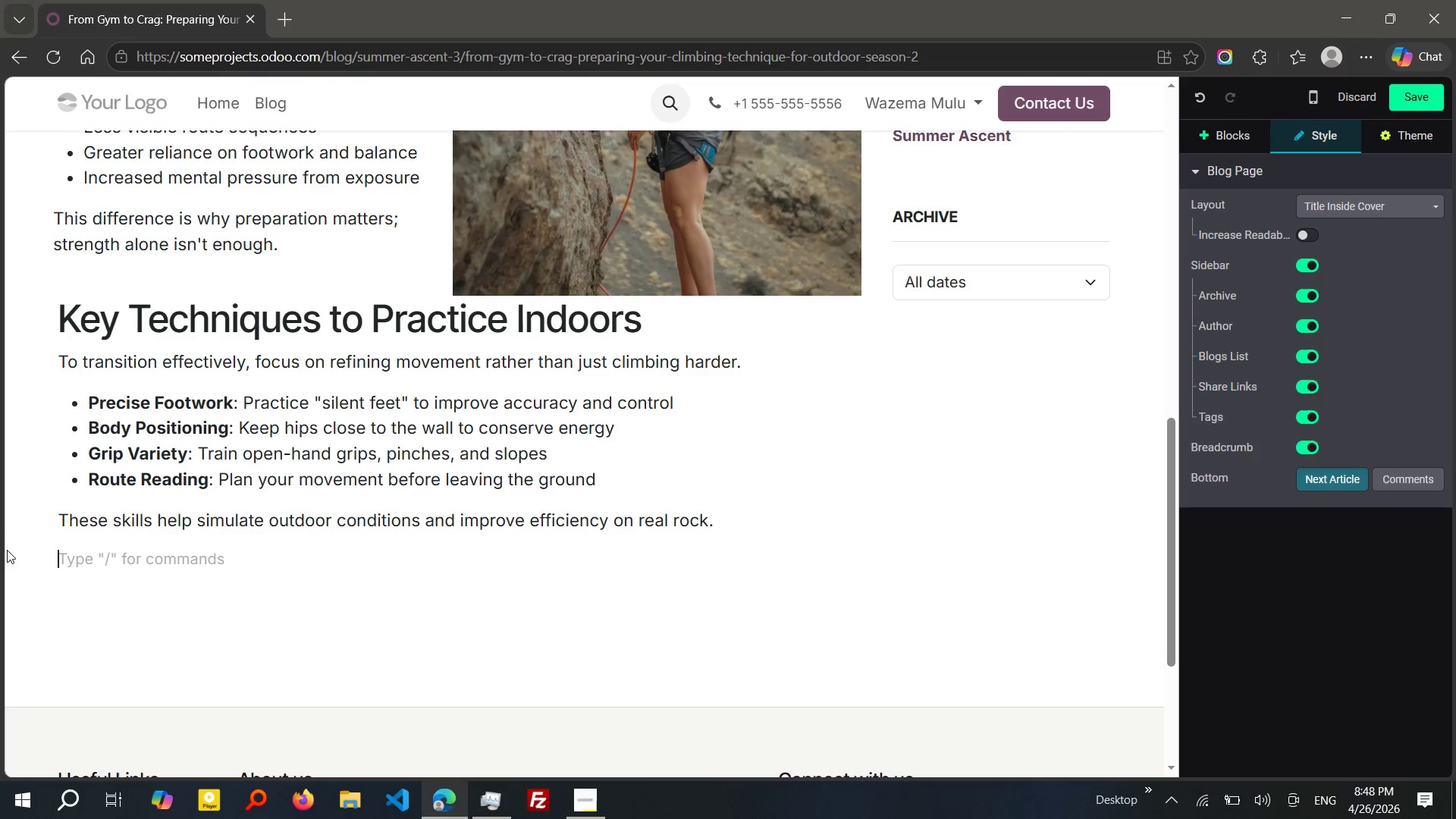 
key(Backspace)
 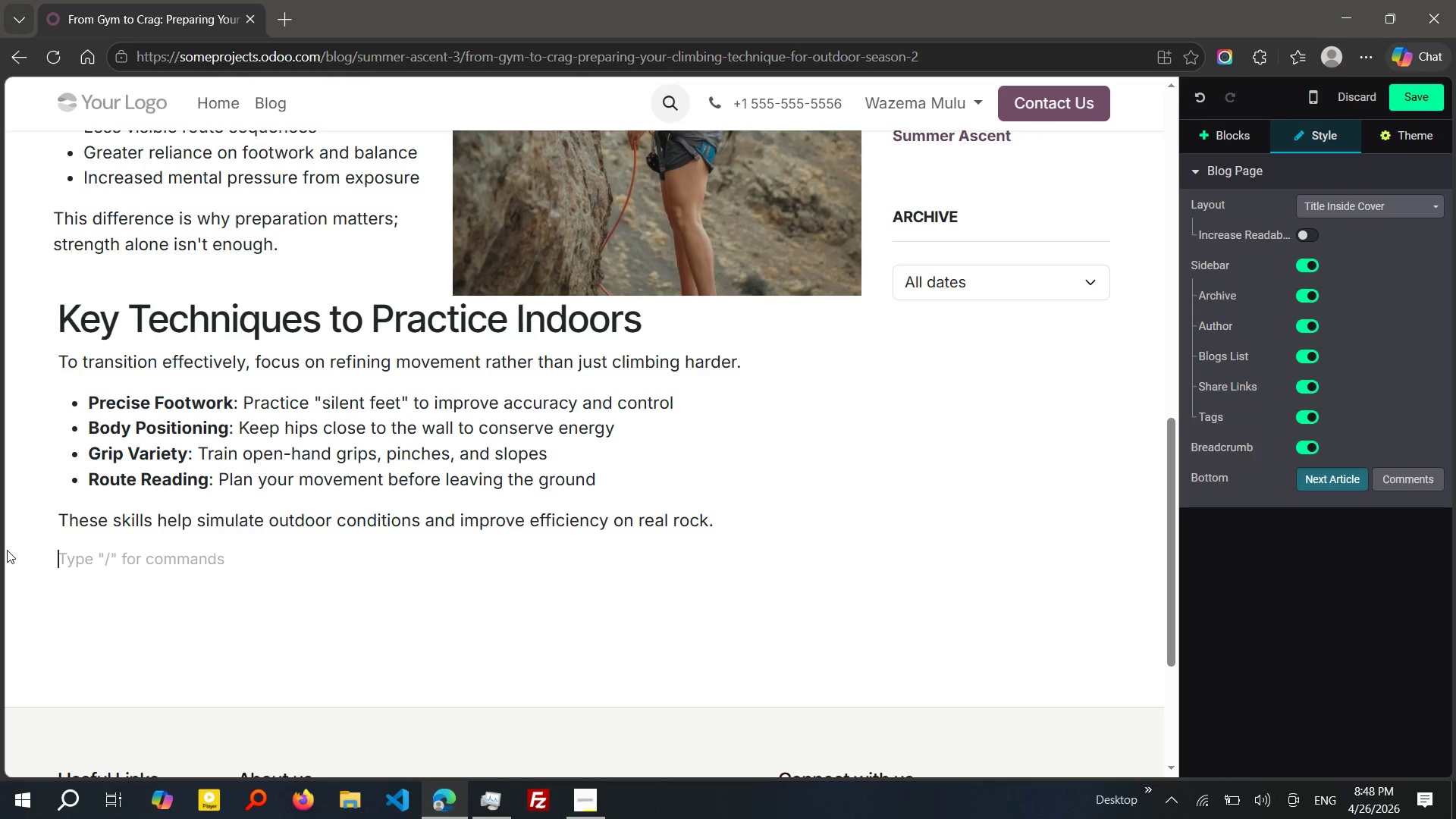 
wait(16.06)
 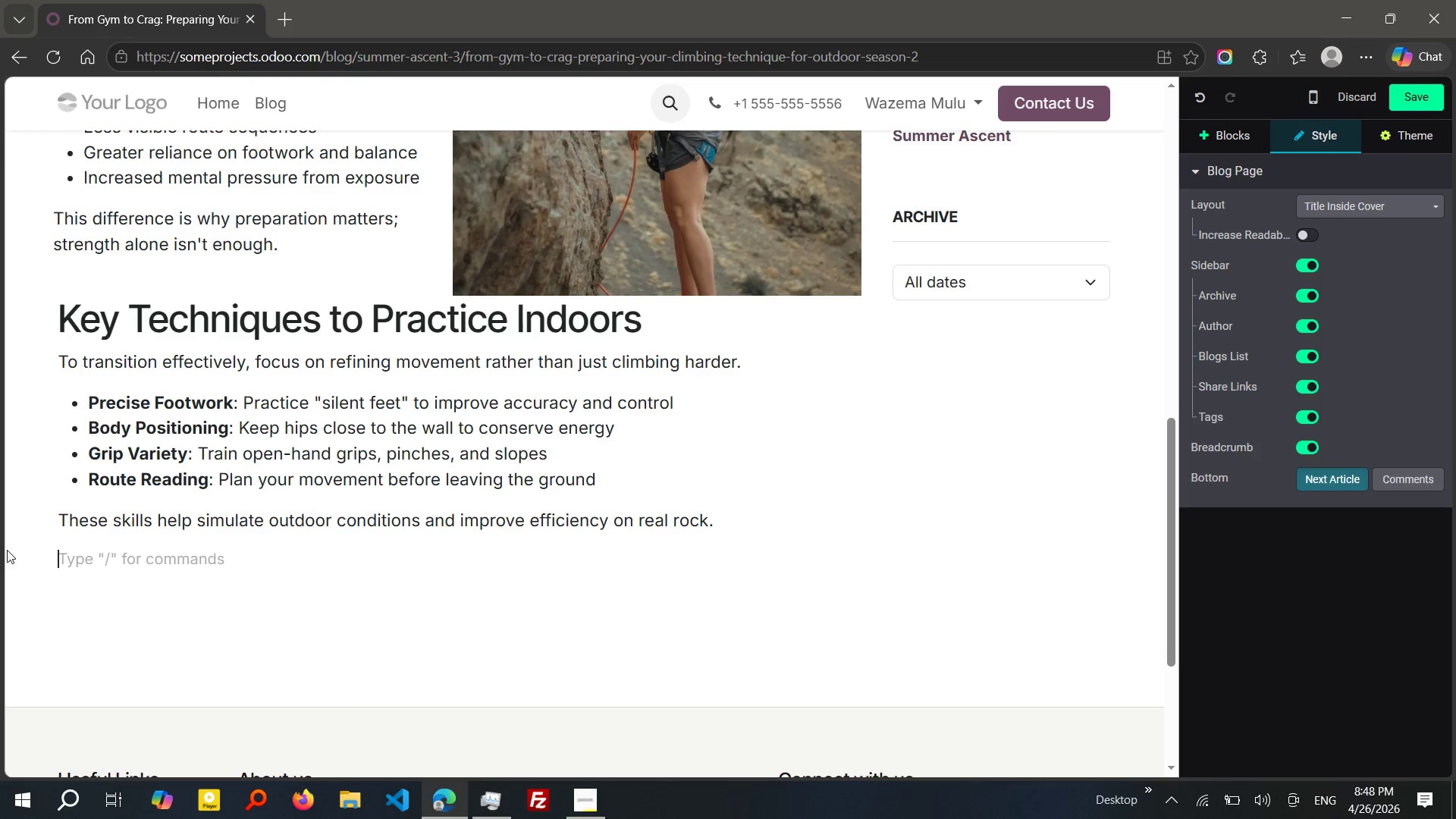 
key(Slash)
 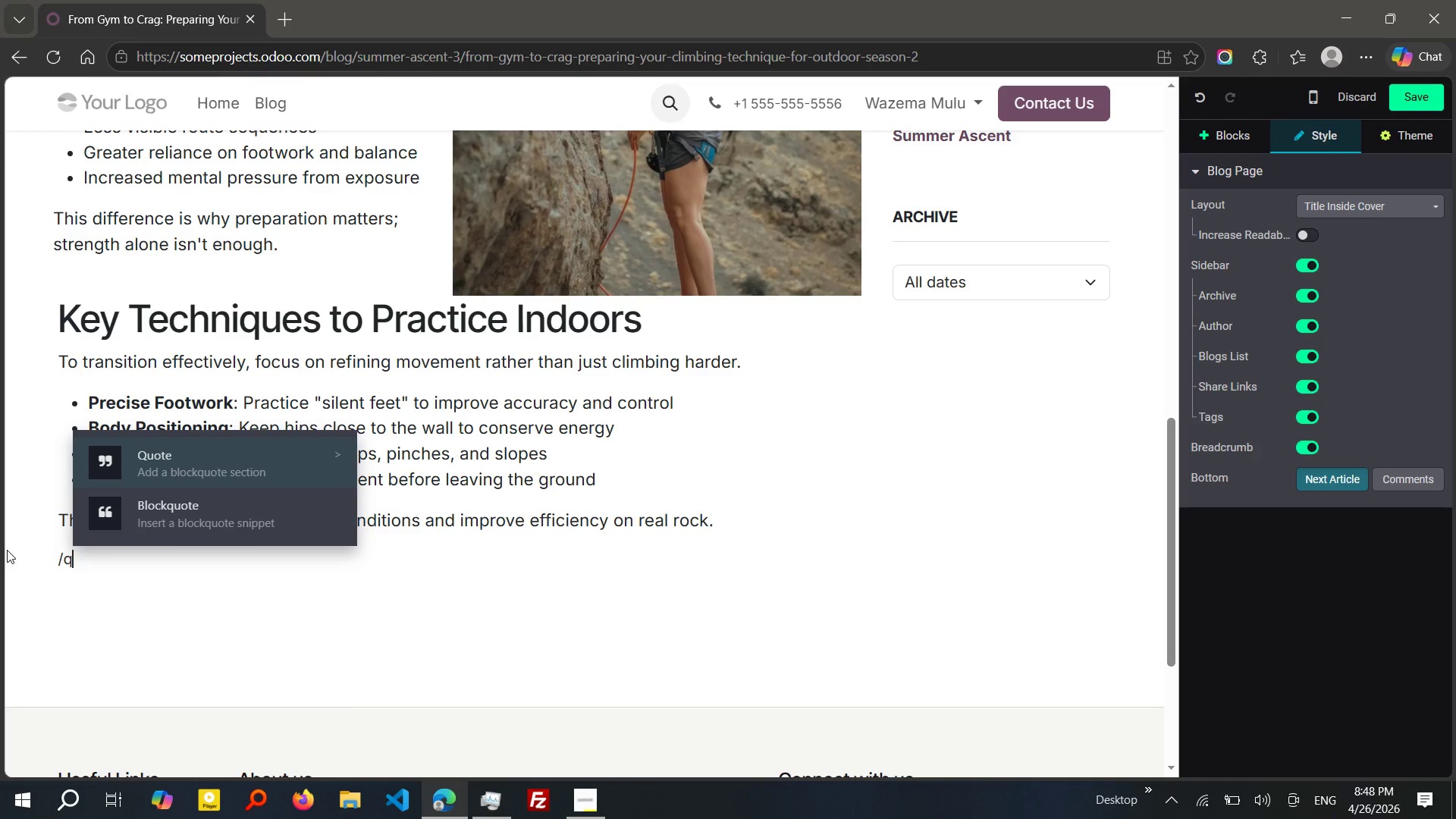 
key(Q)
 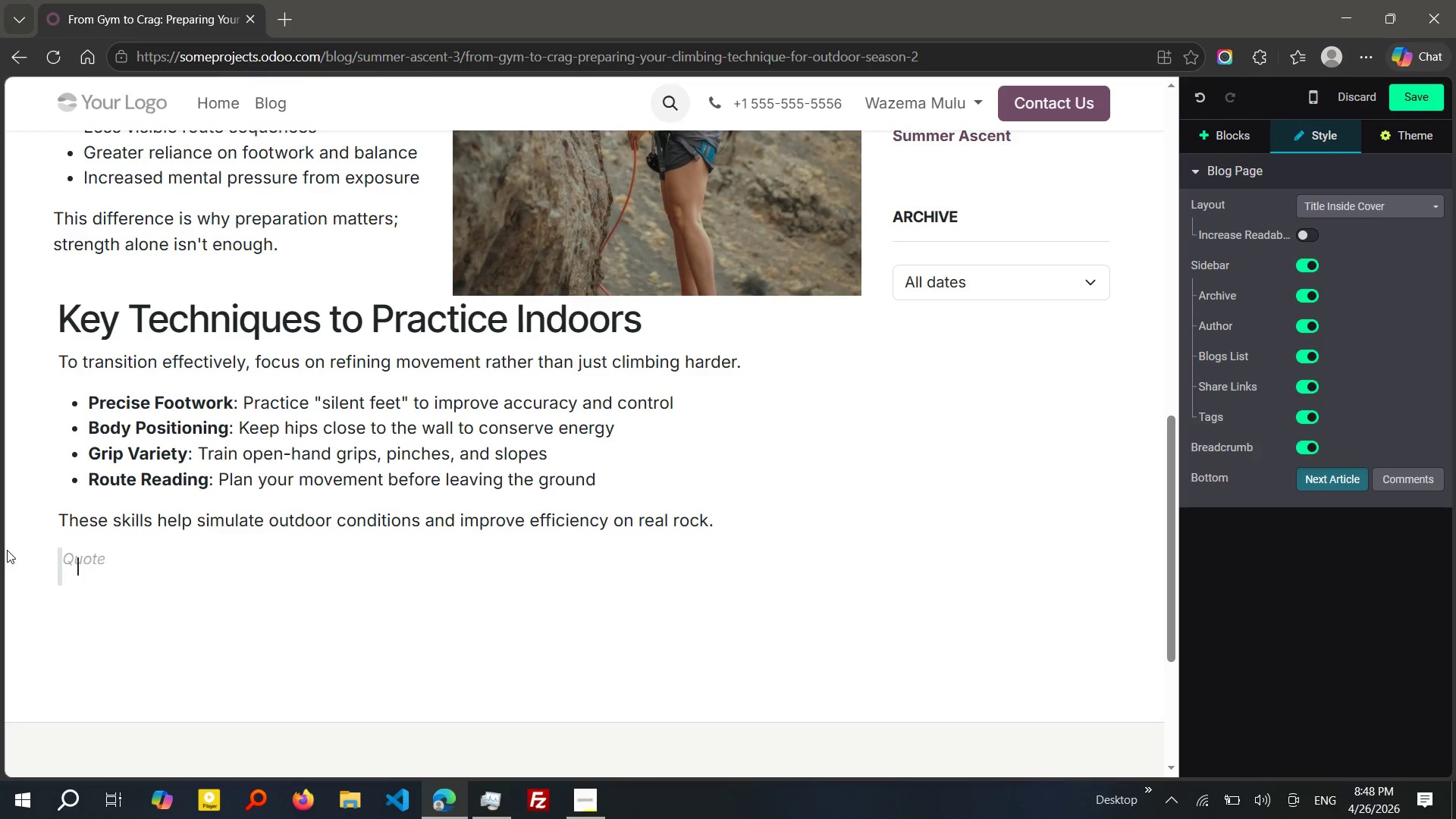 
key(Enter)
 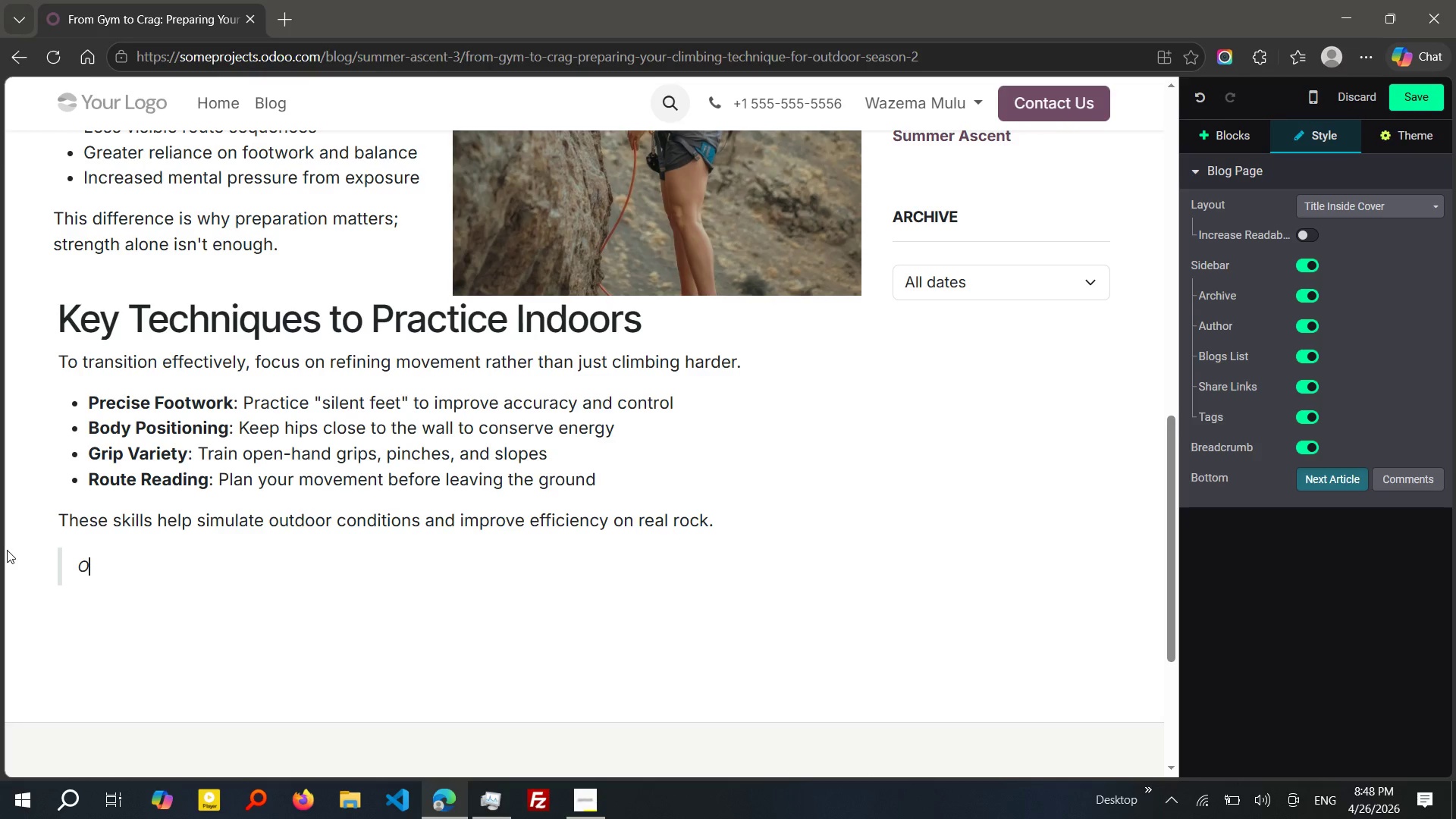 
type(OUtdoor climbing rewards efficient movev)
key(Backspace)
type(ment not just strength.)
 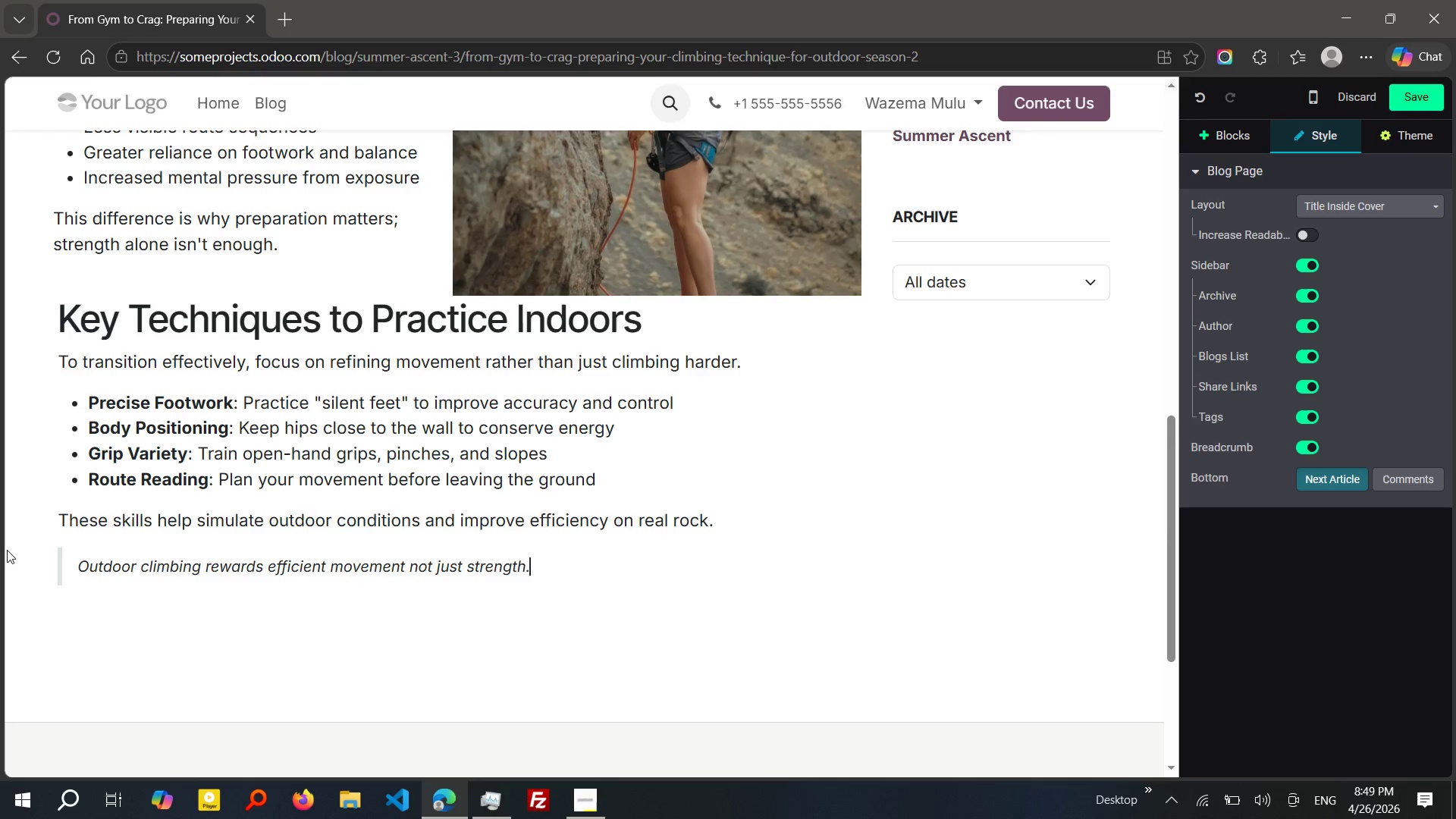 
wait(6.39)
 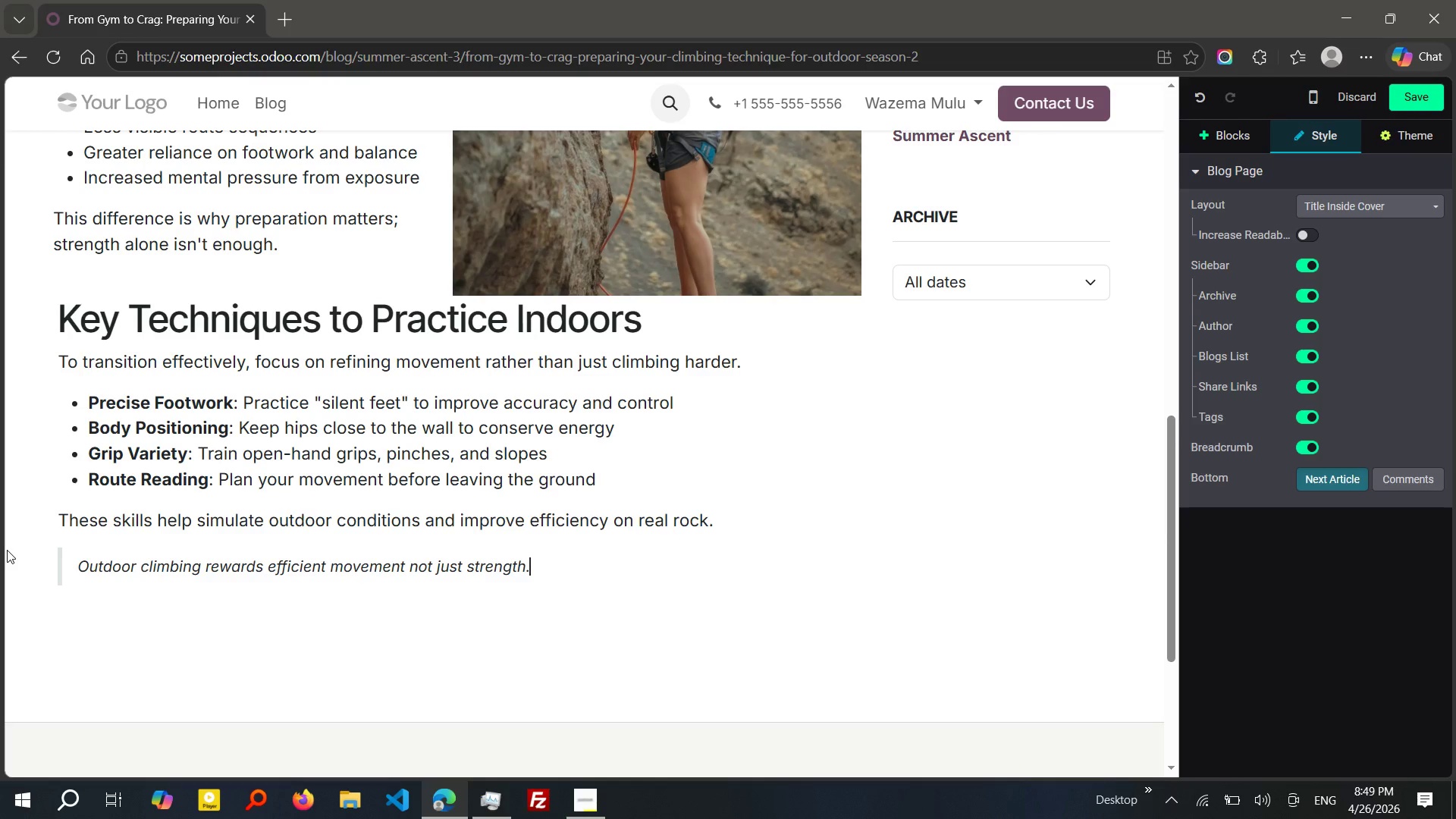 
key(ArrowDown)
 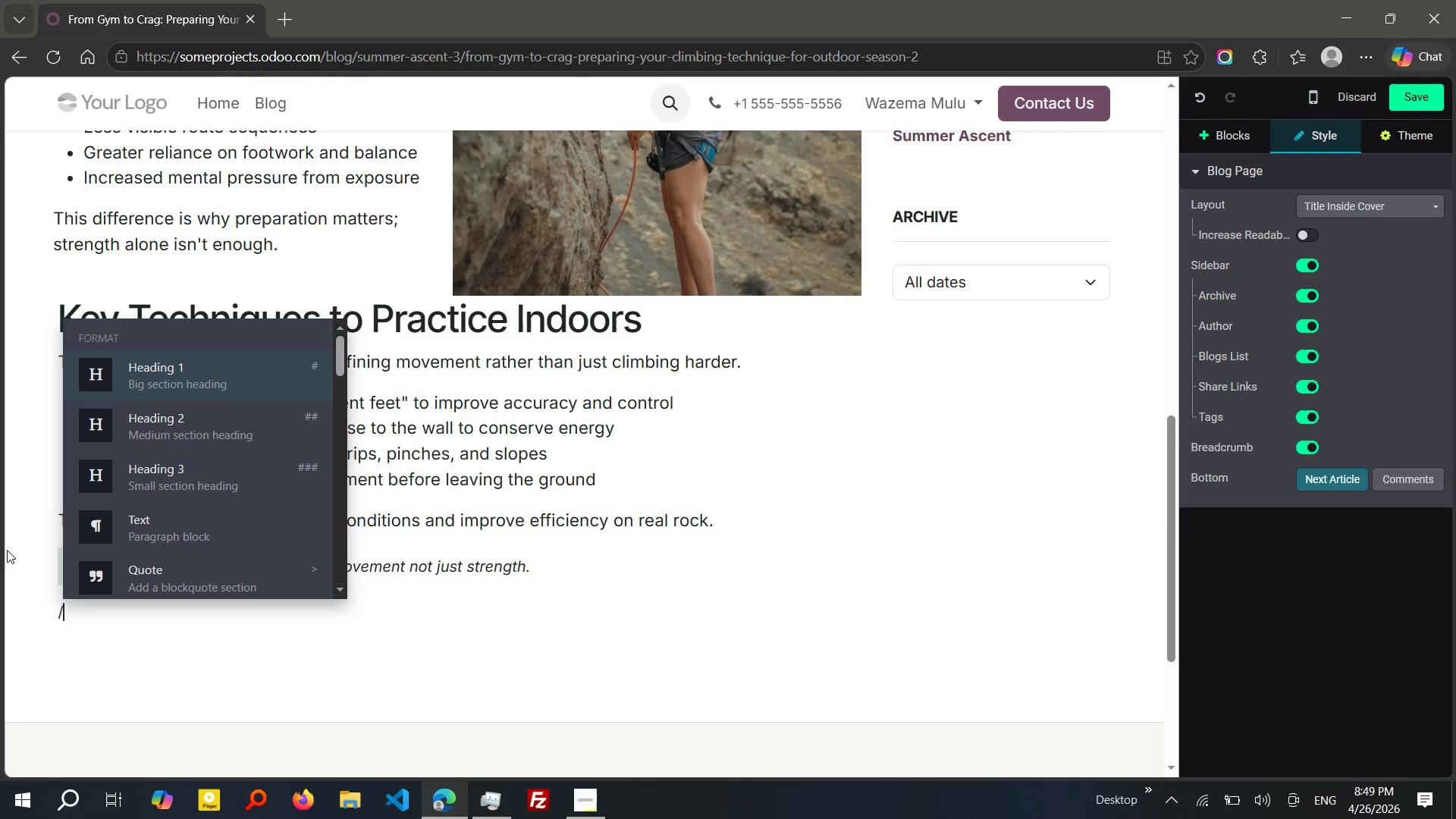 
type(/h2)
 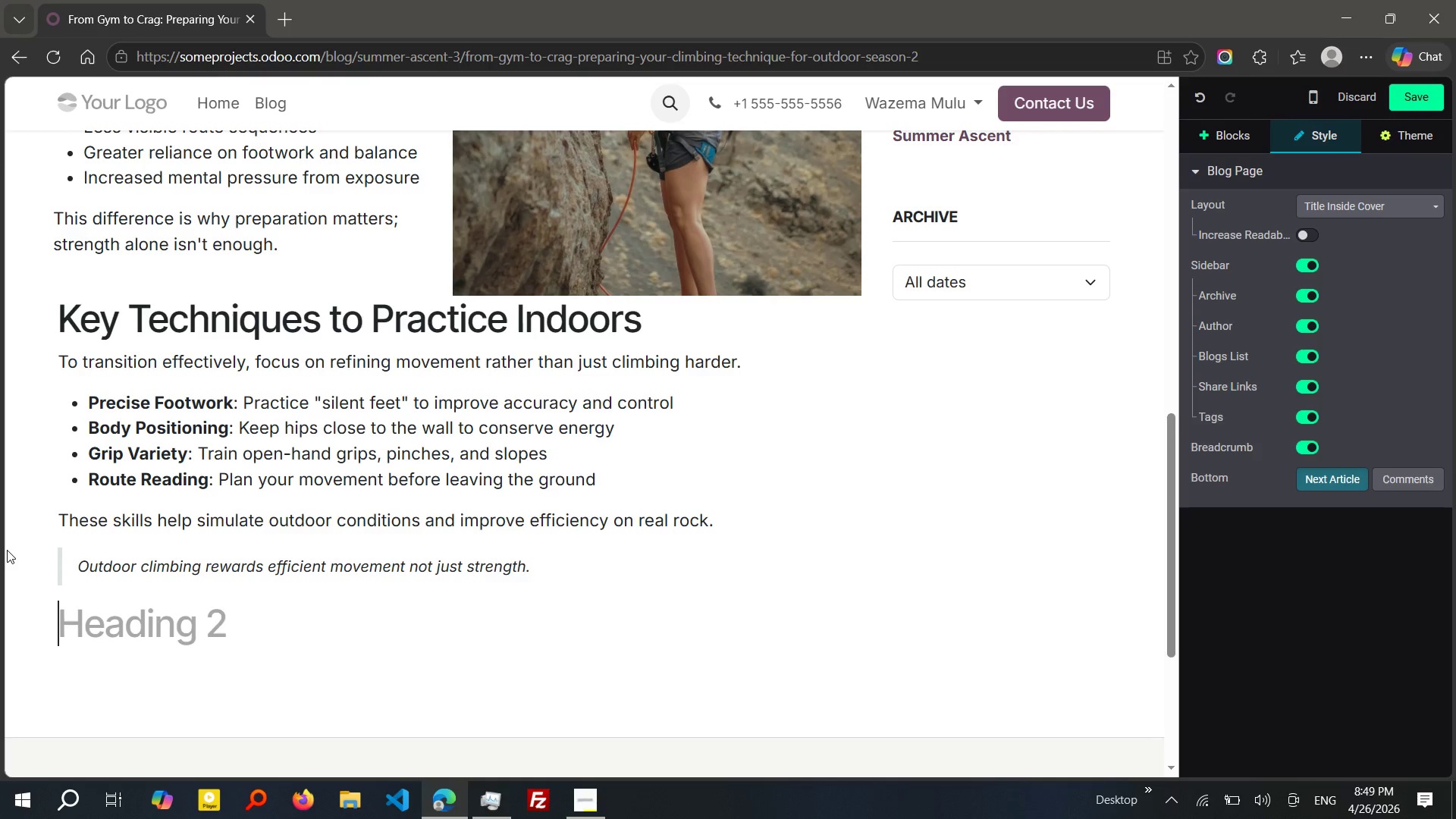 
key(Enter)
 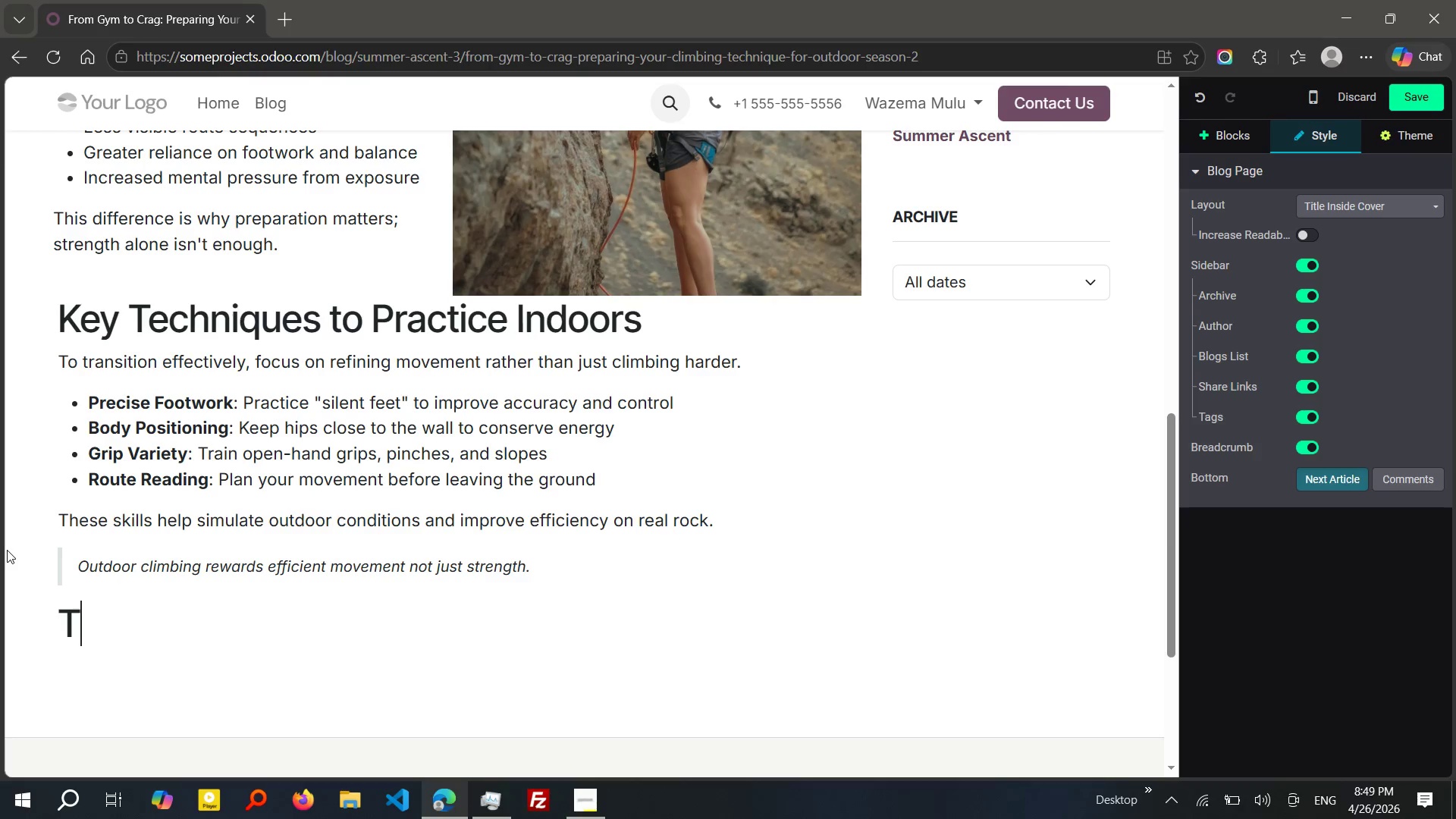 
type(training with Intention)
 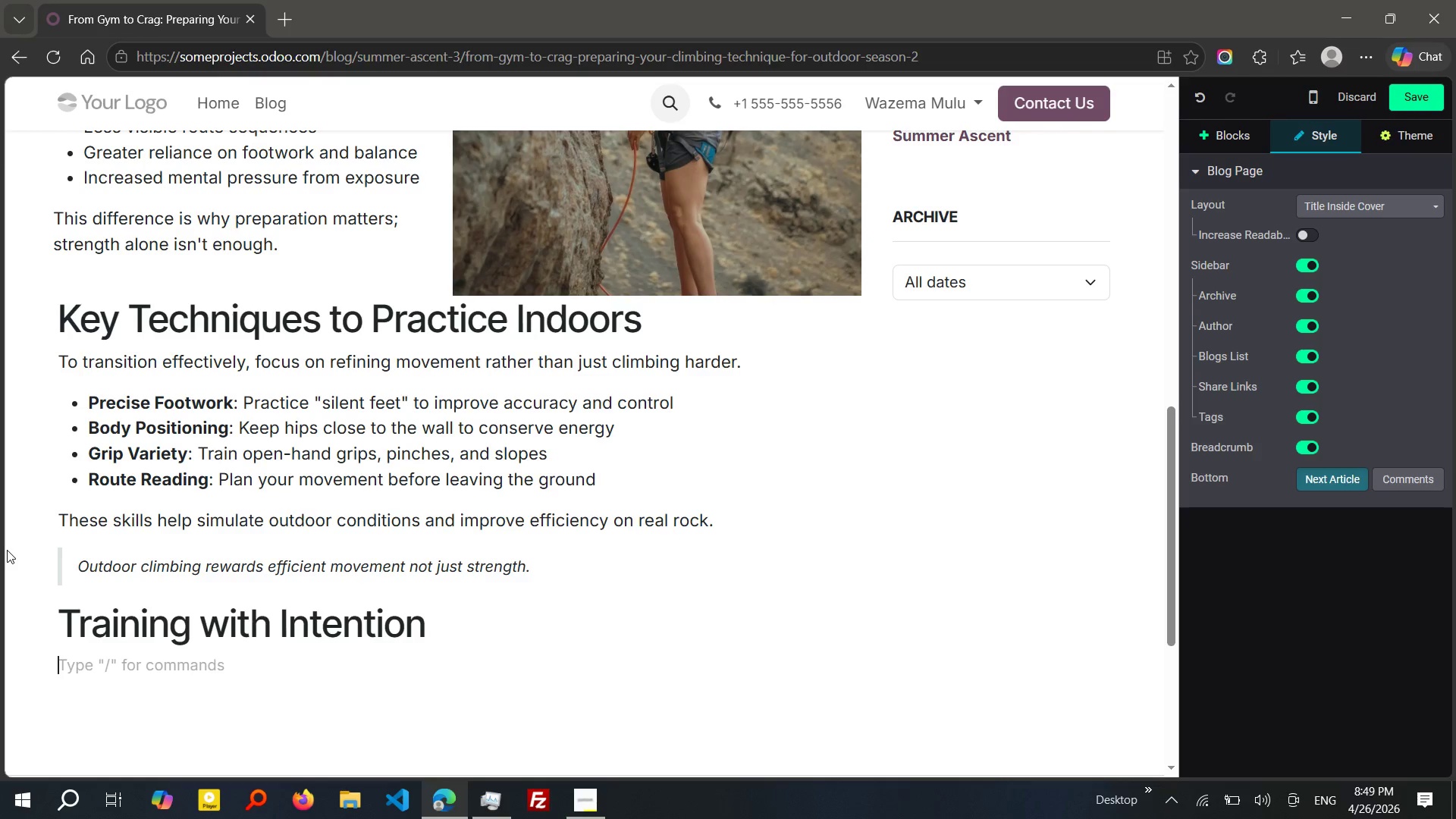 
key(Enter)
 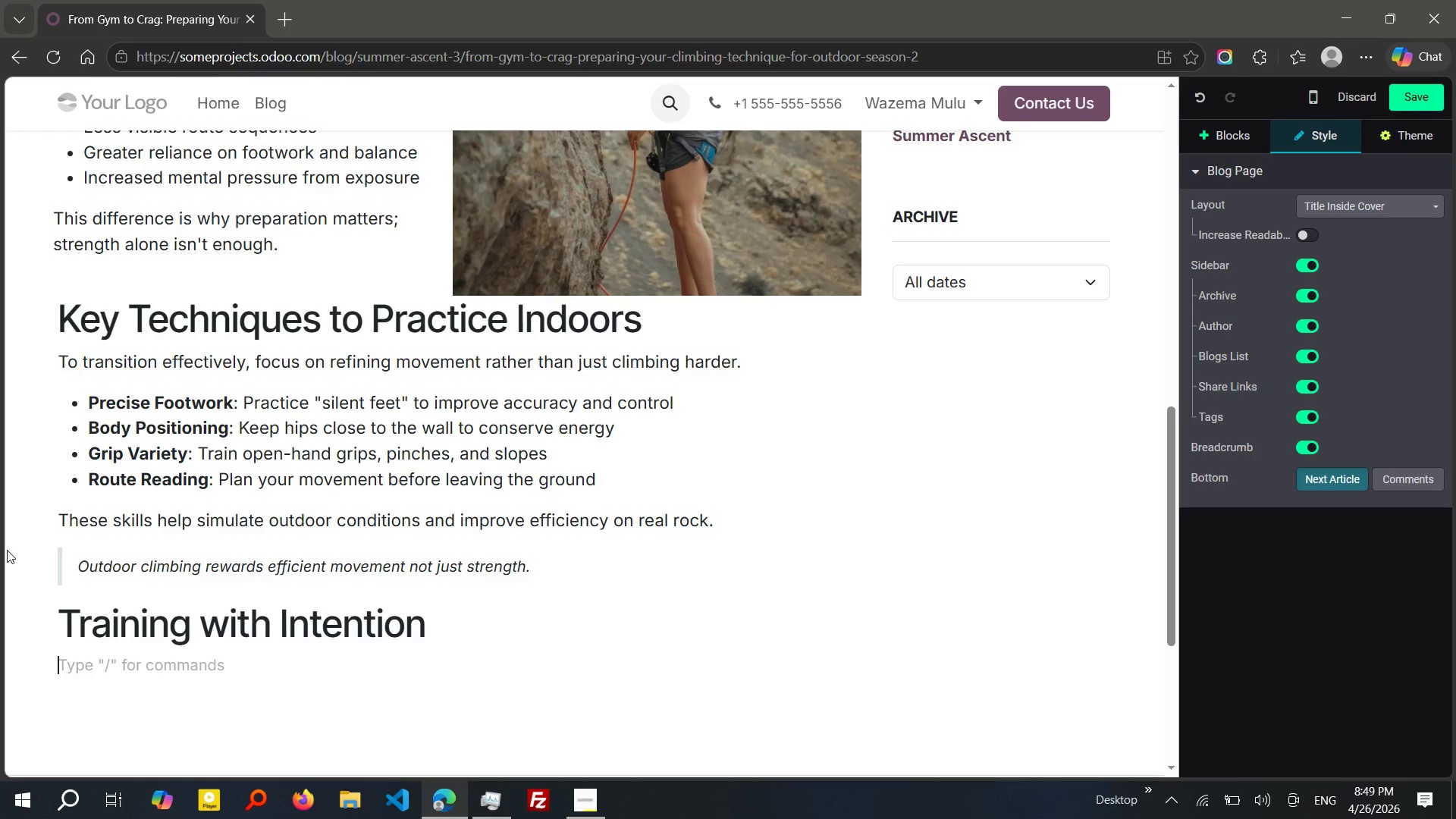 
wait(10.12)
 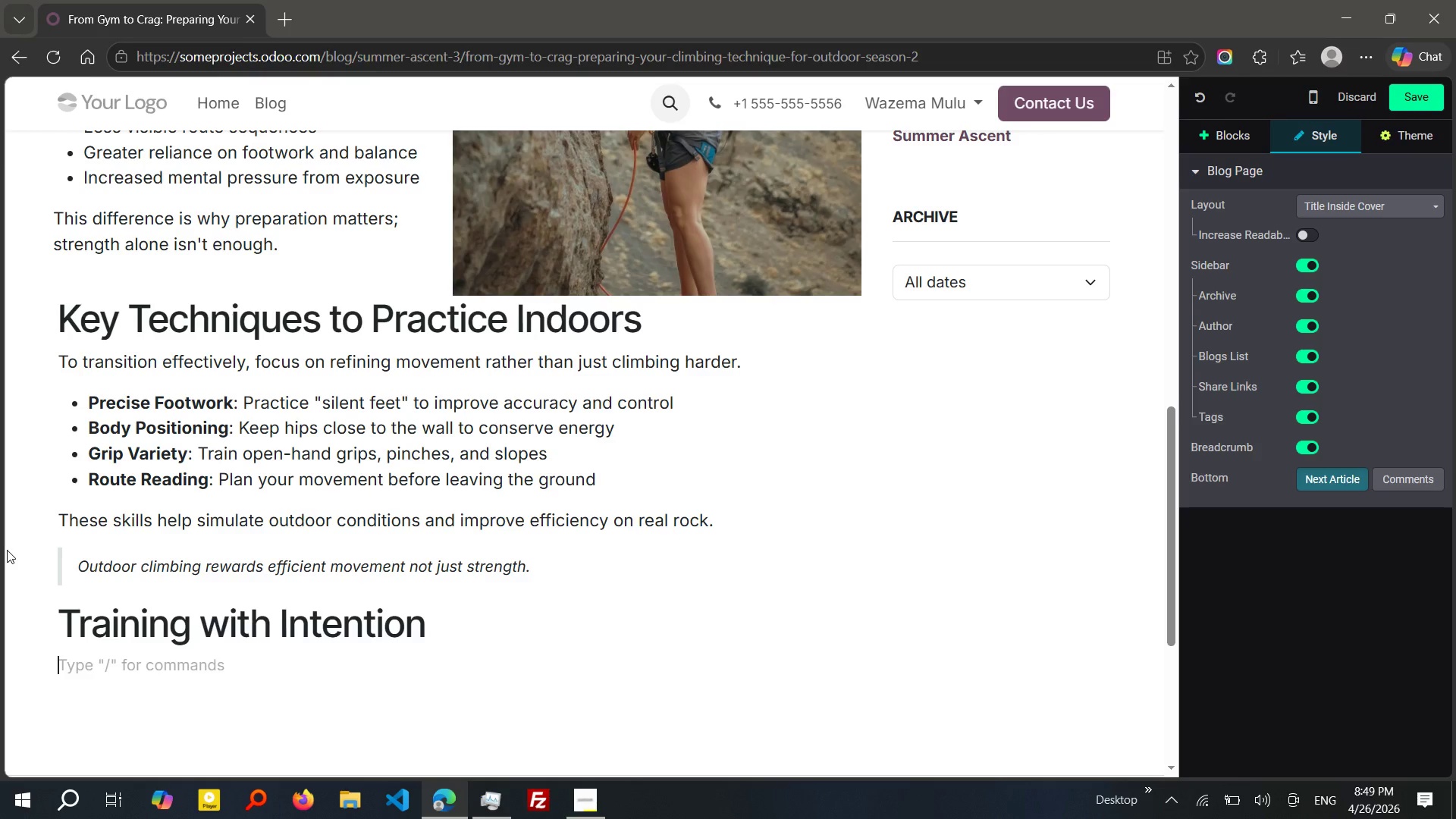 
type(instead of rushing)
 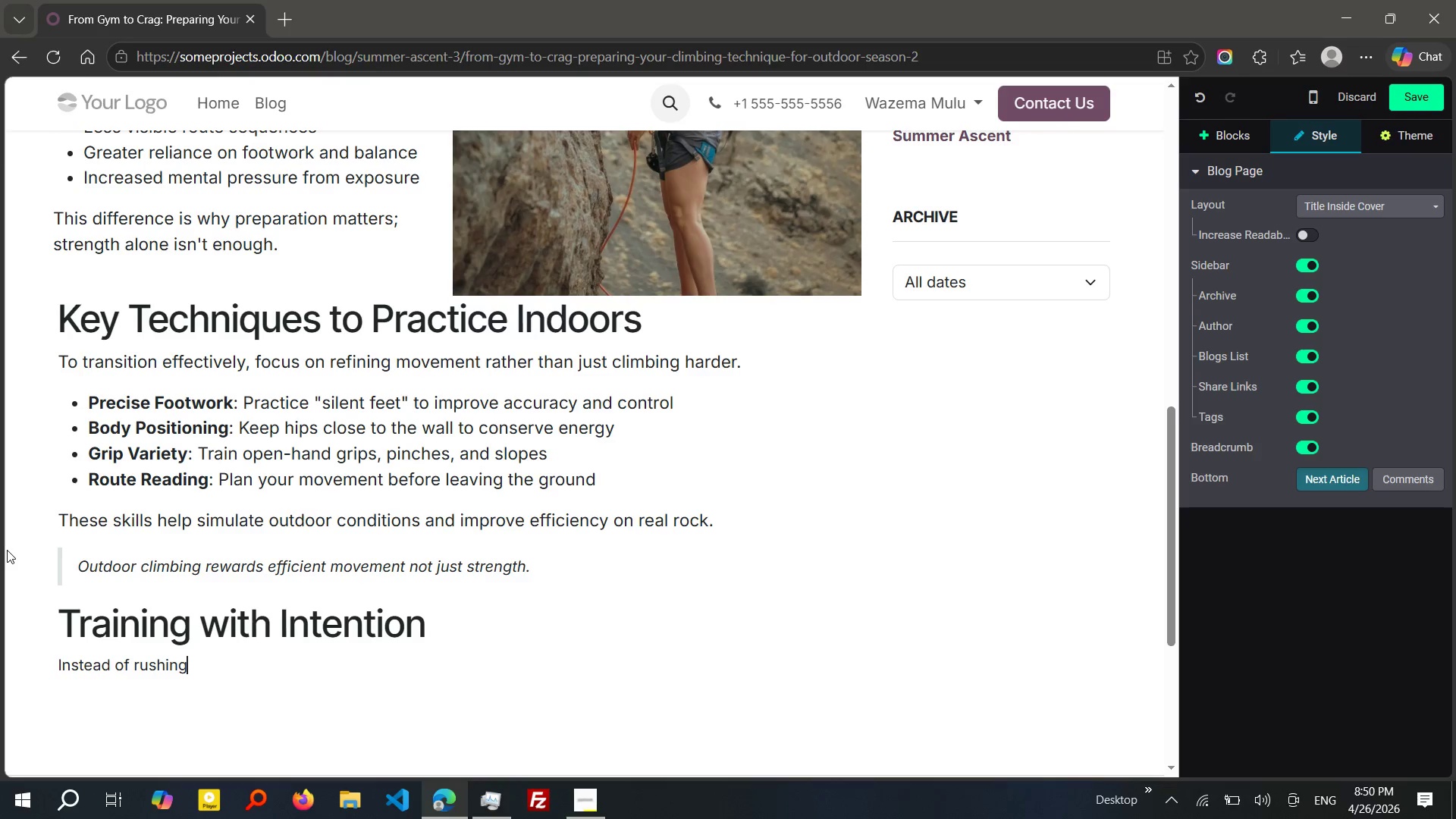 
wait(7.7)
 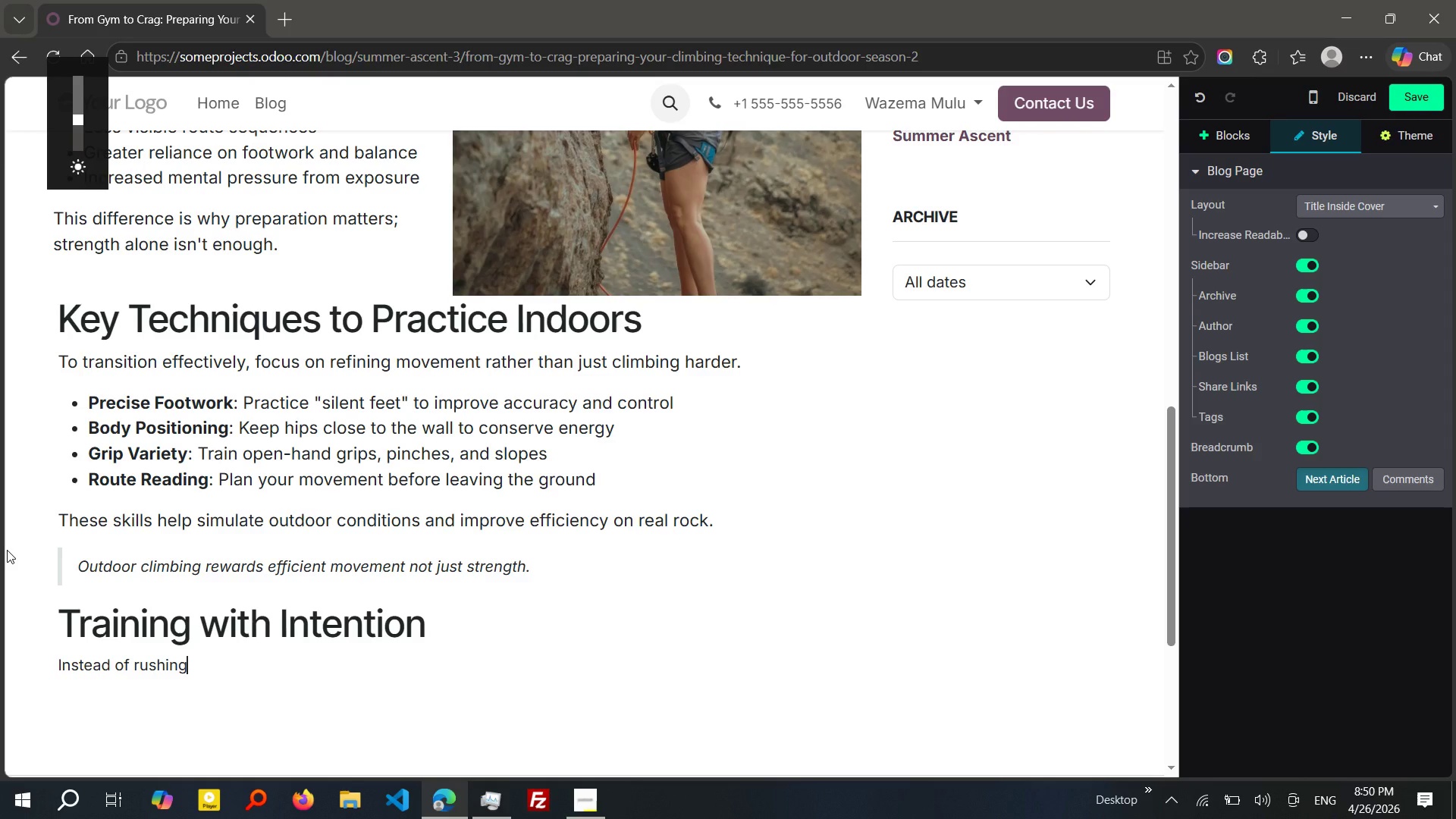 
type( climbs, slow down and focus on techniques)
key(Backspace)
type(. TRY climbing easier routes with perfect form, minimiaing)
key(Backspace)
key(Backspace)
key(Backspace)
key(Backspace)
type(a)
key(Backspace)
type(zing)
 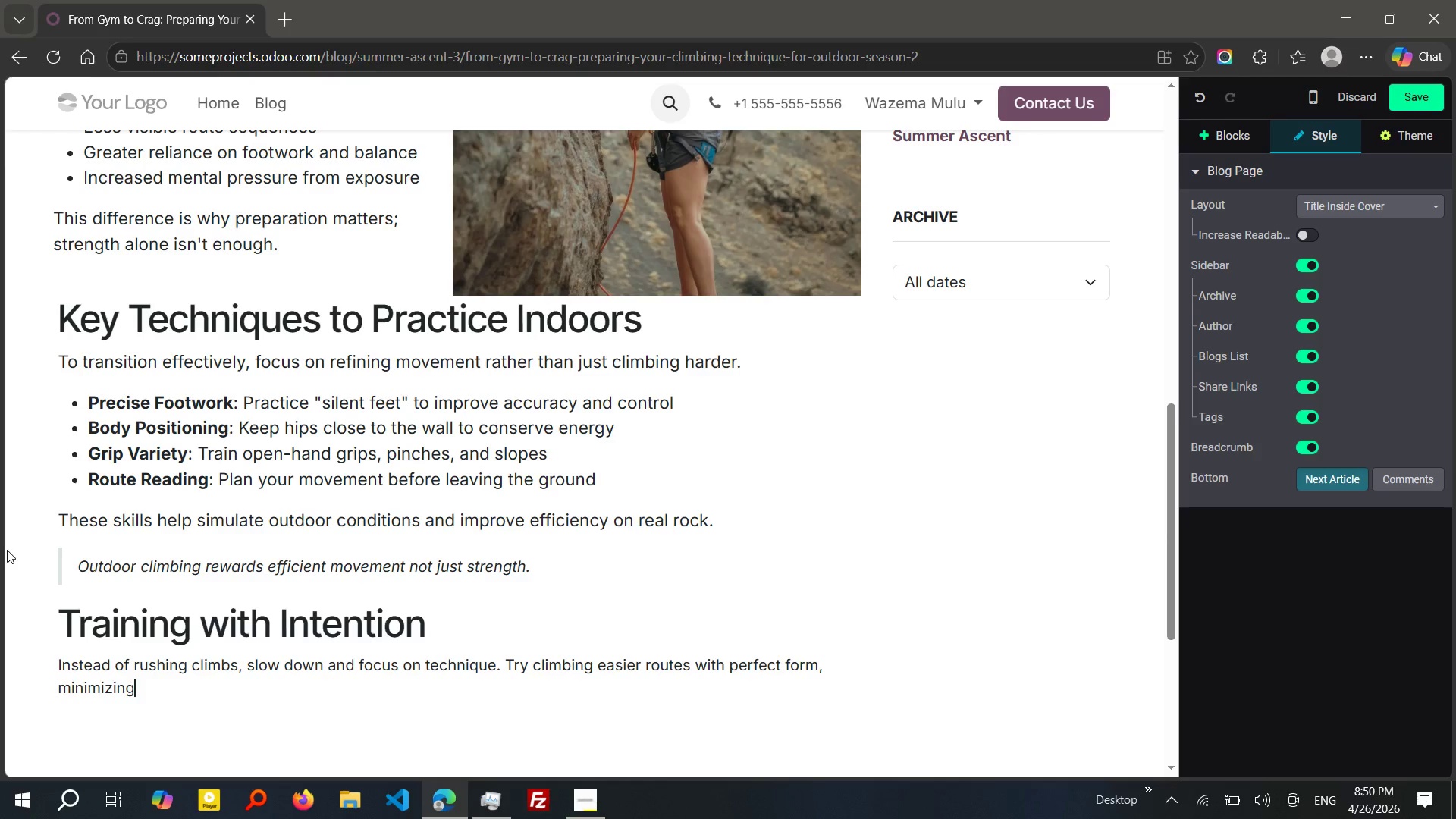 
type( unnecess)
key(Tab)
type( movements and over-gripping)
 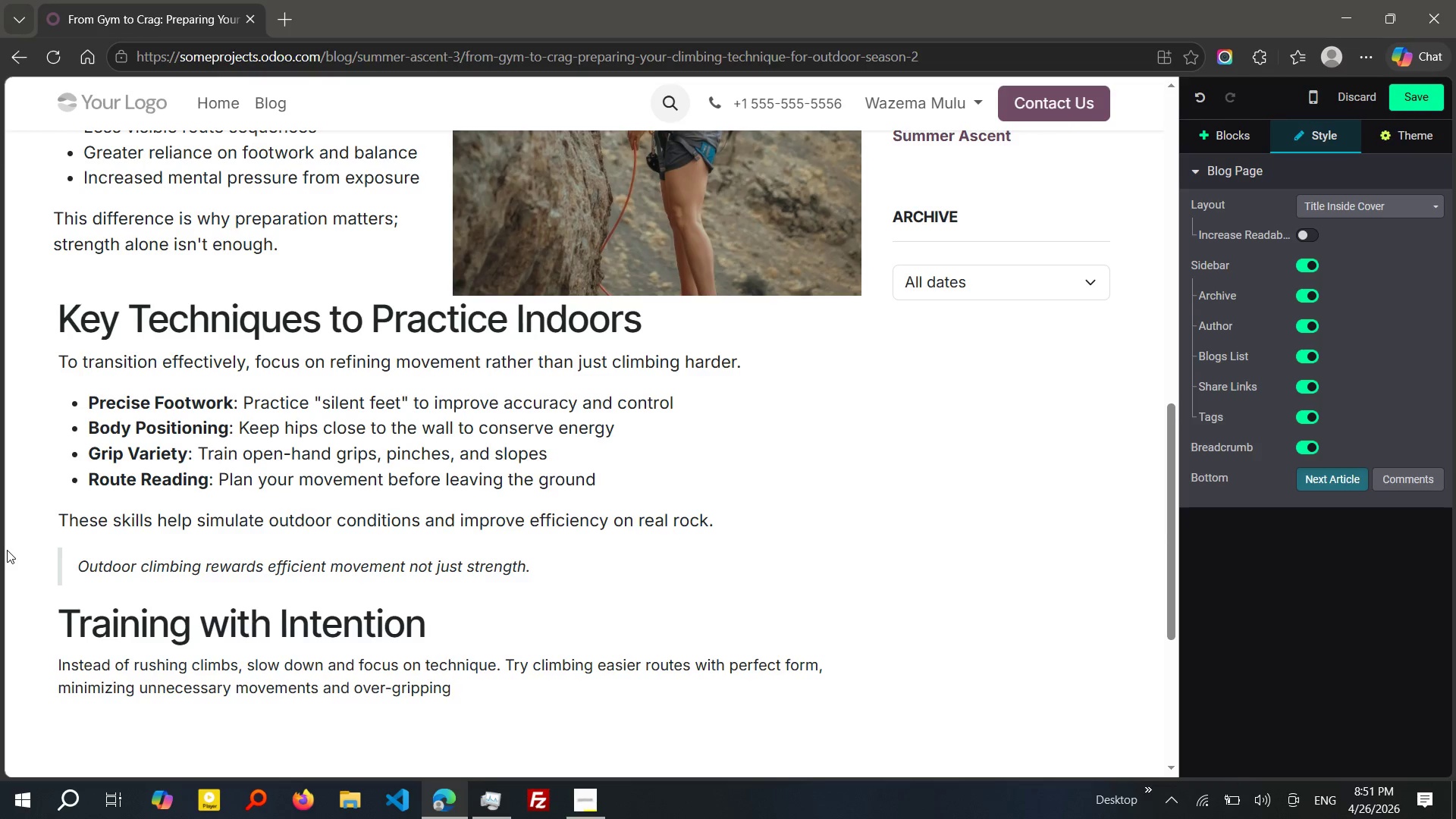 
wait(5.61)
 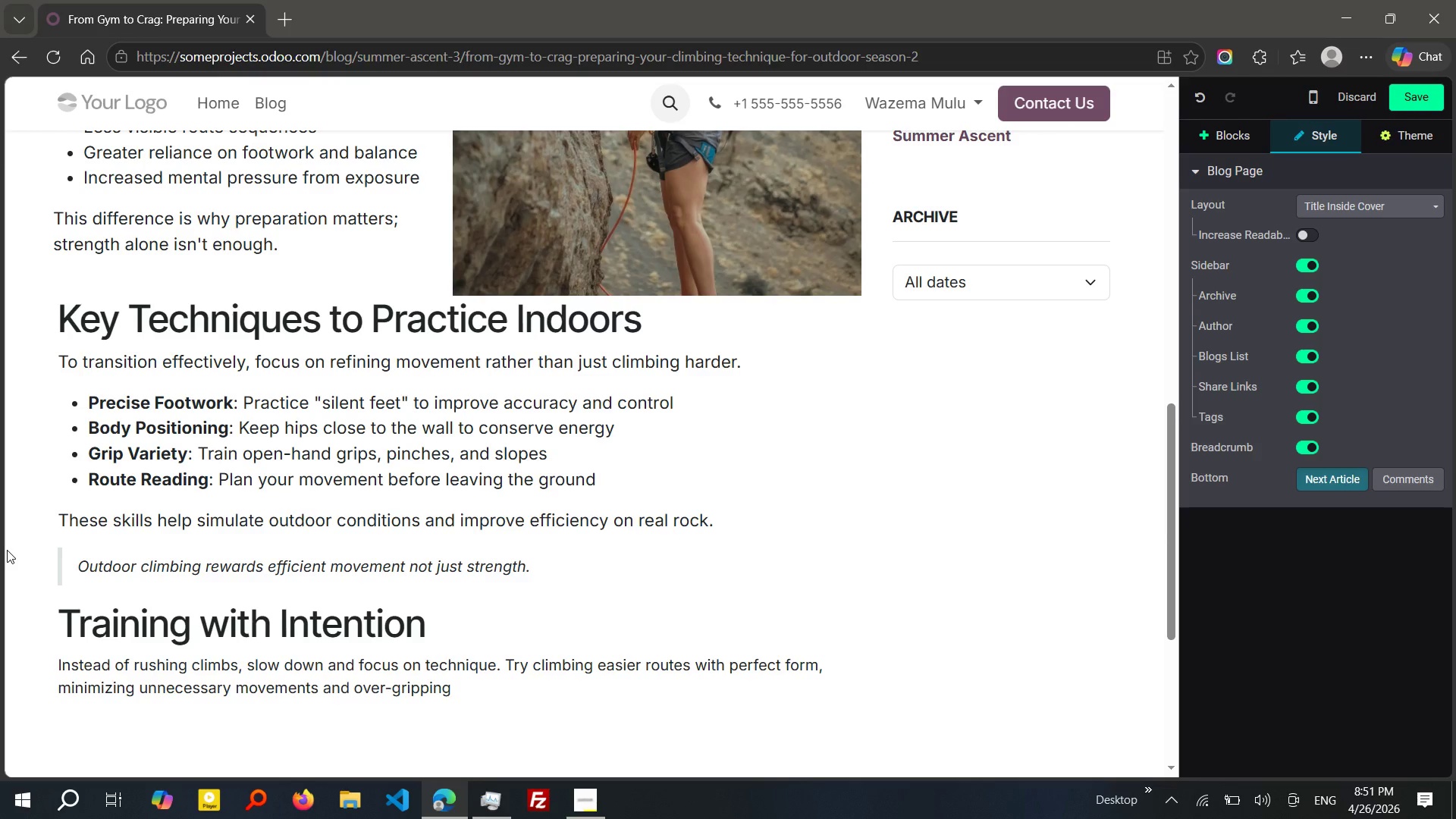 
key(Period)
 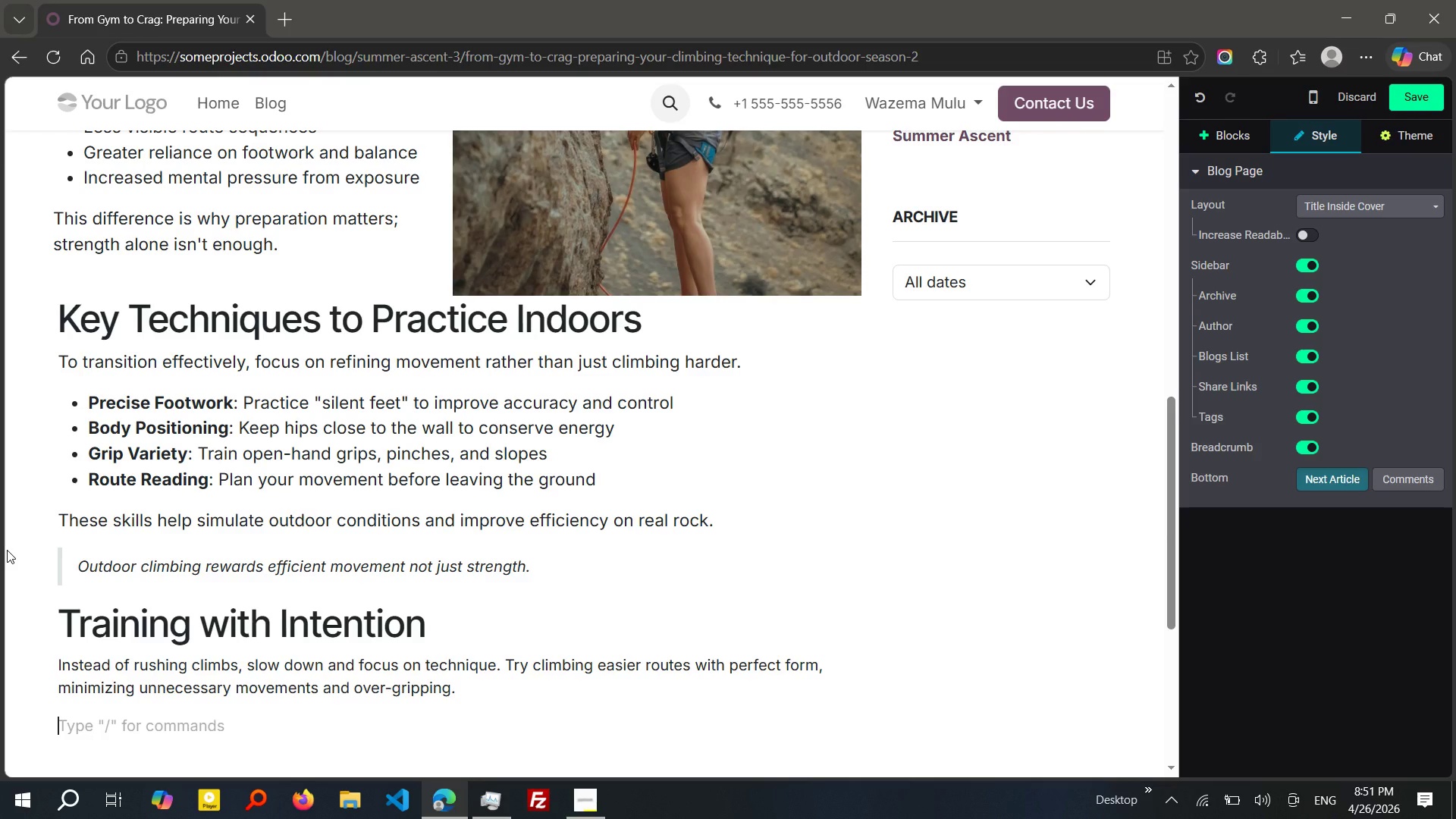 
key(Shift+ShiftRight)
 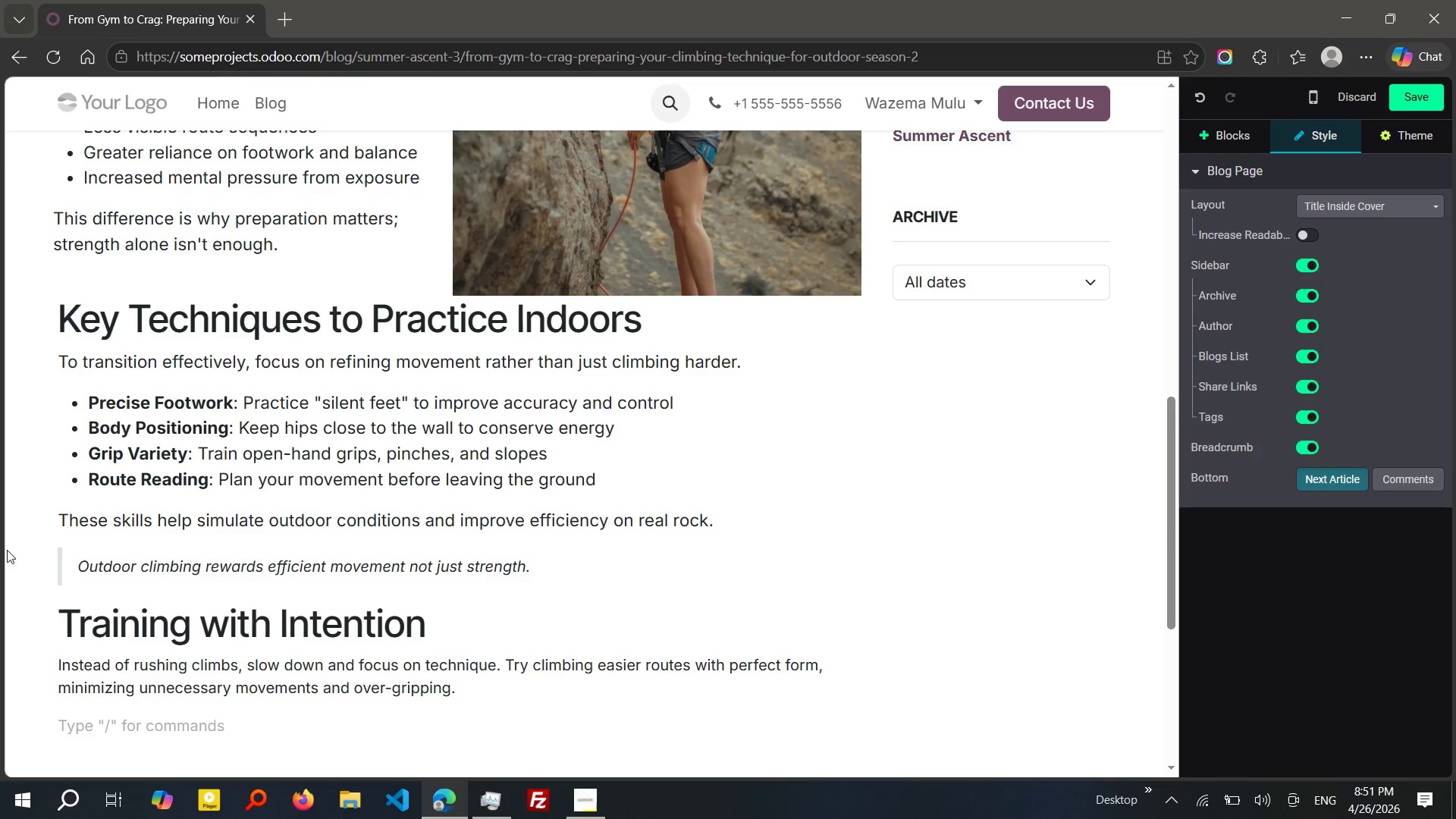 
key(Enter)
 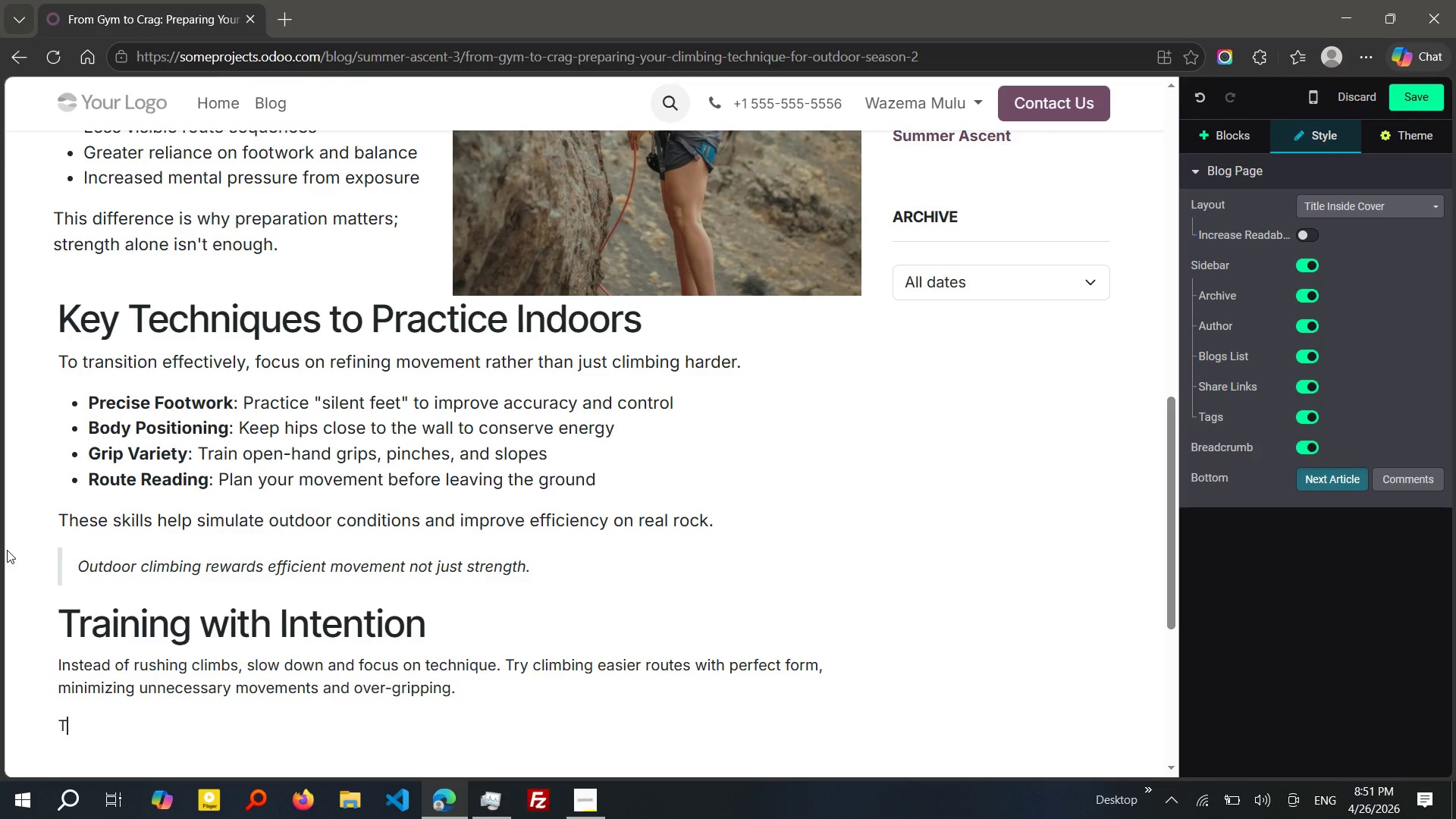 
type(t)
key(Backspace)
type(You can also:)
 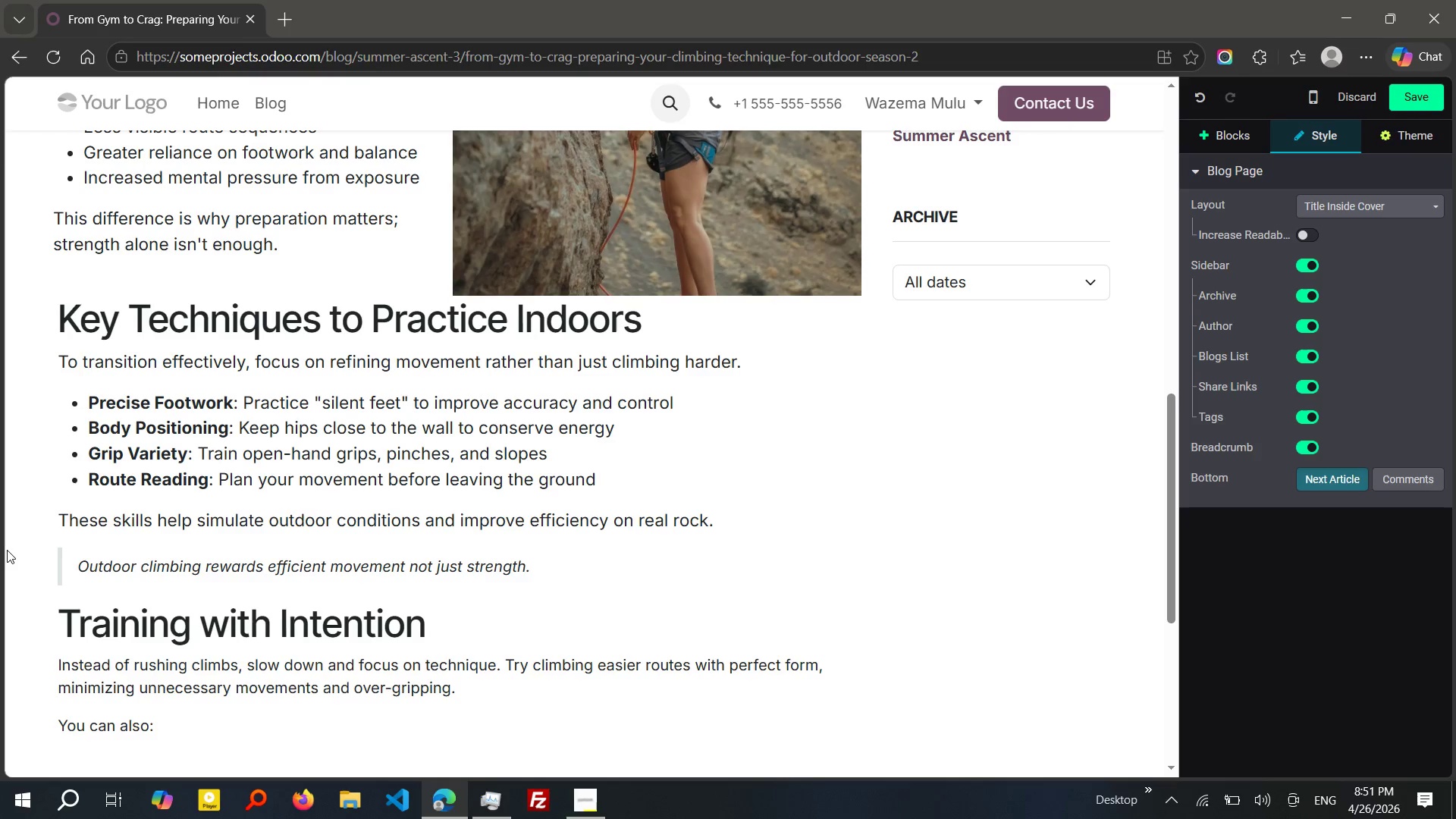 
 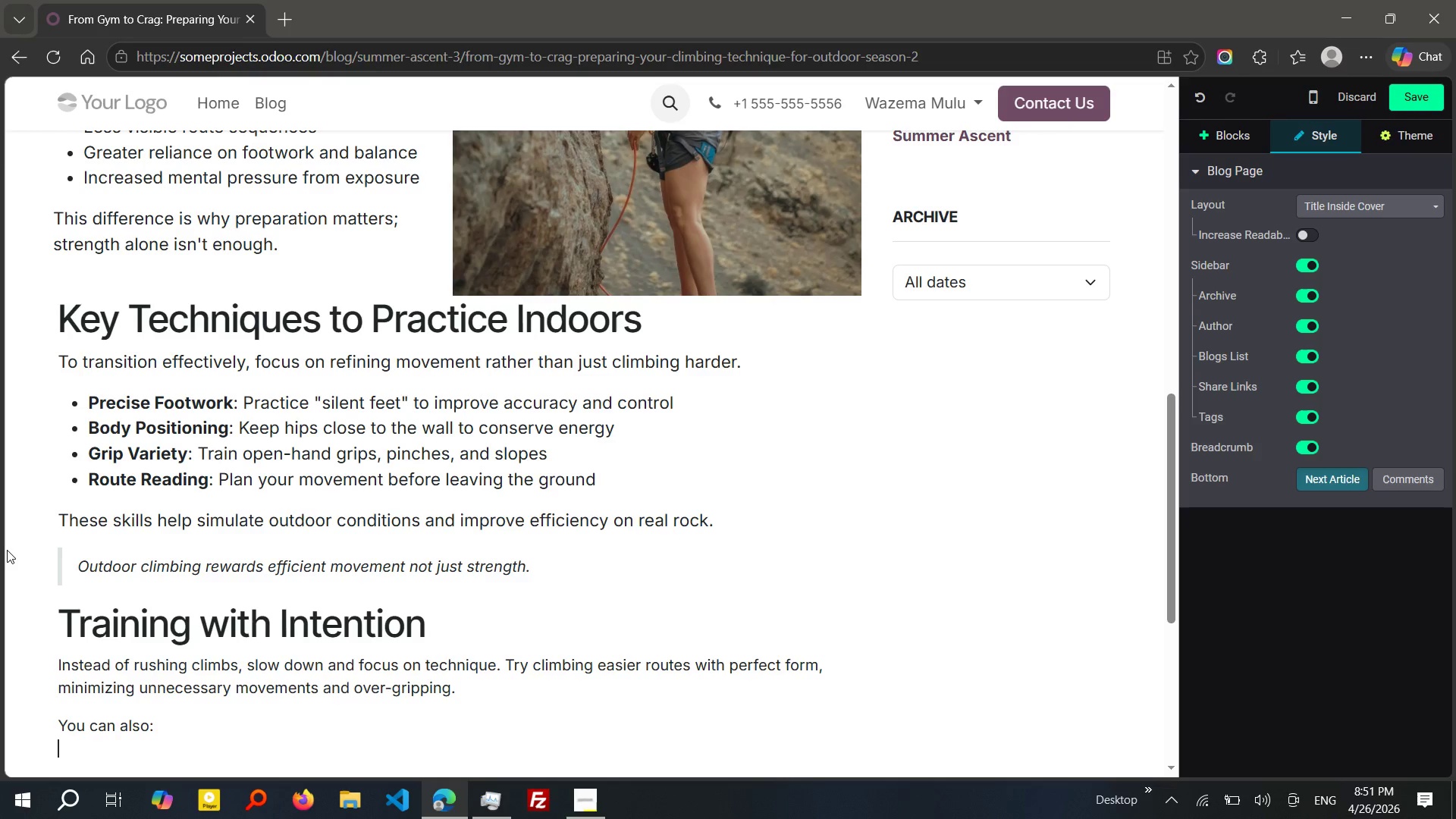 
key(Shift+Enter)
 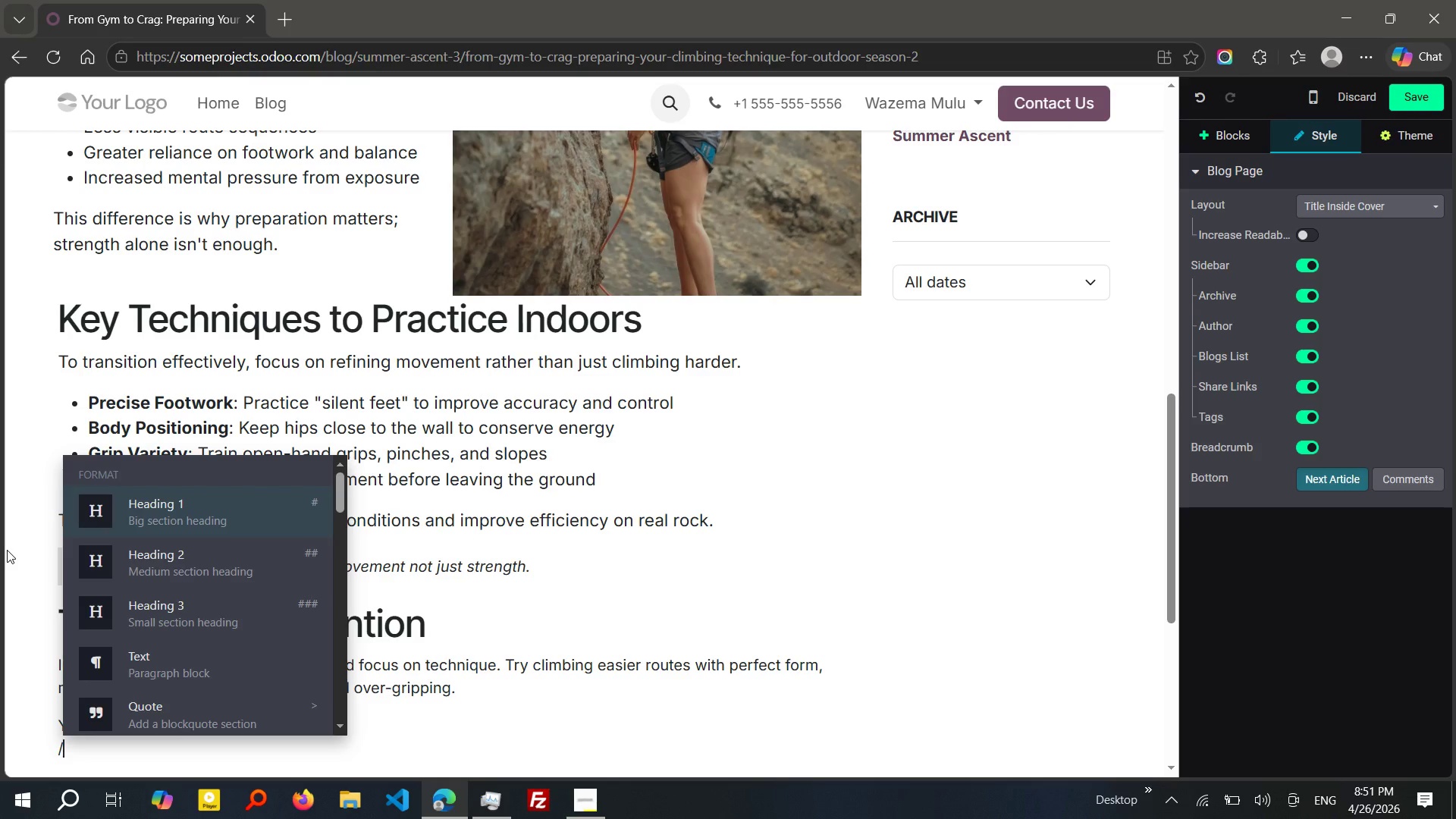 
type(?bu)
 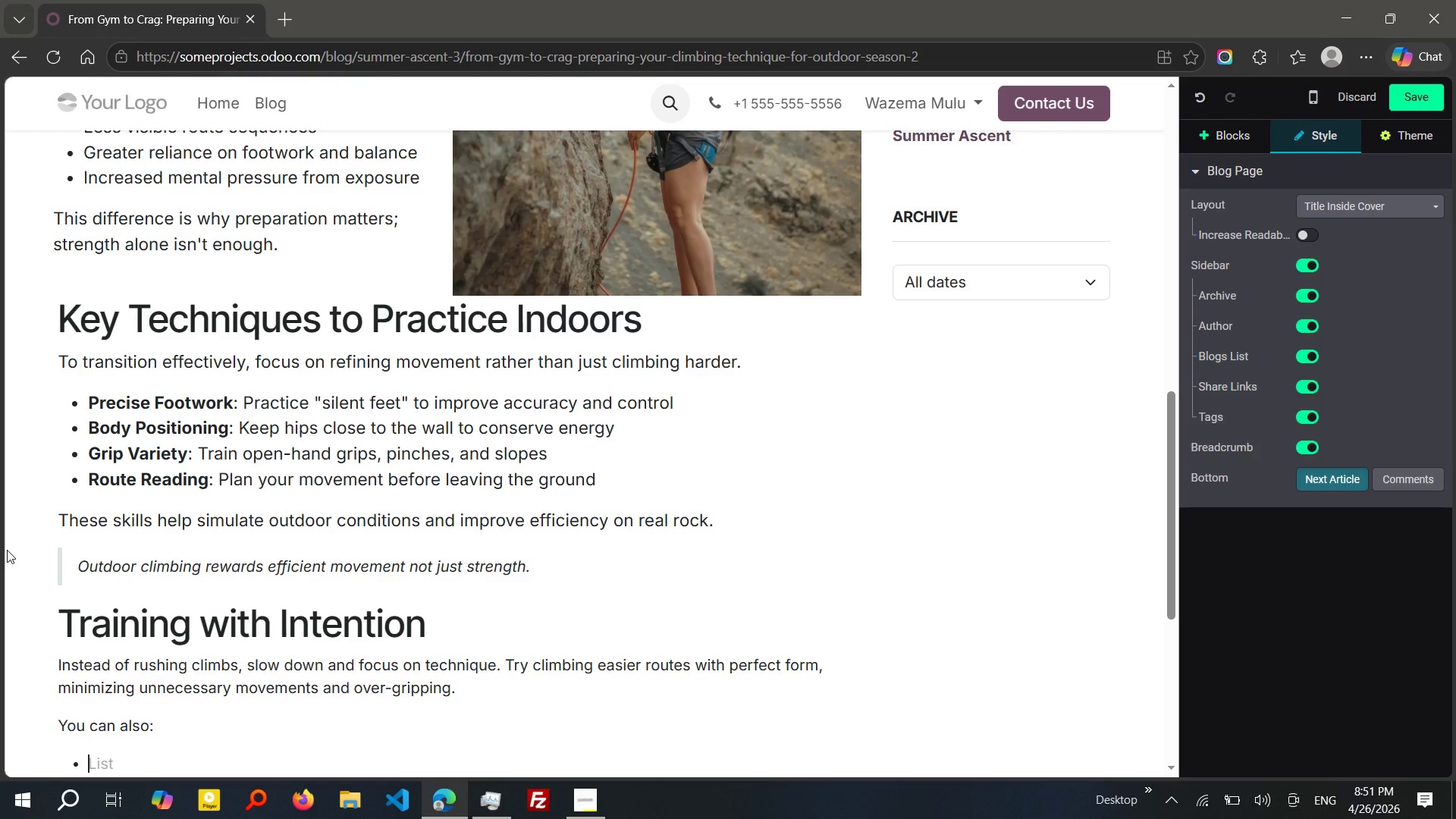 
key(Enter)
 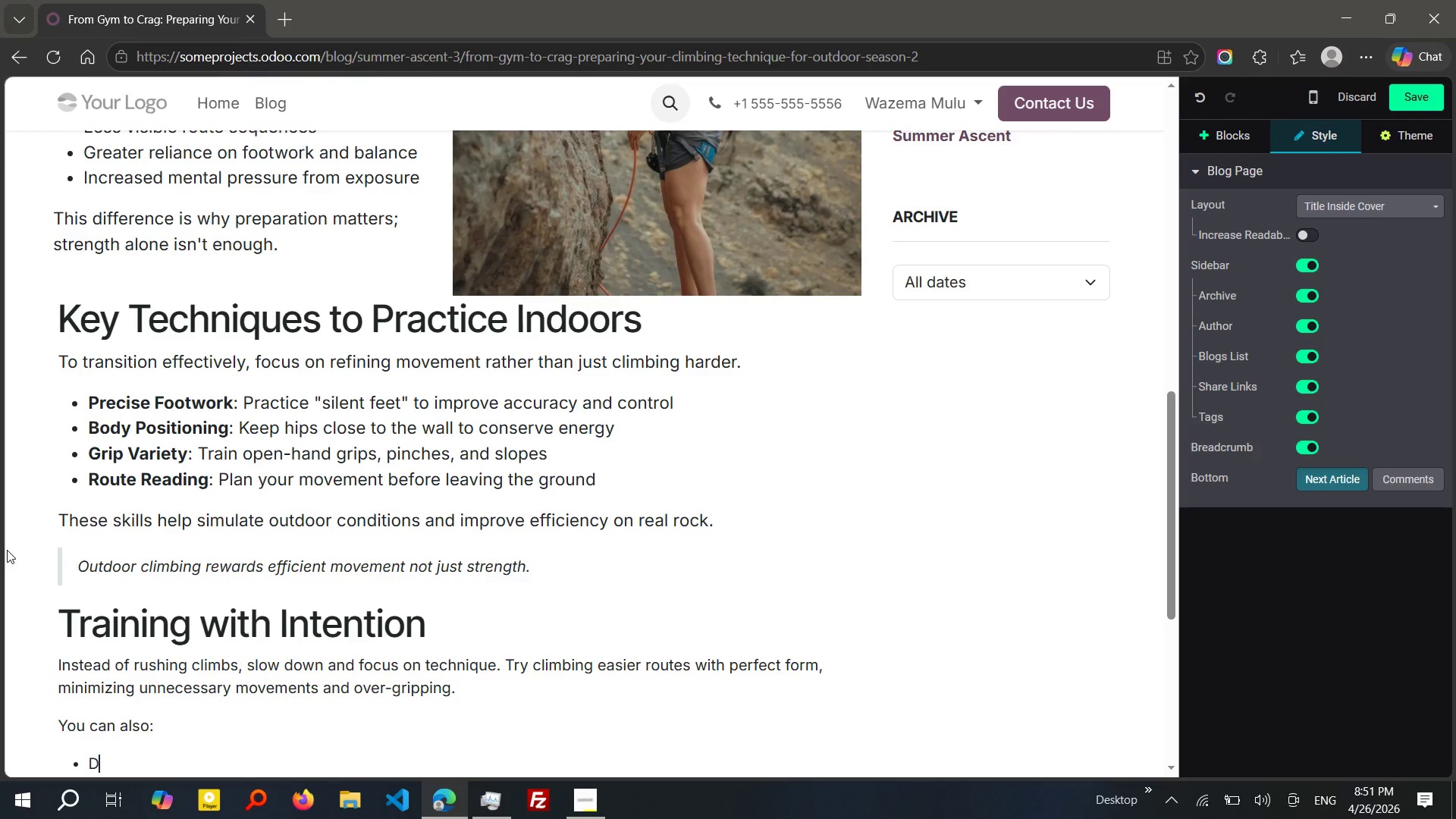 
type(DOWNclimb routes to ub)
key(Backspace)
key(Backspace)
type(build cntrol)
 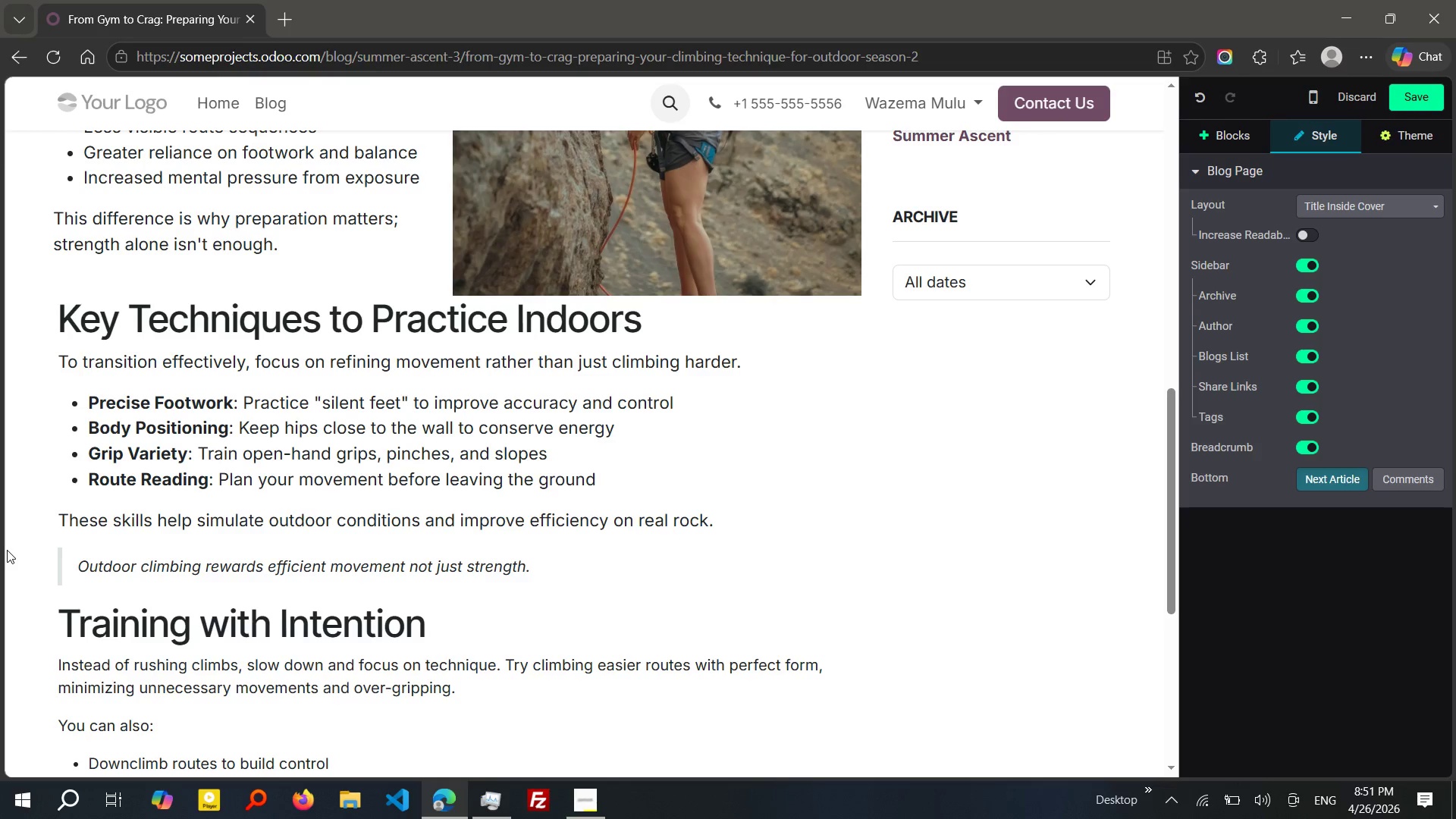 
key(Enter)
 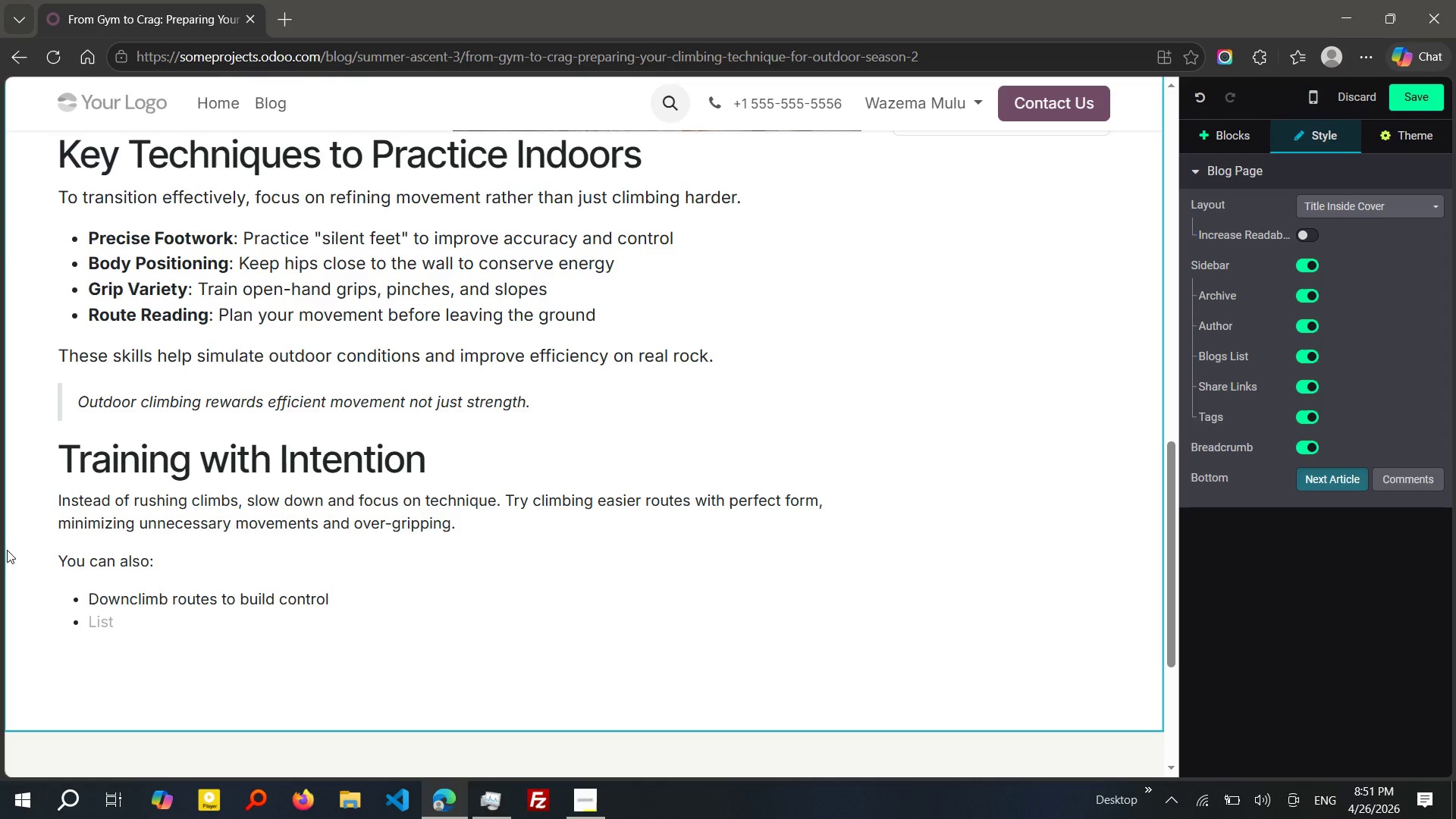 
wait(15.72)
 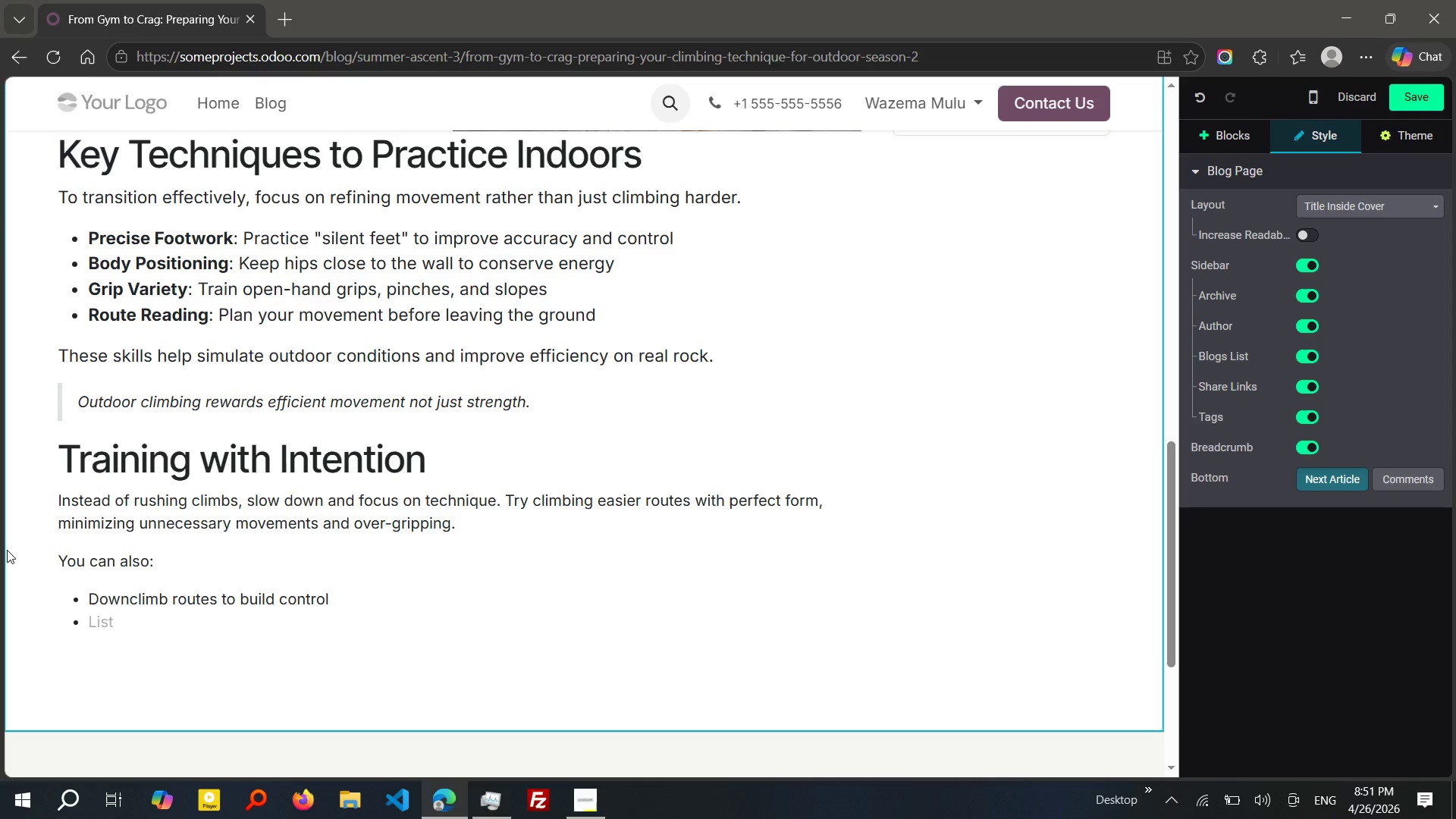 
type(Climb without chalk to improve grip awareness)
 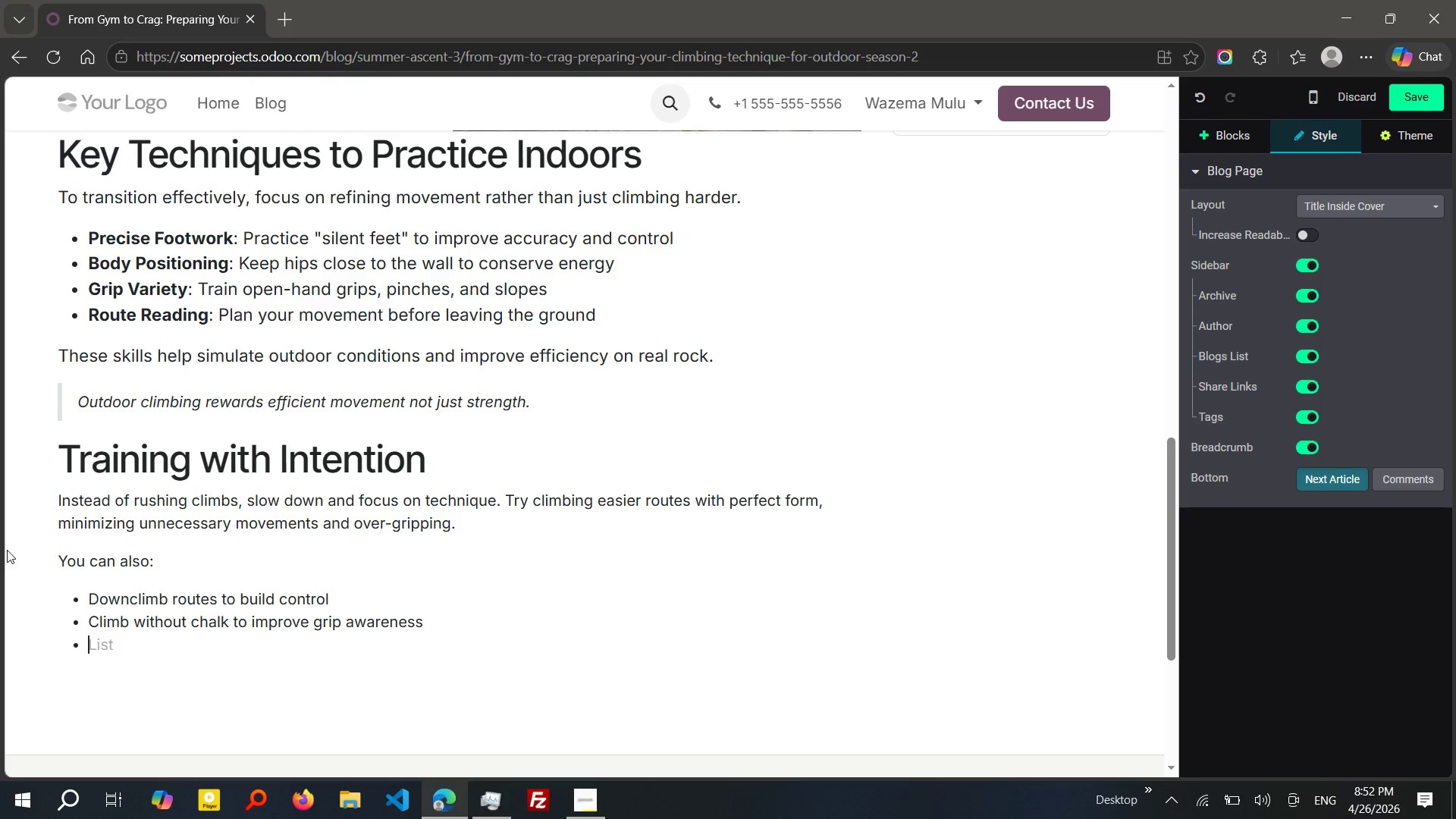 
key(Enter)
 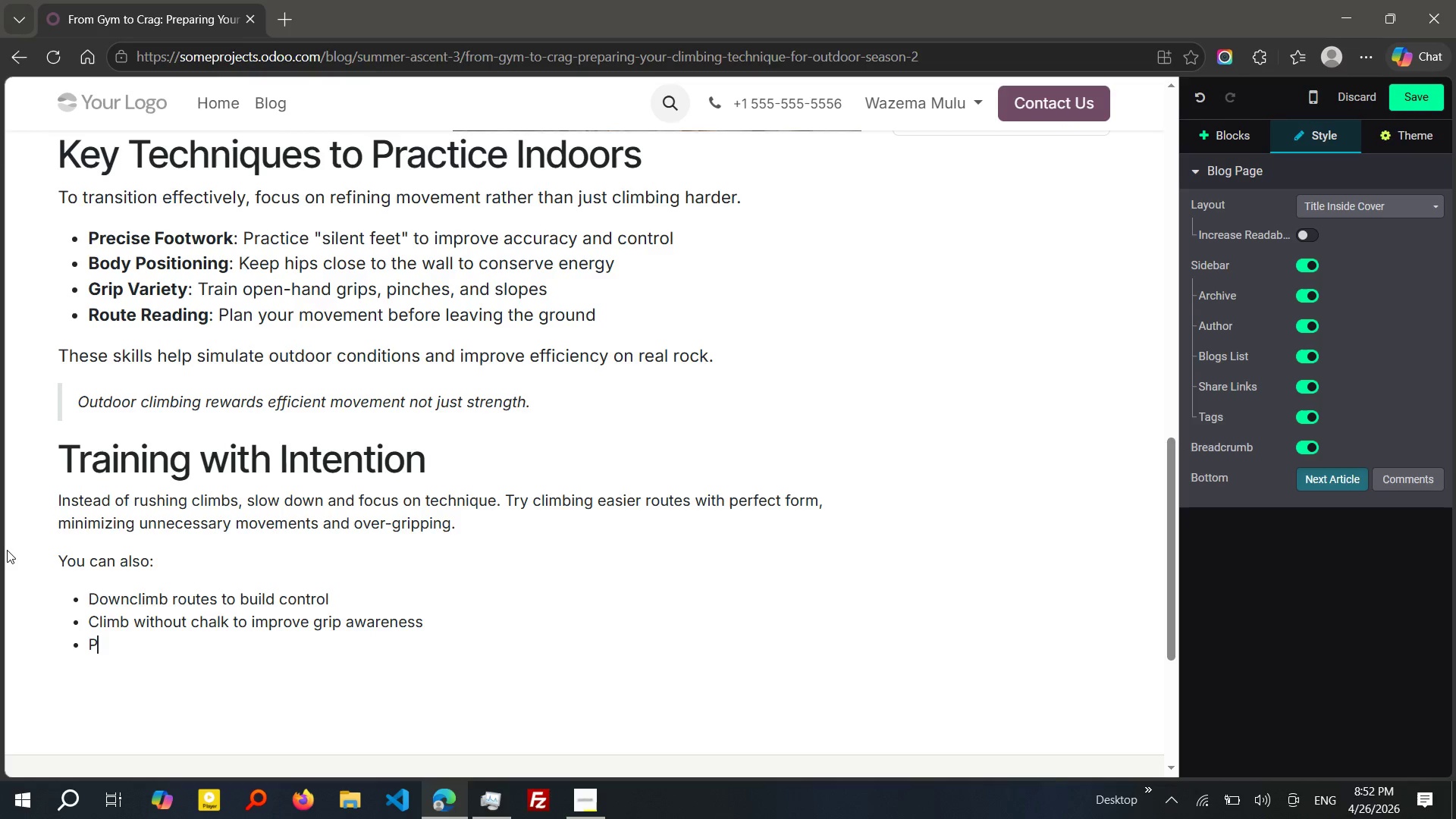 
type(PRACTive)
key(Backspace)
key(Backspace)
type(ce balance-heavy problems)
 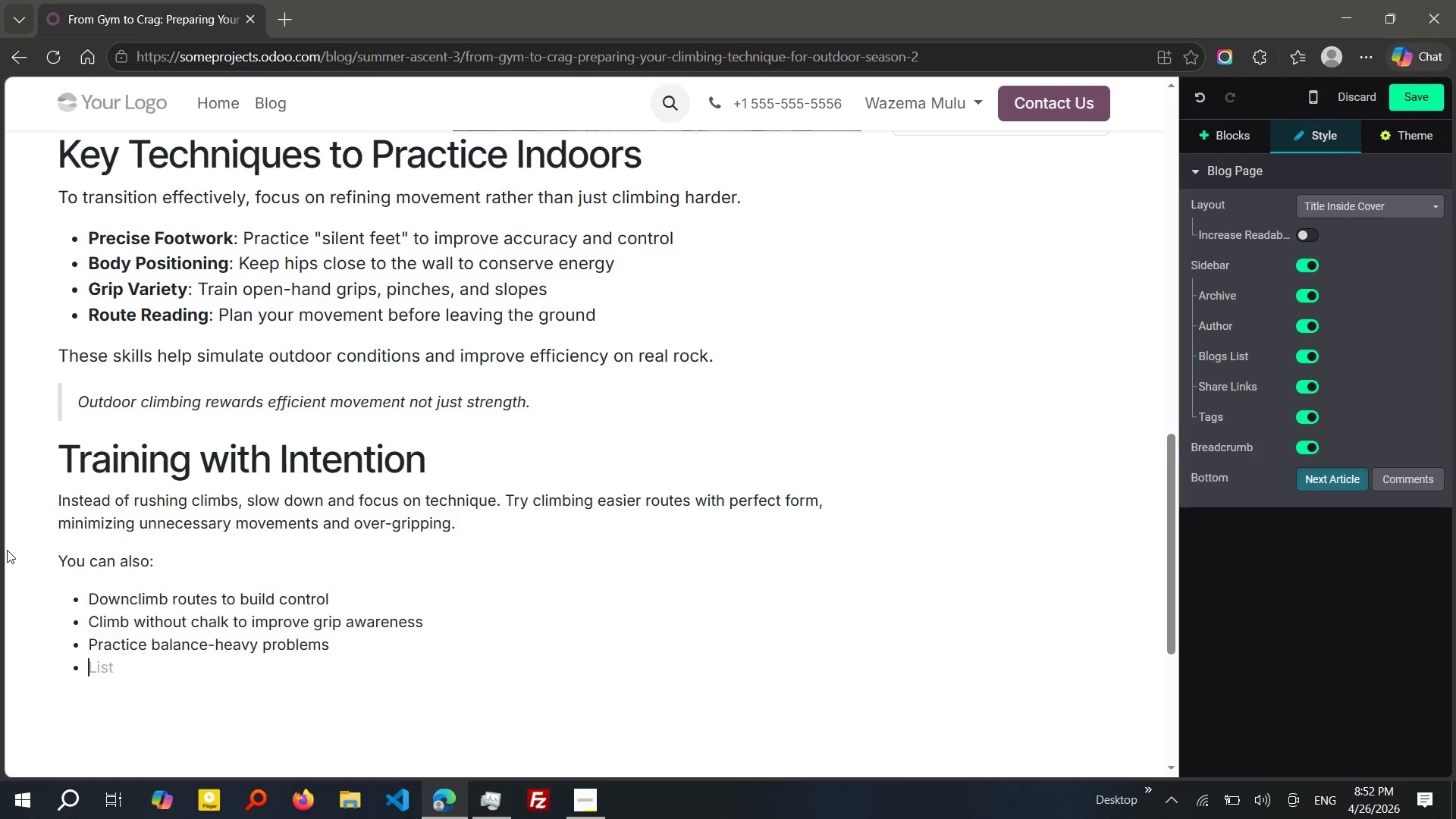 
key(Enter)
 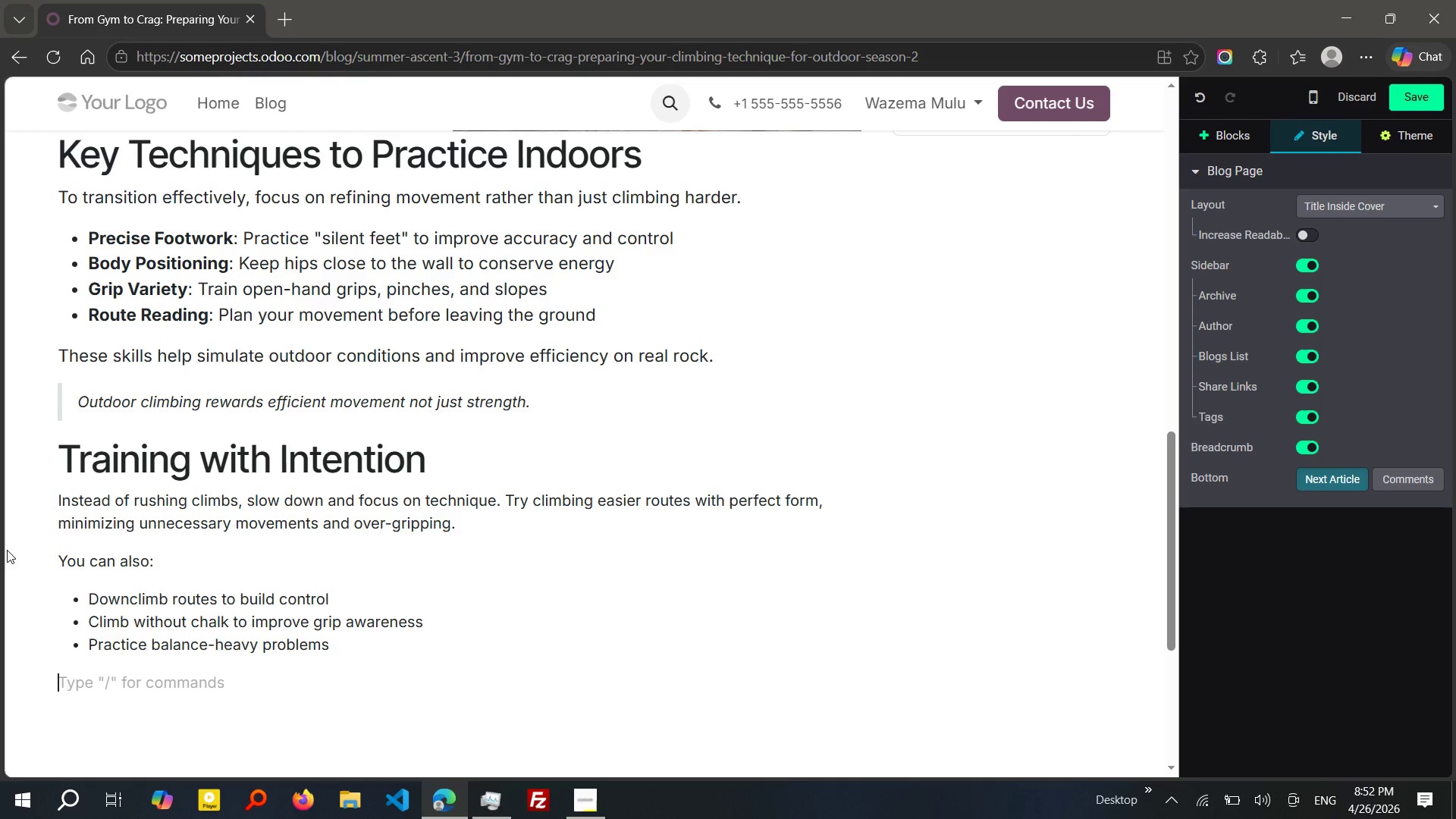 
key(Enter)
 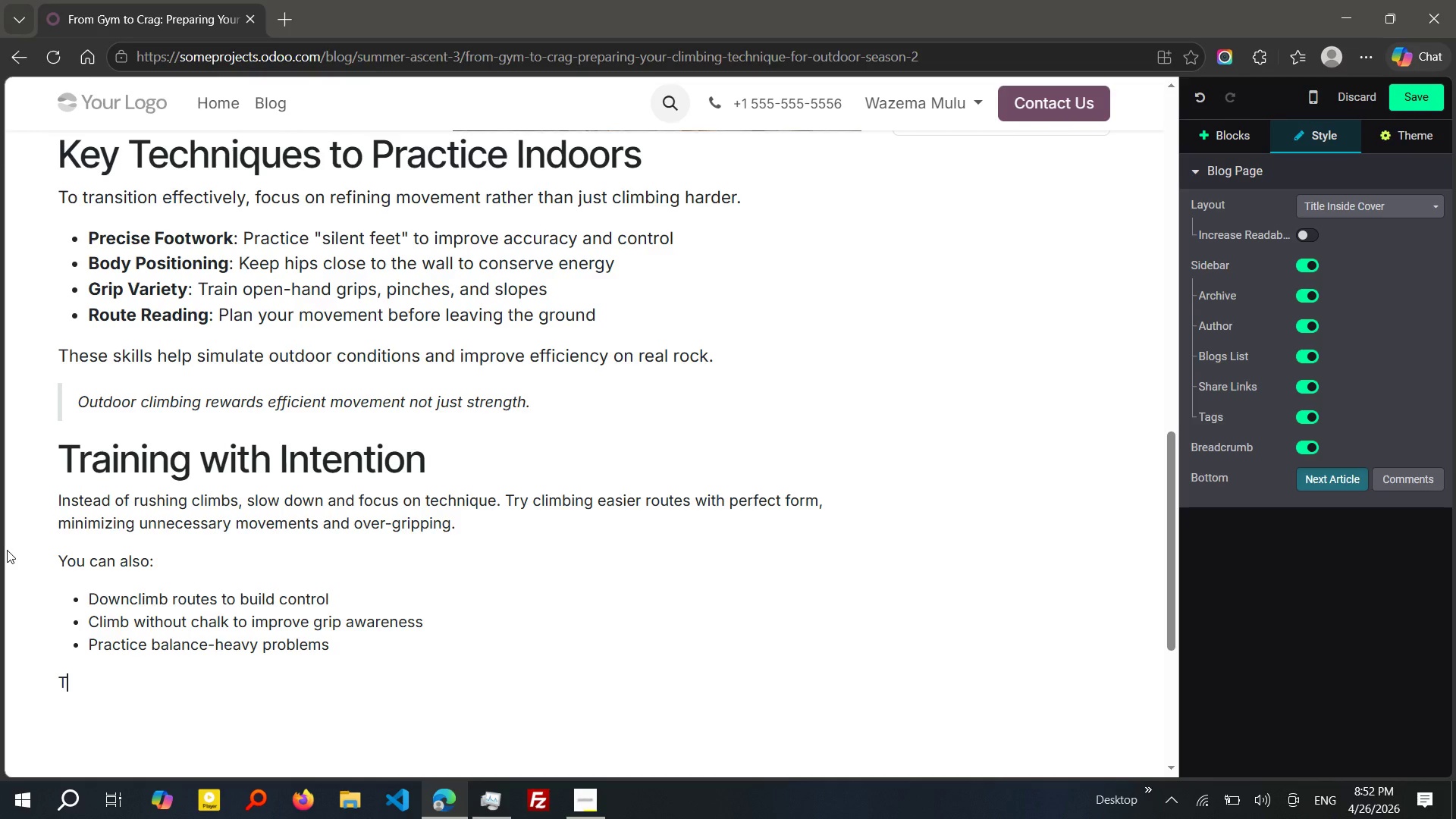 
type(THese methods build confidence and prepare you for the unpredictability of outdoor climbing.)
 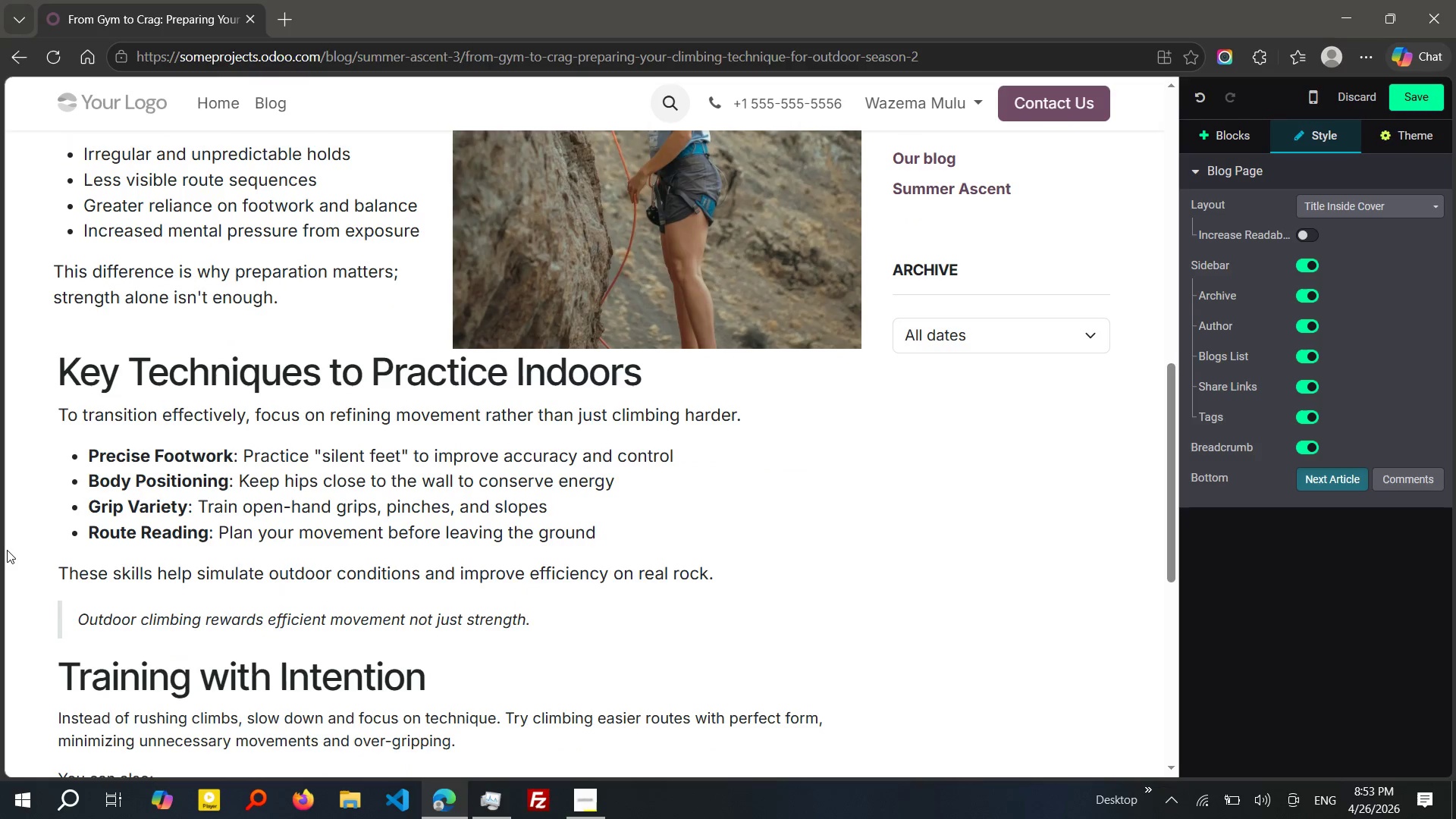 
wait(28.89)
 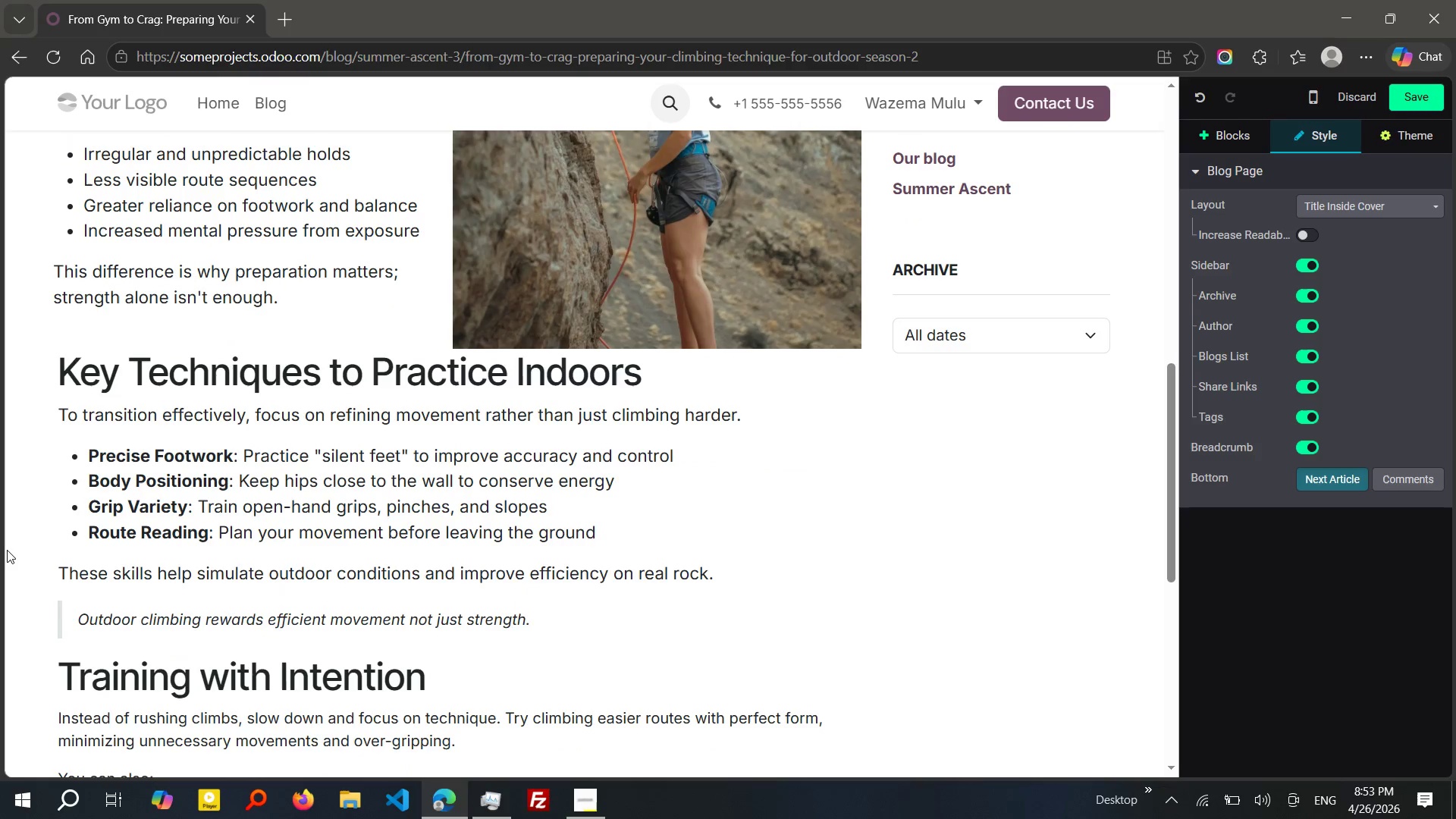 
left_click_drag(start_coordinate=[766, 594], to_coordinate=[28, 410])
 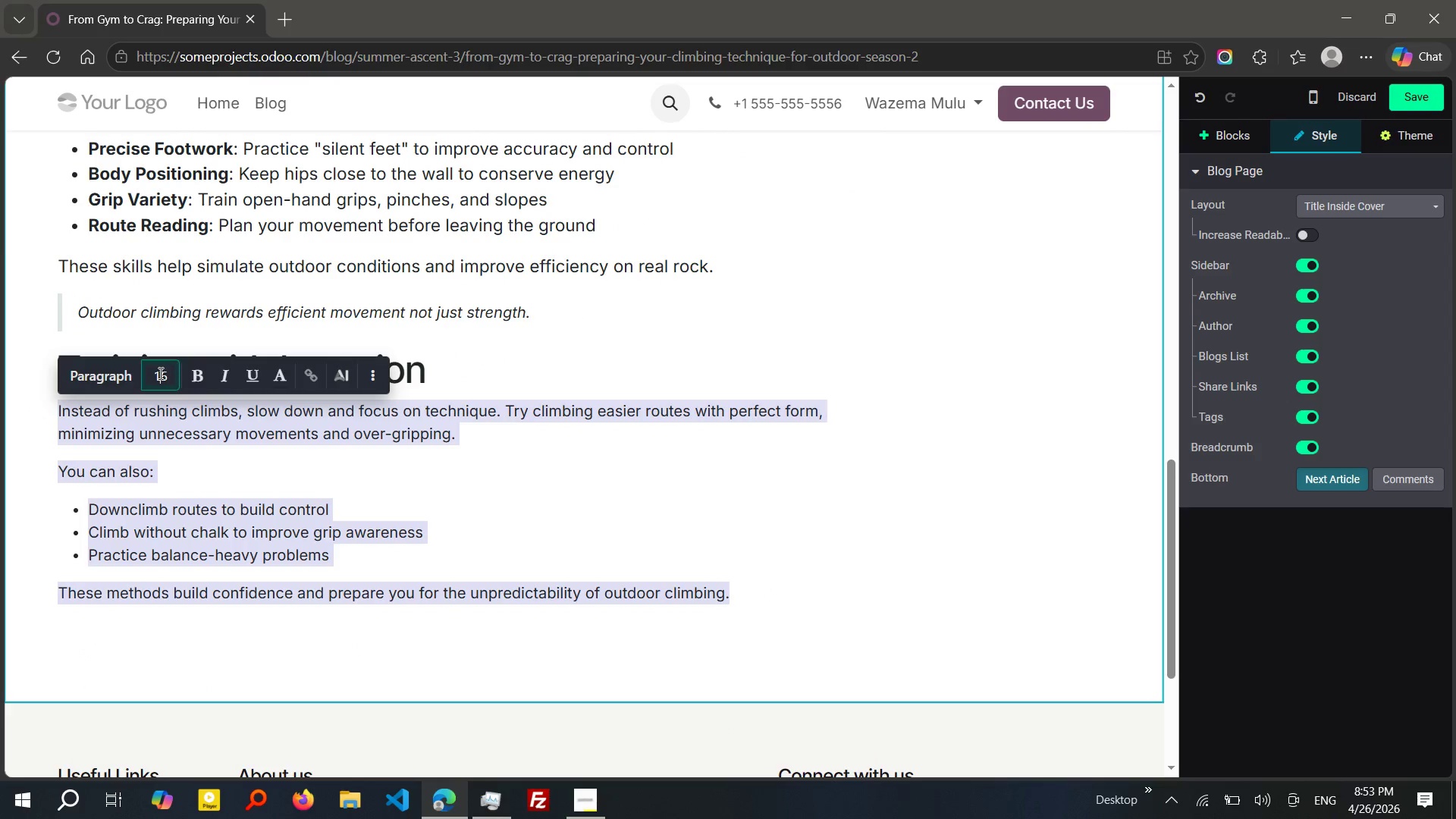 
left_click([159, 373])
 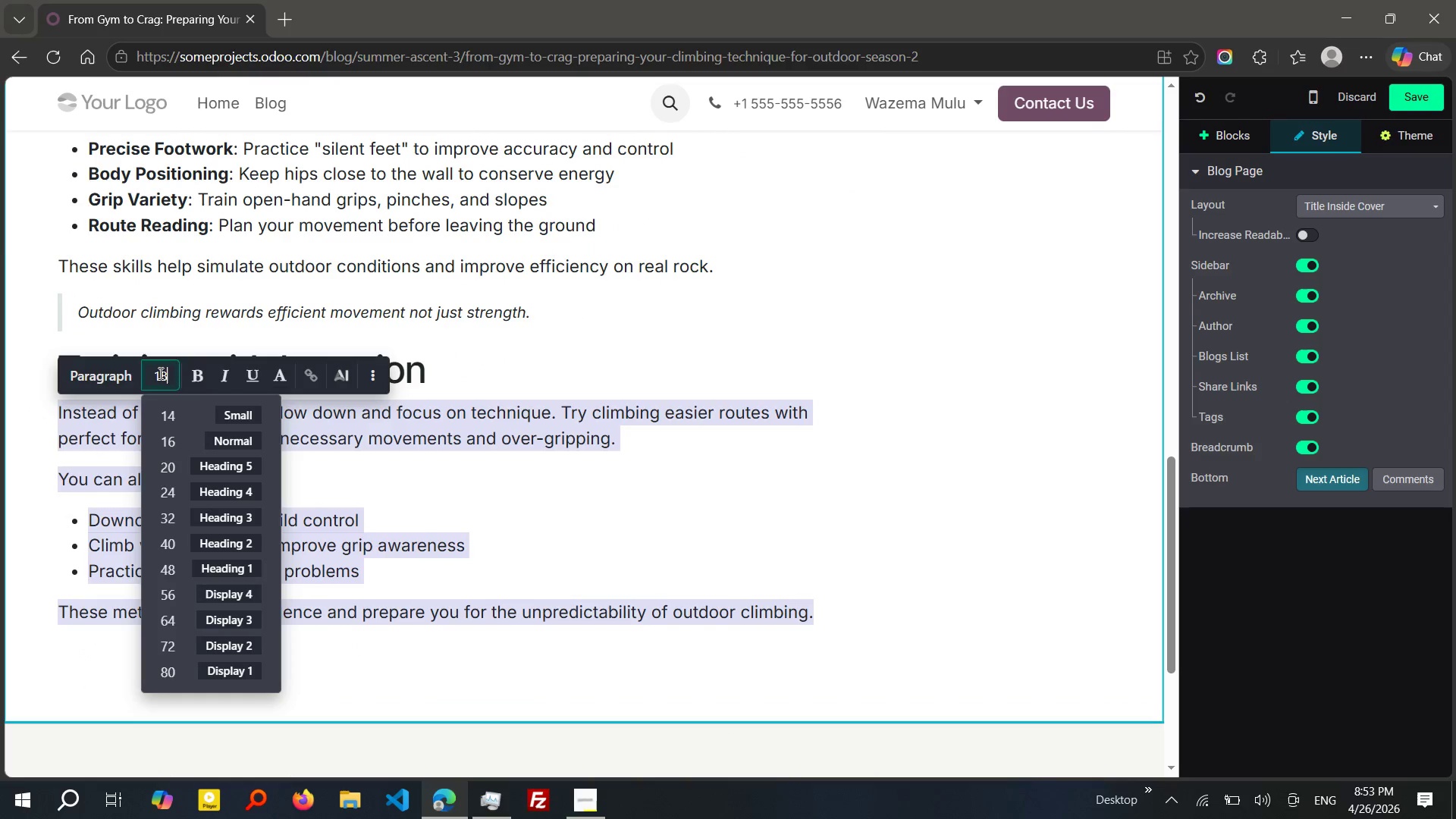 
type(18)
 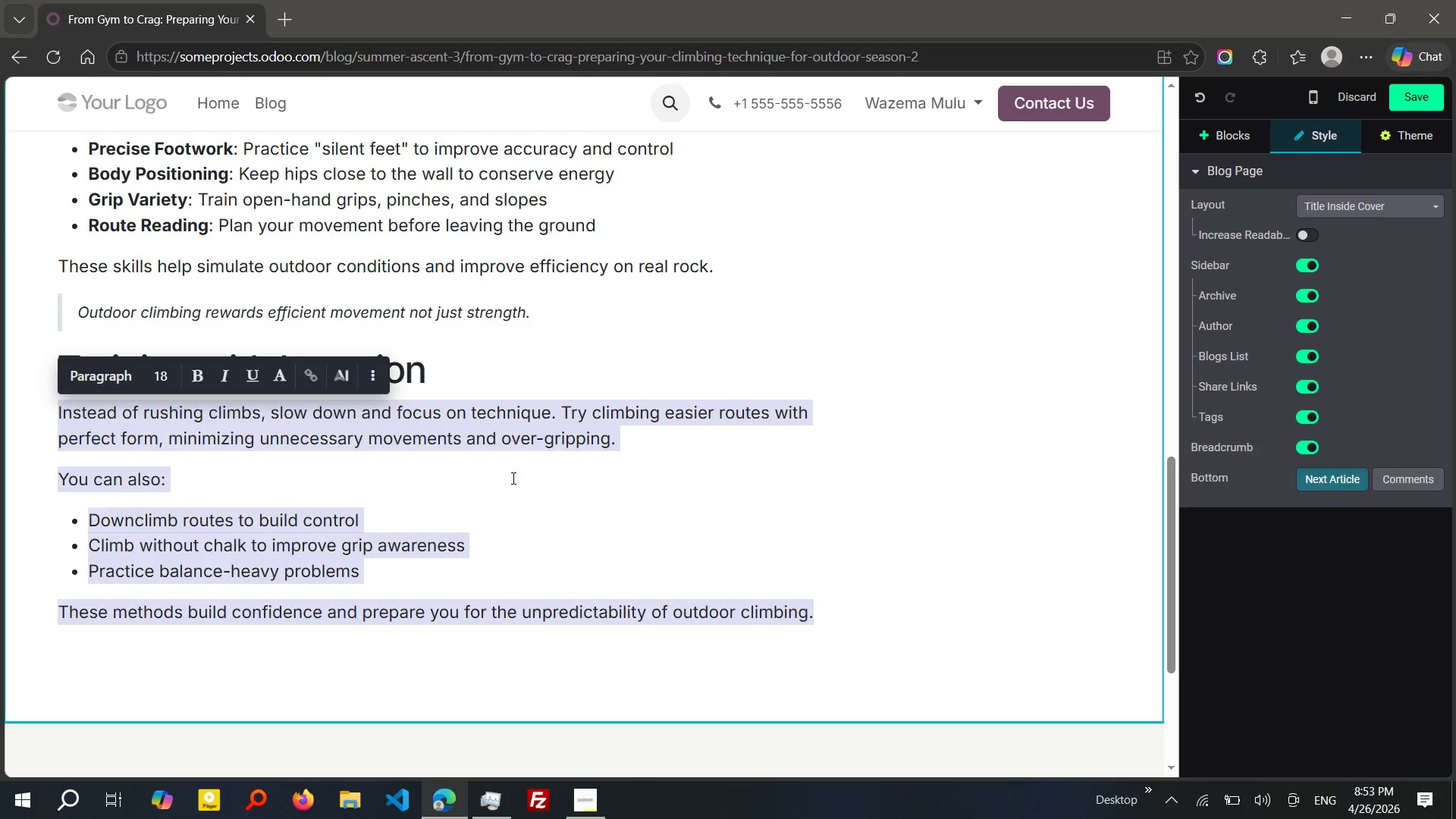 
left_click([512, 478])
 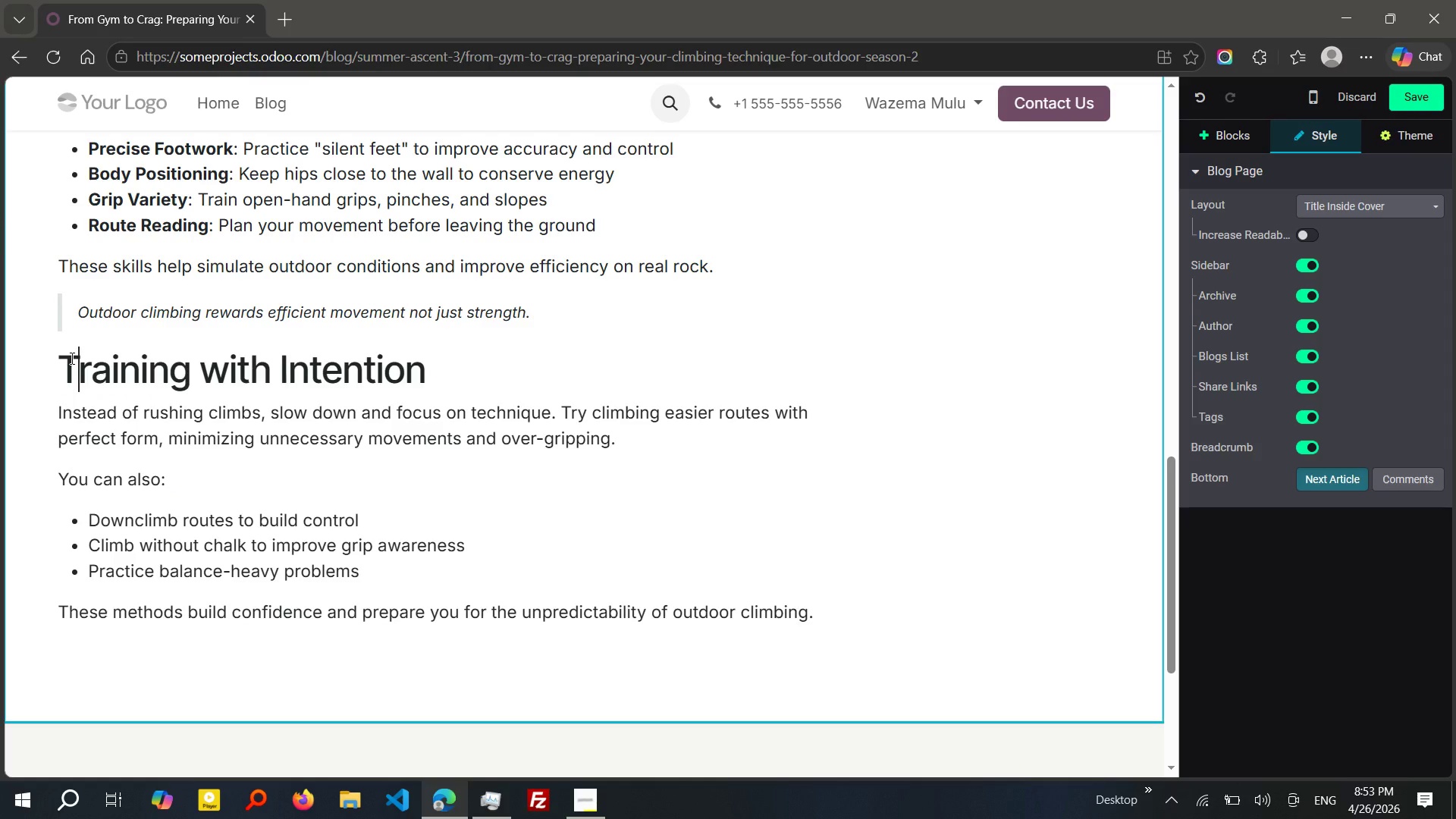 
left_click([71, 358])
 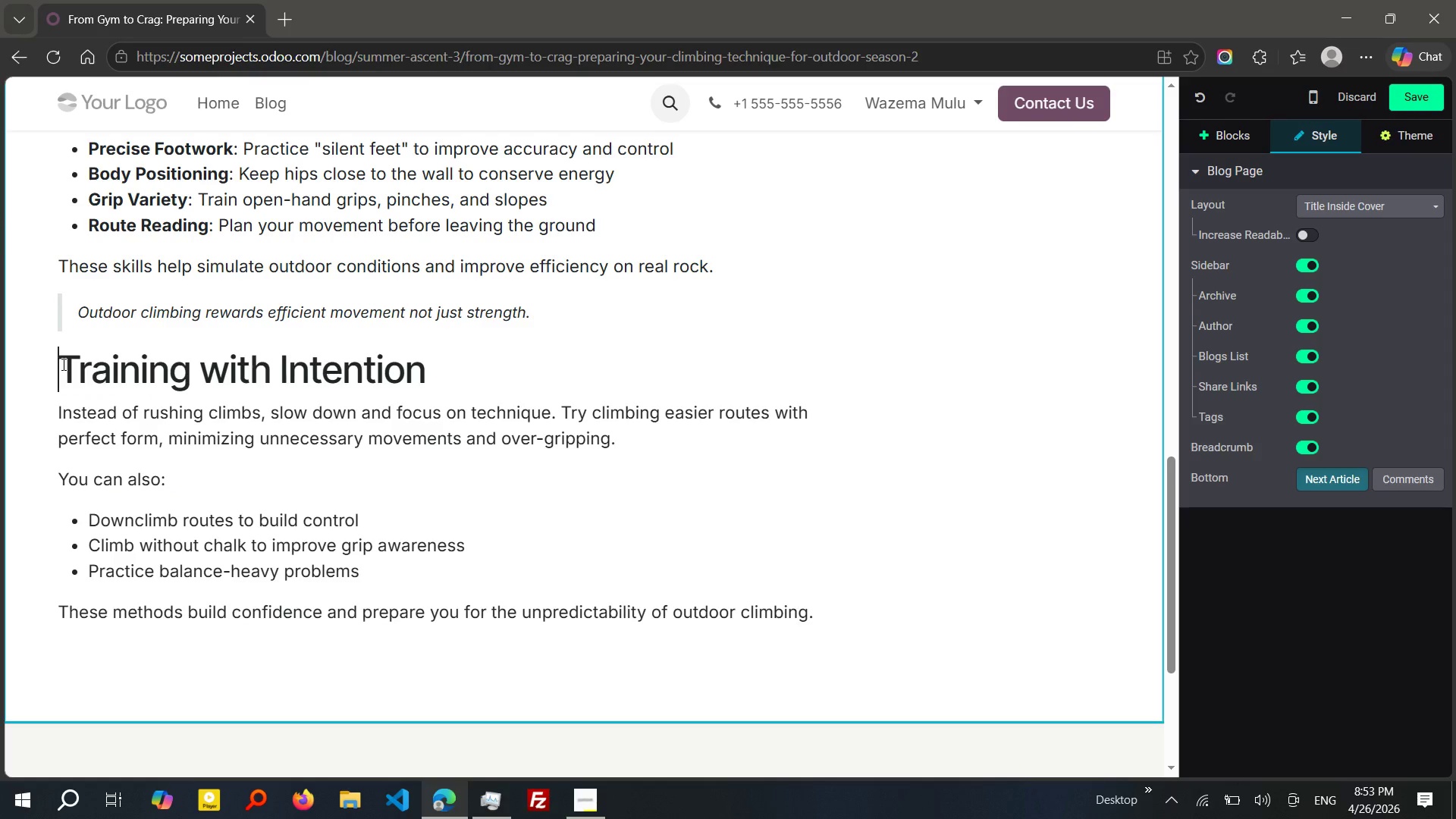 
left_click([62, 364])
 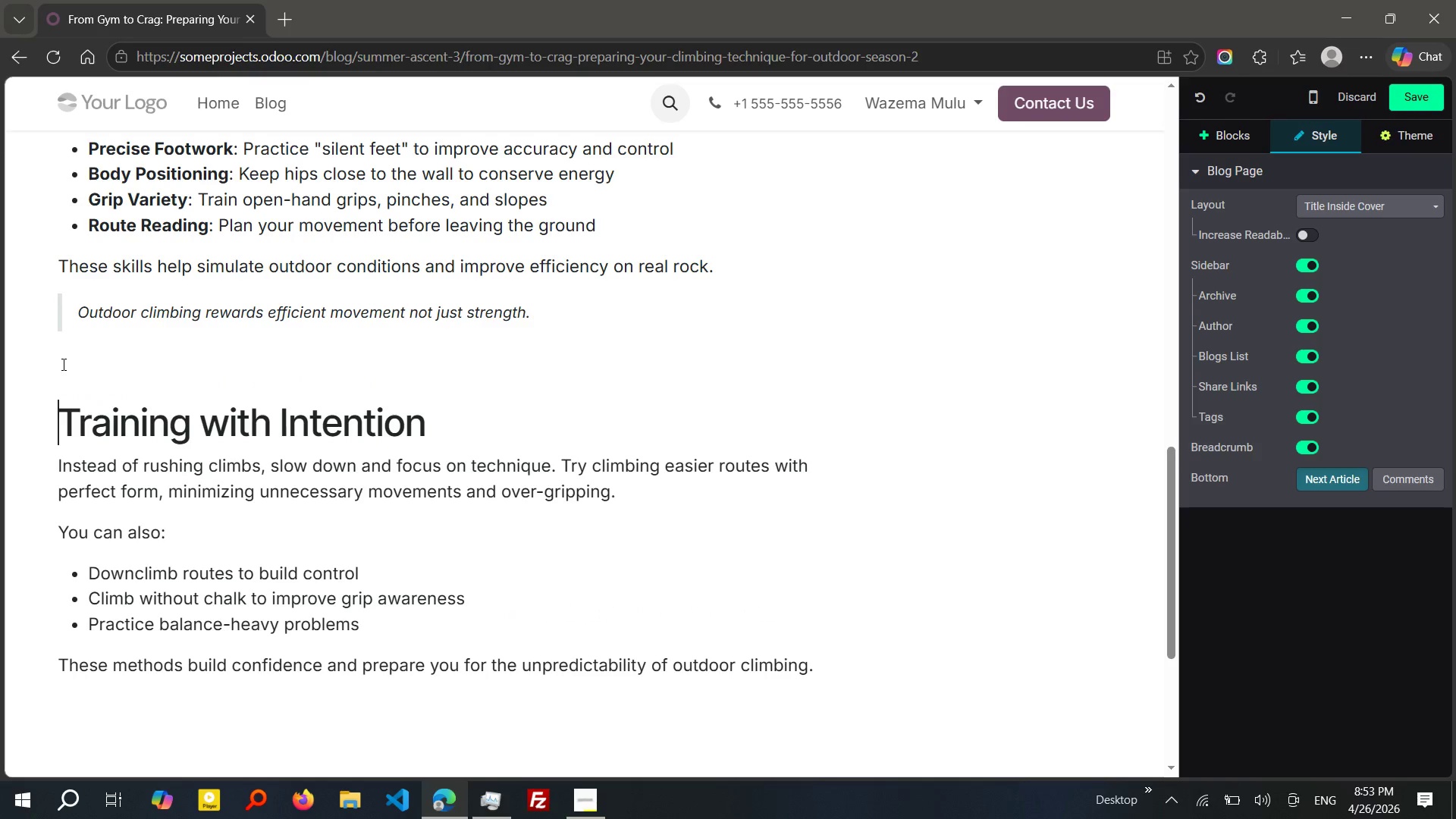 
key(Enter)
 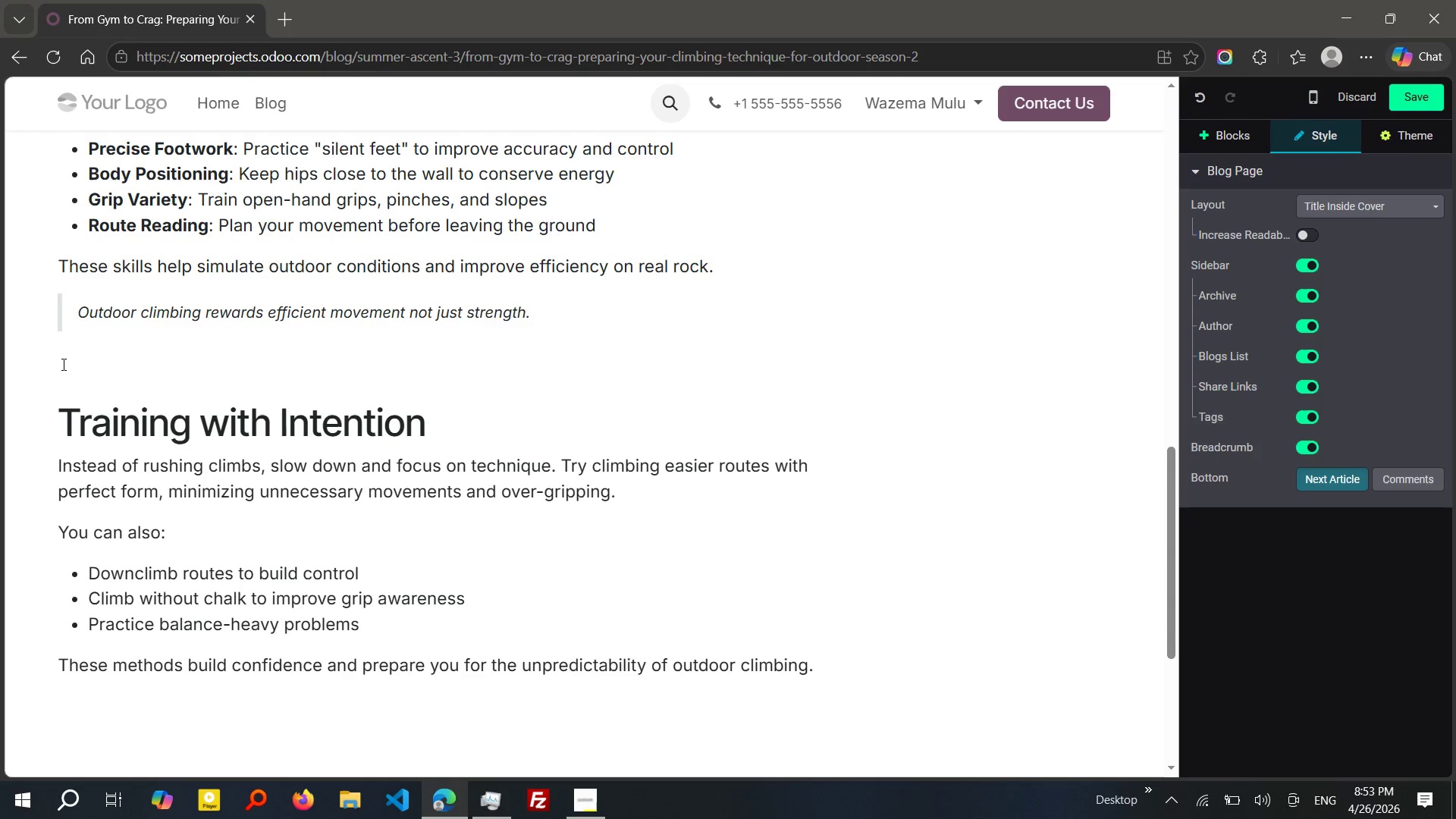 
wait(12.58)
 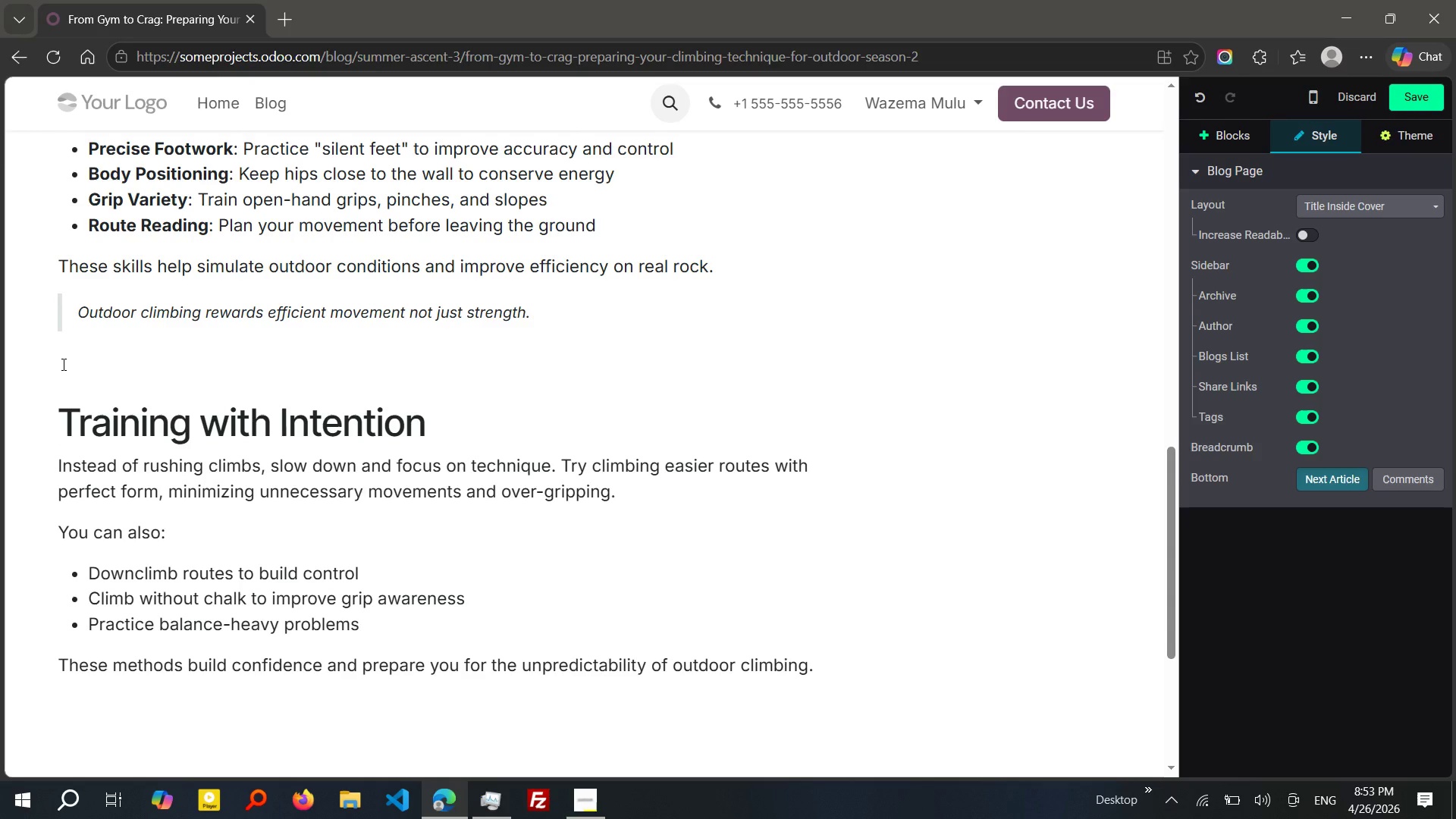 
left_click([62, 364])
 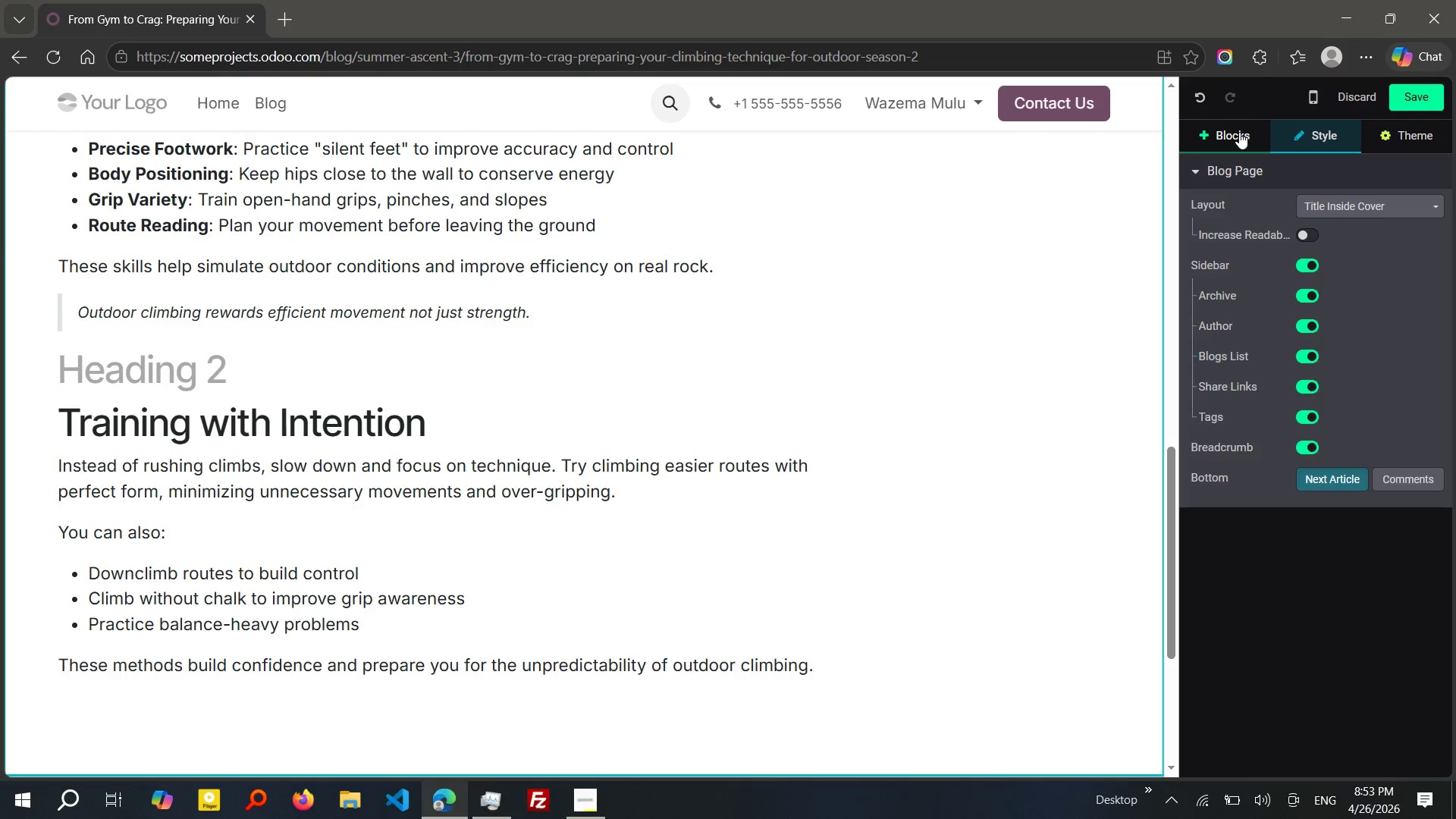 
left_click([1239, 132])
 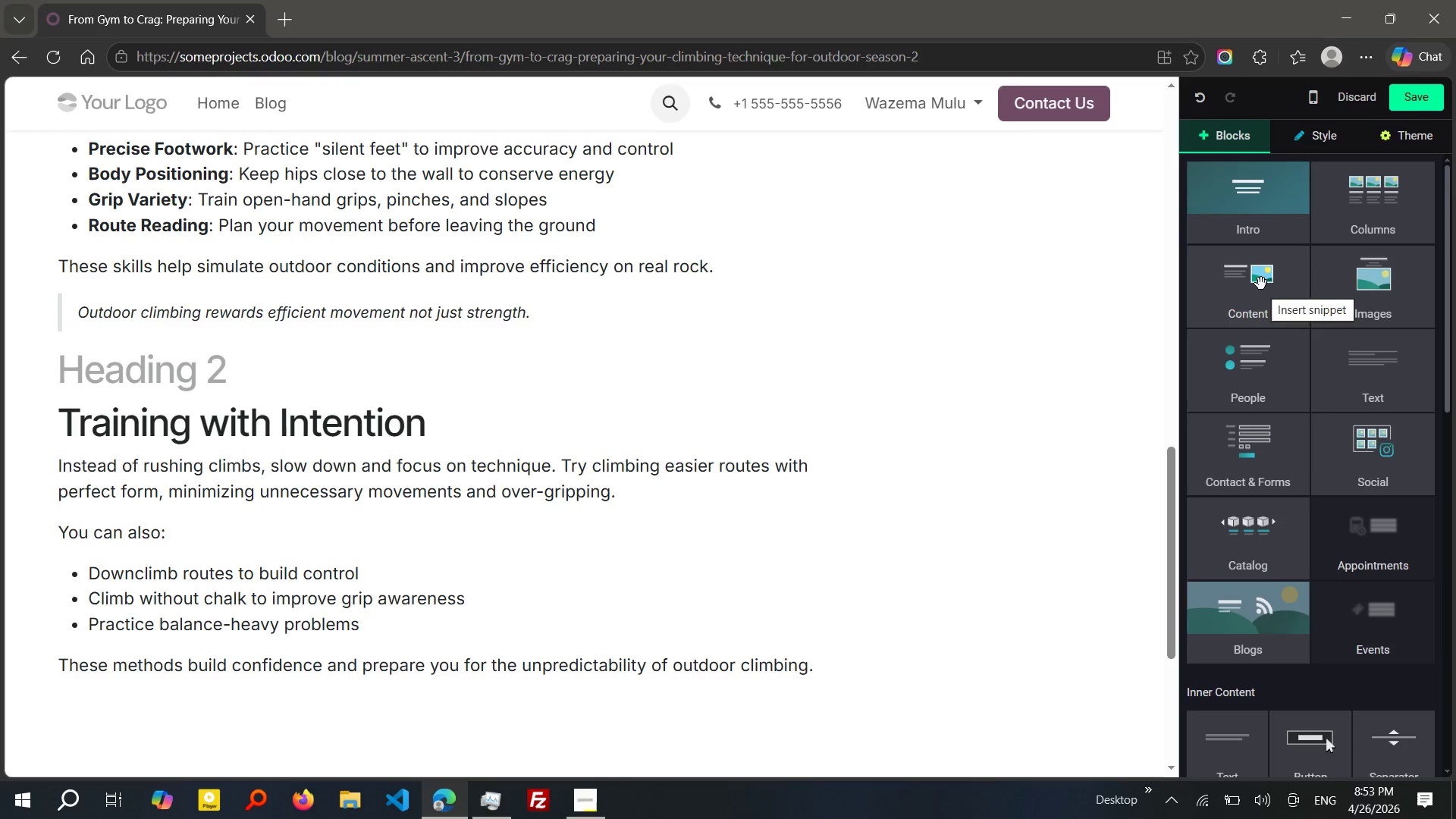 
left_click([1261, 284])
 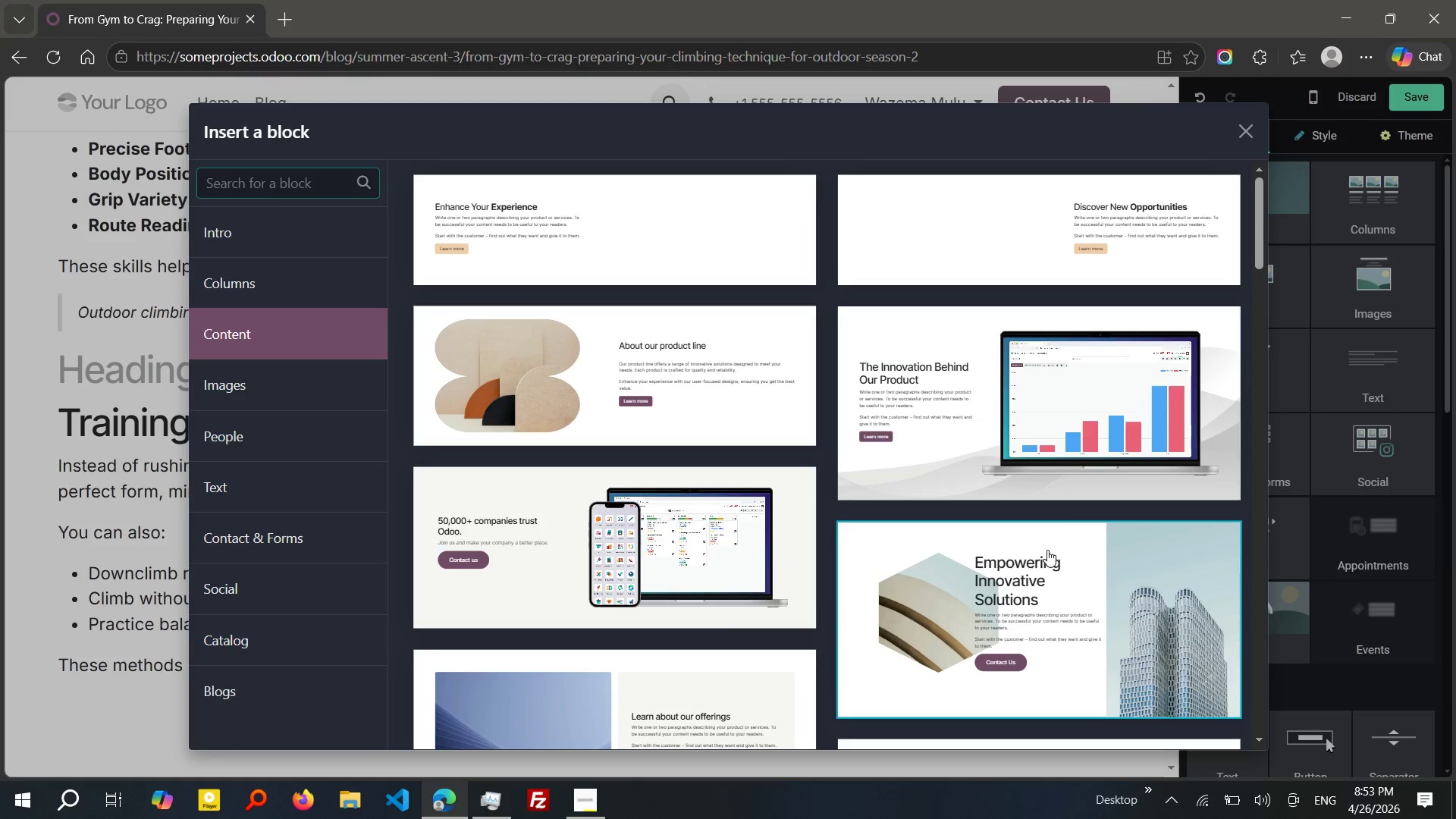 
left_click([1047, 550])
 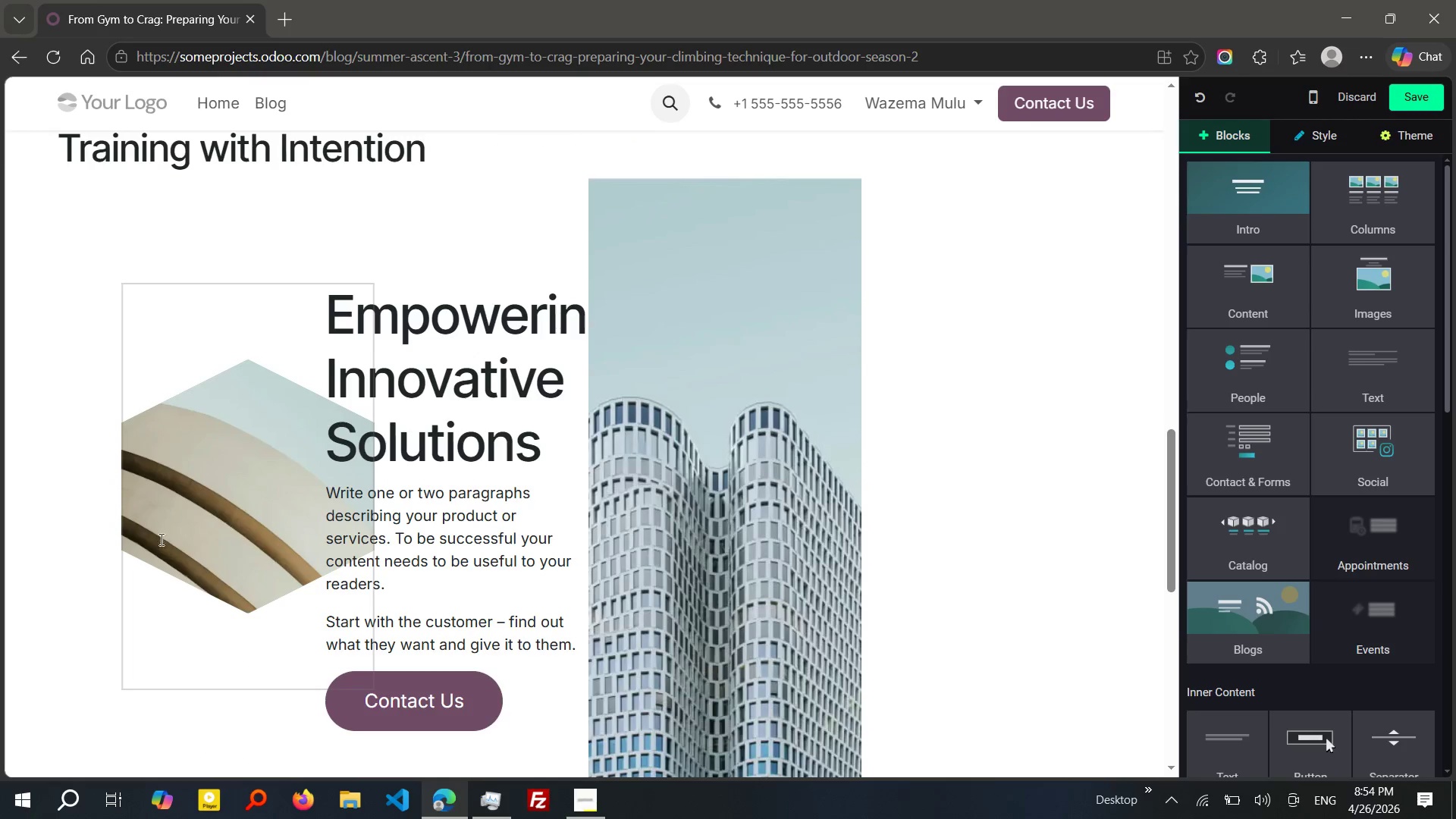 
left_click([168, 505])
 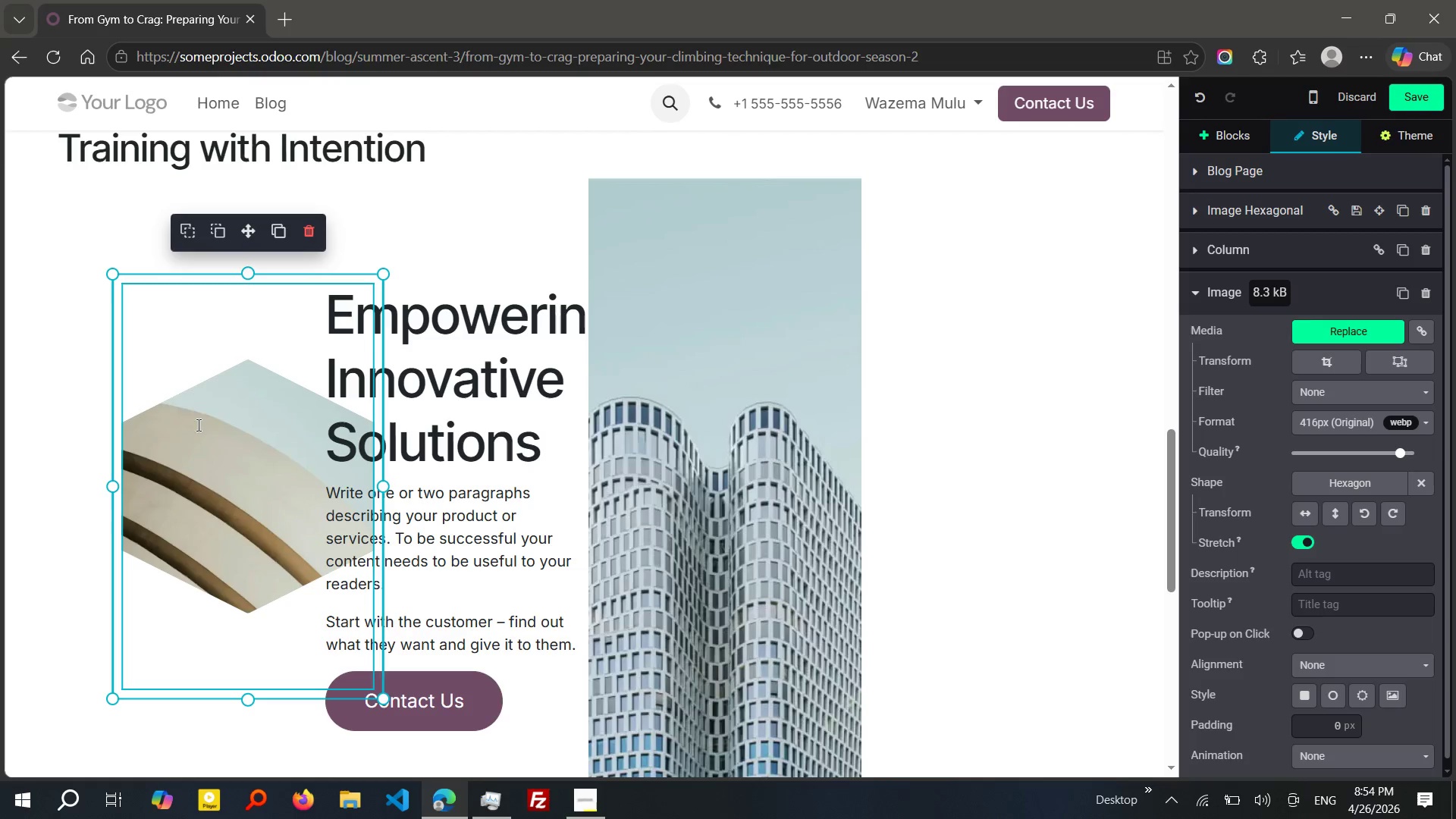 
wait(6.08)
 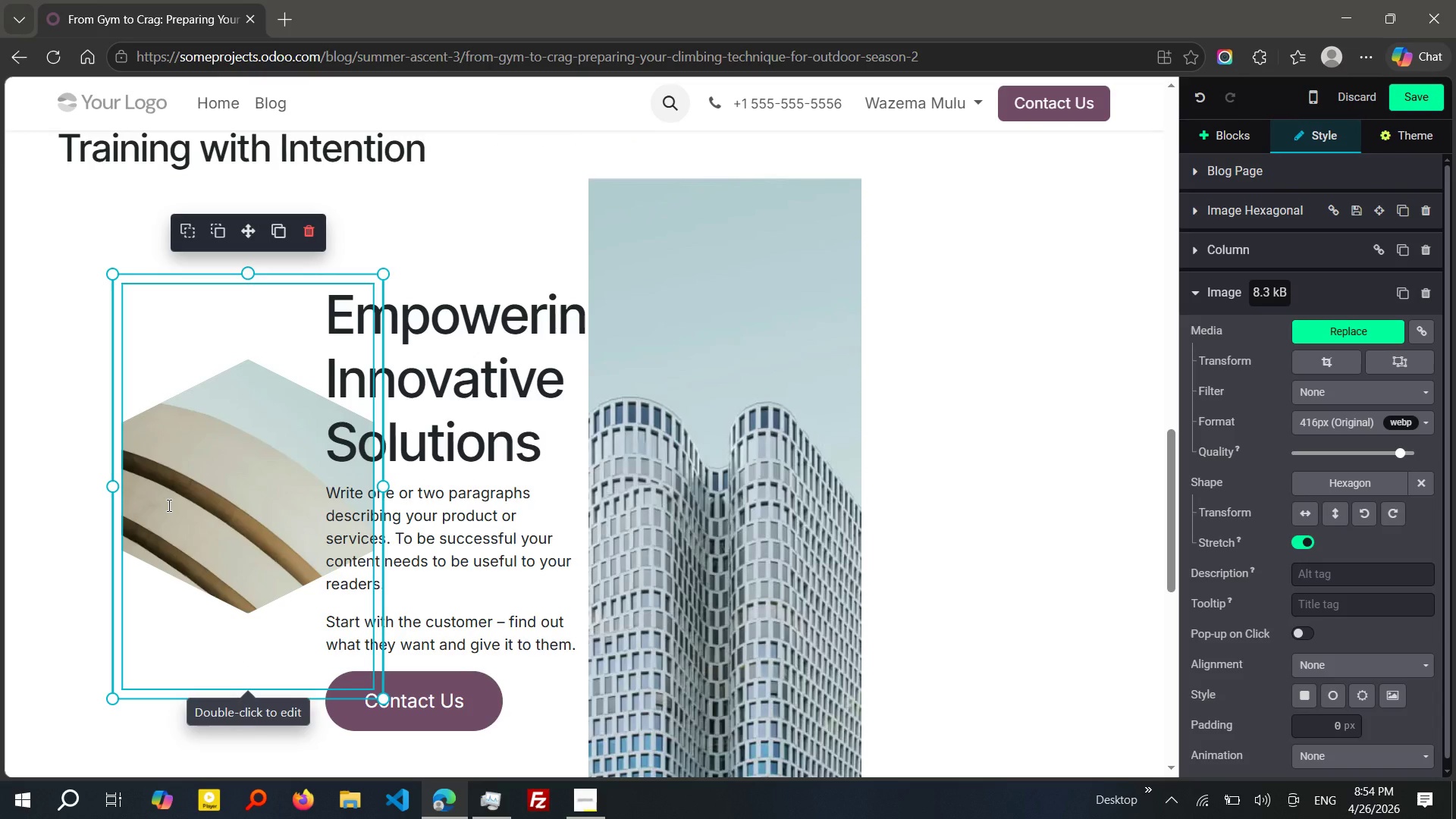 
left_click([306, 231])
 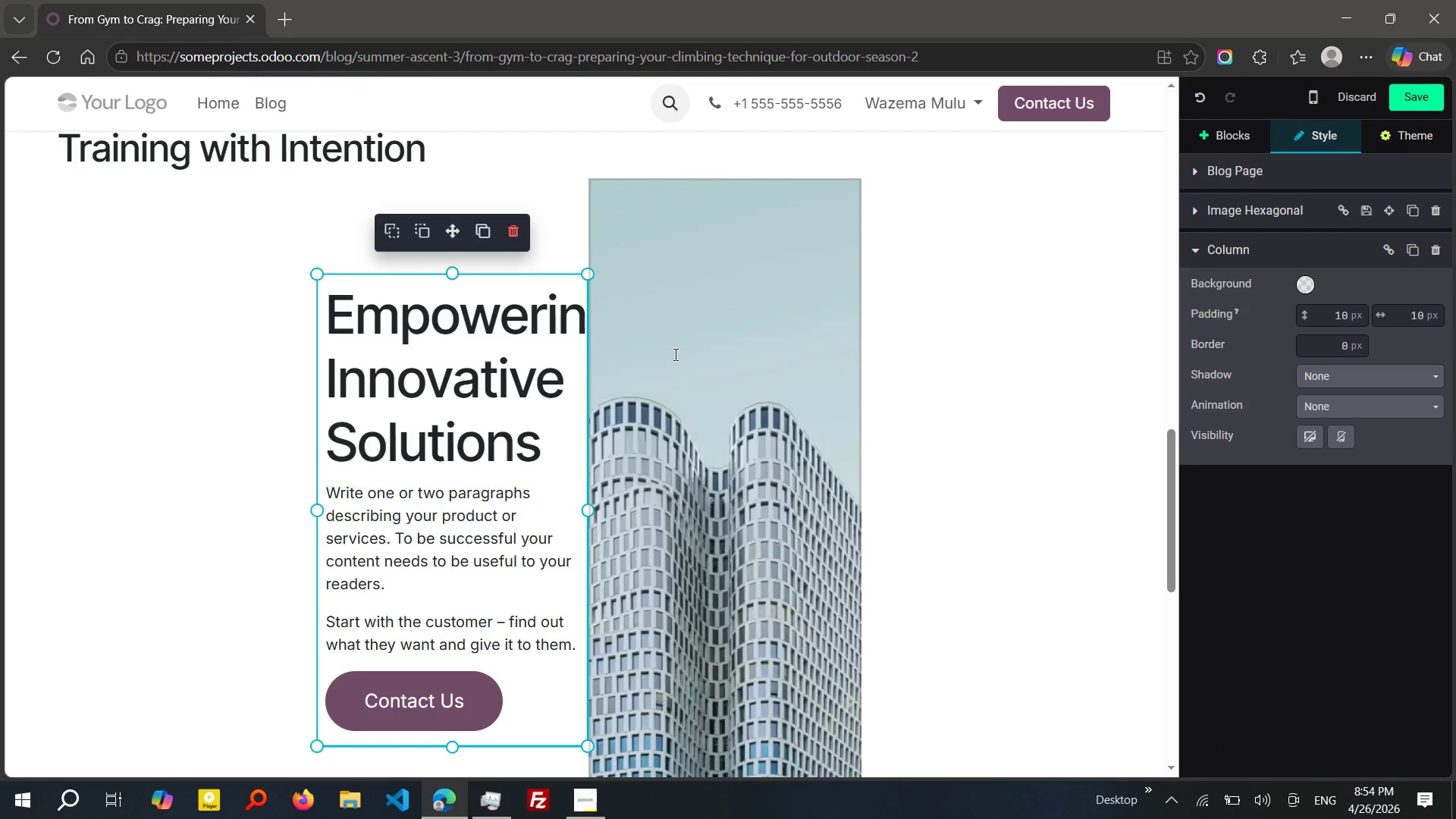 
left_click([674, 354])
 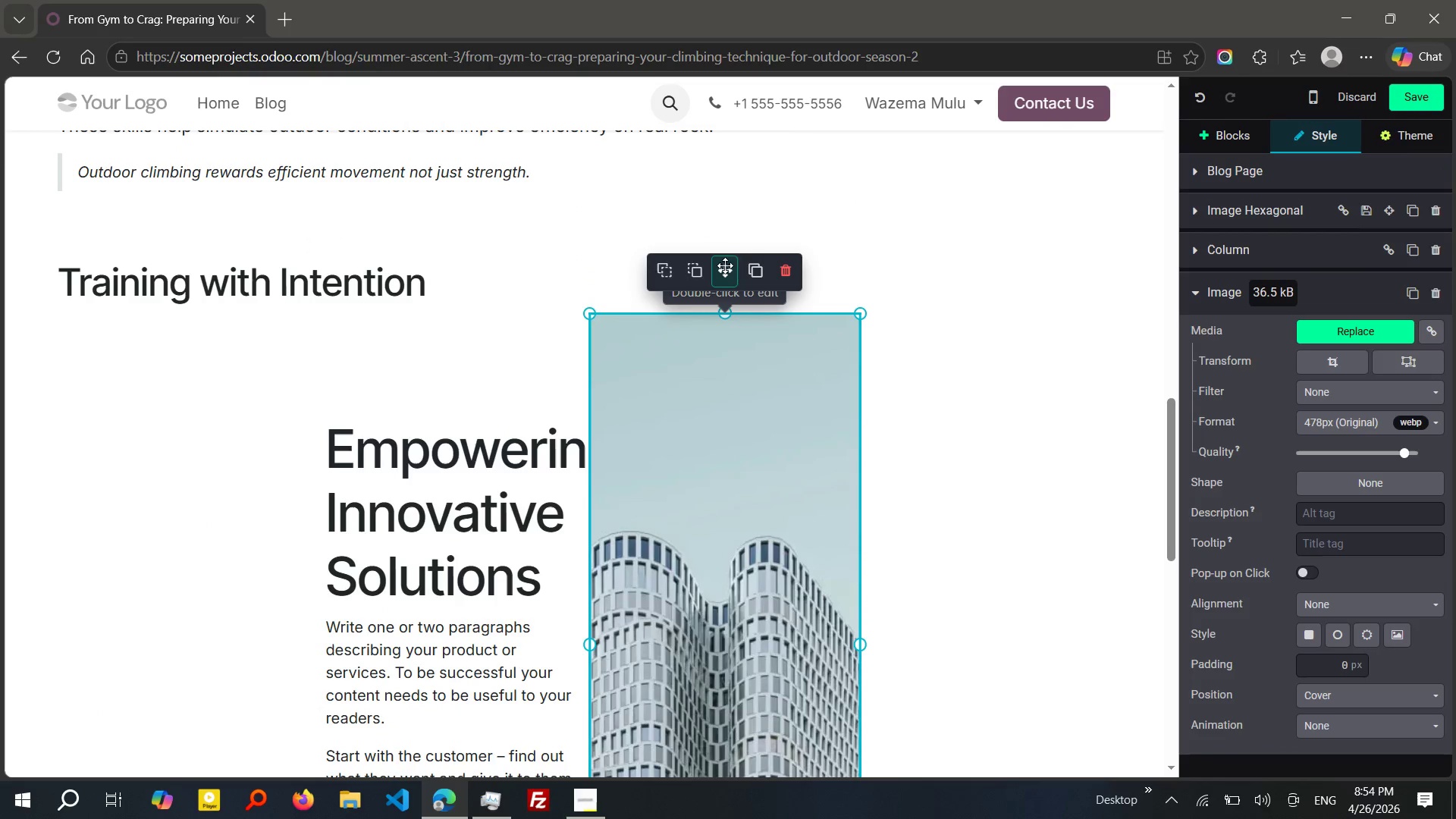 
left_click_drag(start_coordinate=[725, 265], to_coordinate=[116, 337])
 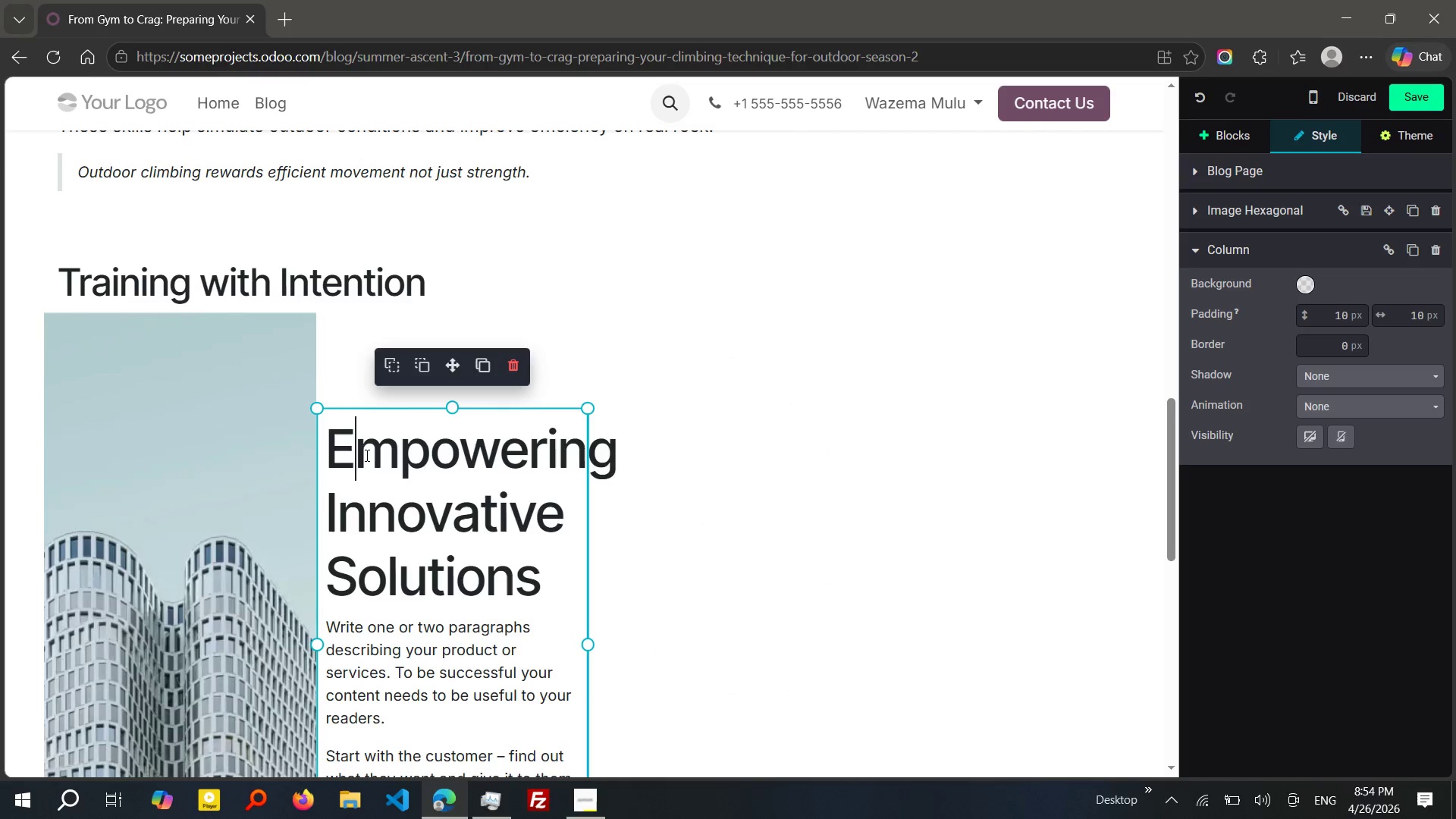 
left_click([366, 455])
 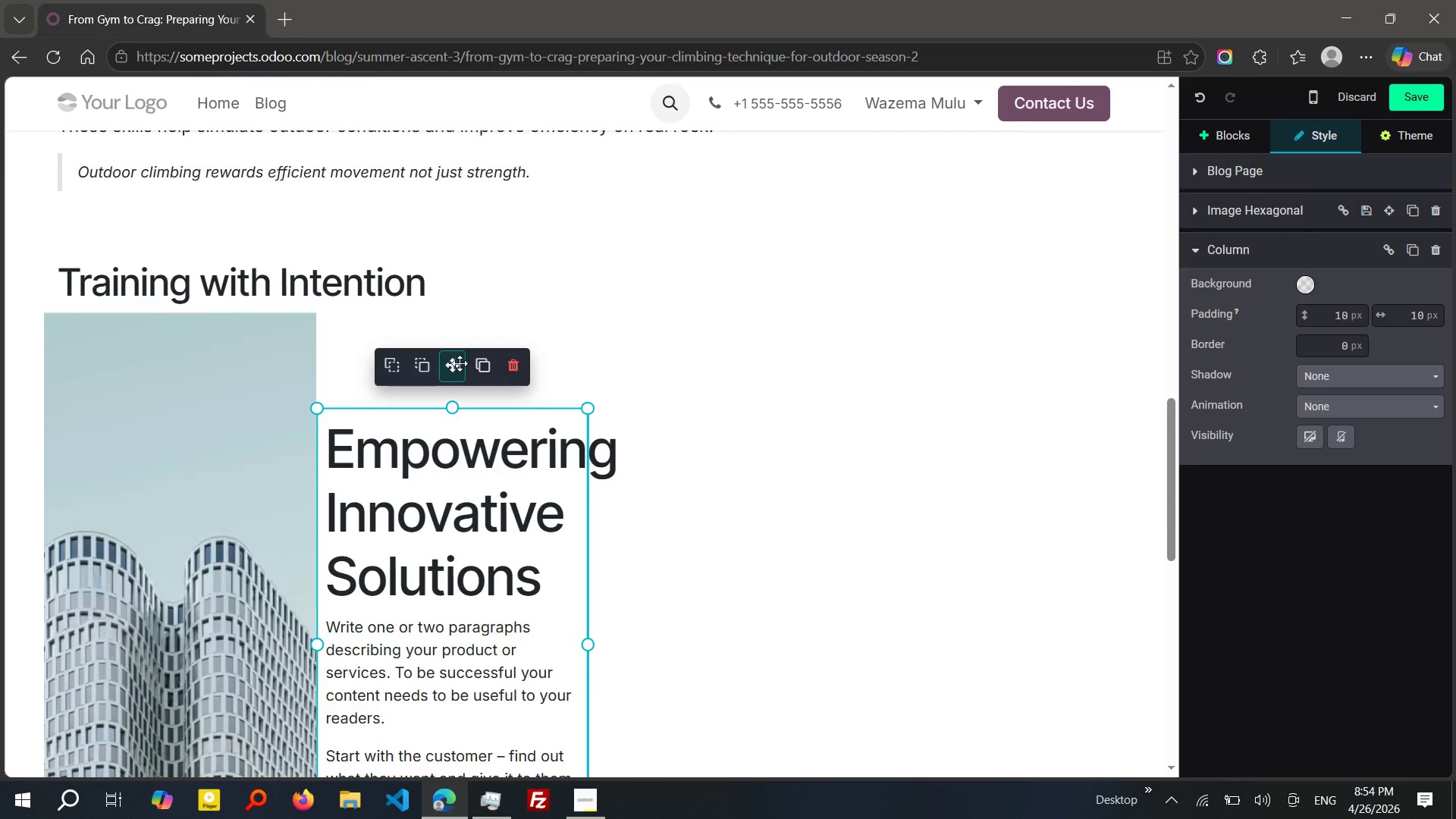 
left_click_drag(start_coordinate=[457, 364], to_coordinate=[740, 327])
 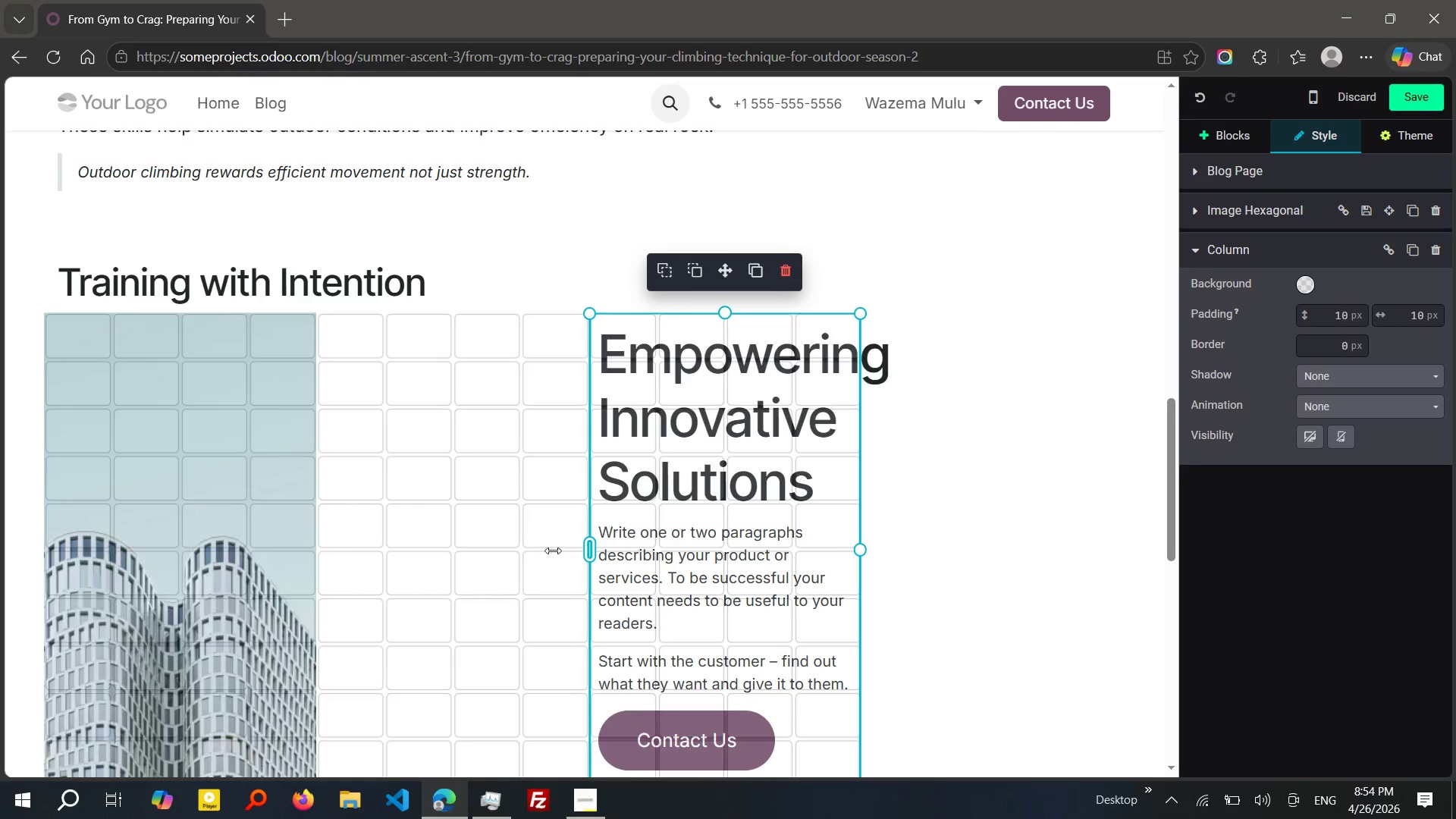 
left_click_drag(start_coordinate=[587, 548], to_coordinate=[453, 547])
 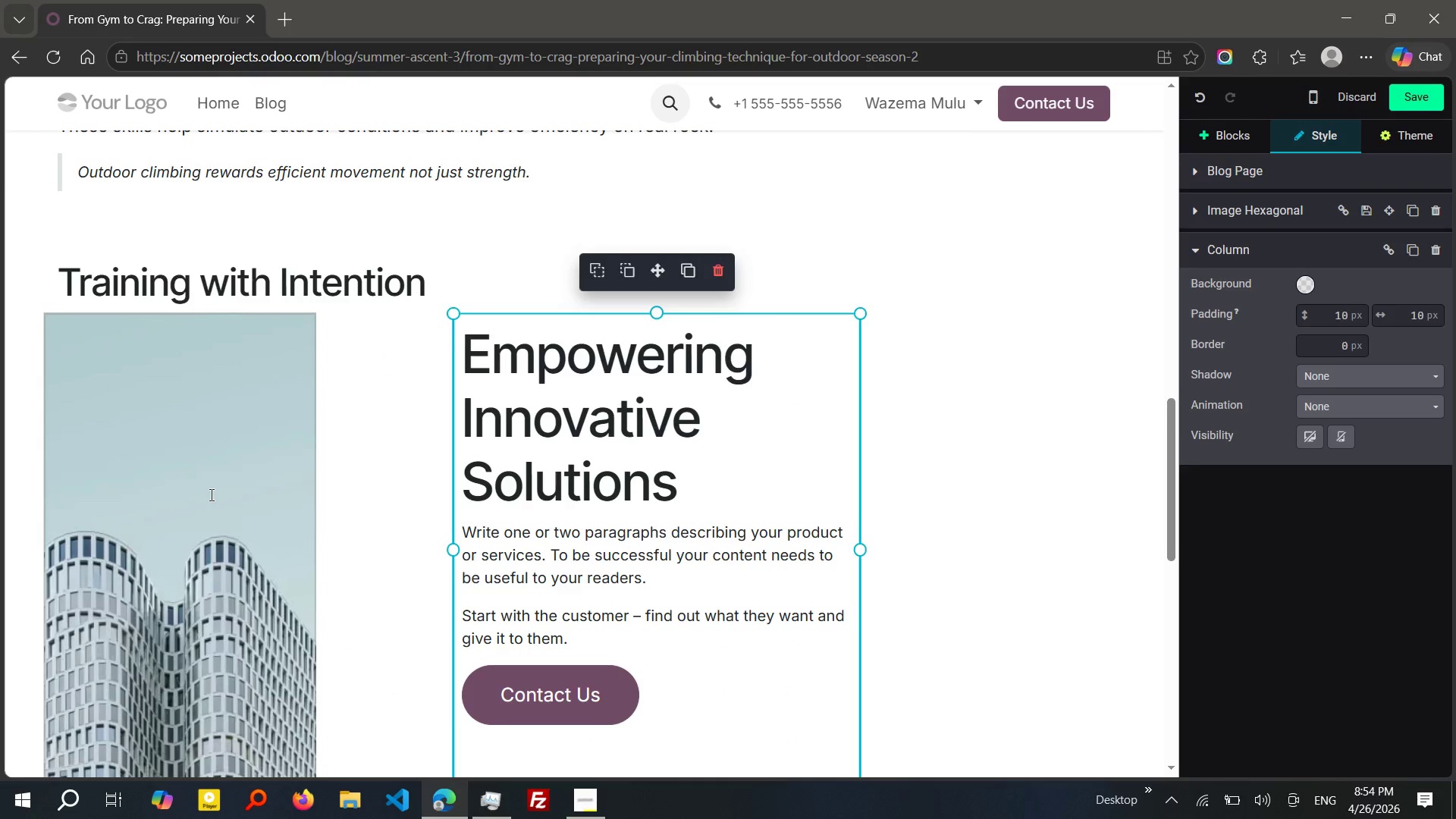 
left_click([210, 494])
 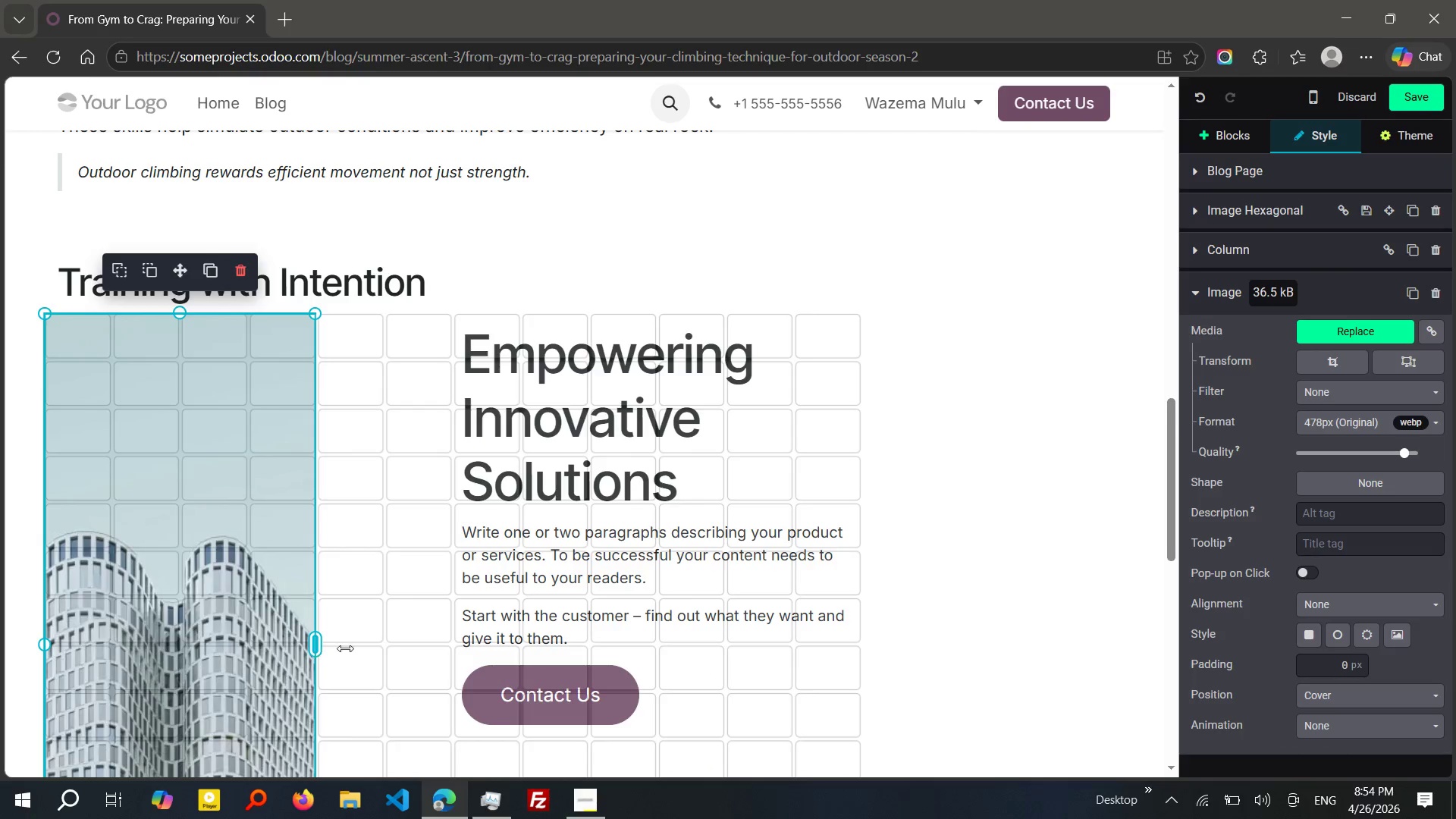 
left_click_drag(start_coordinate=[319, 656], to_coordinate=[449, 630])
 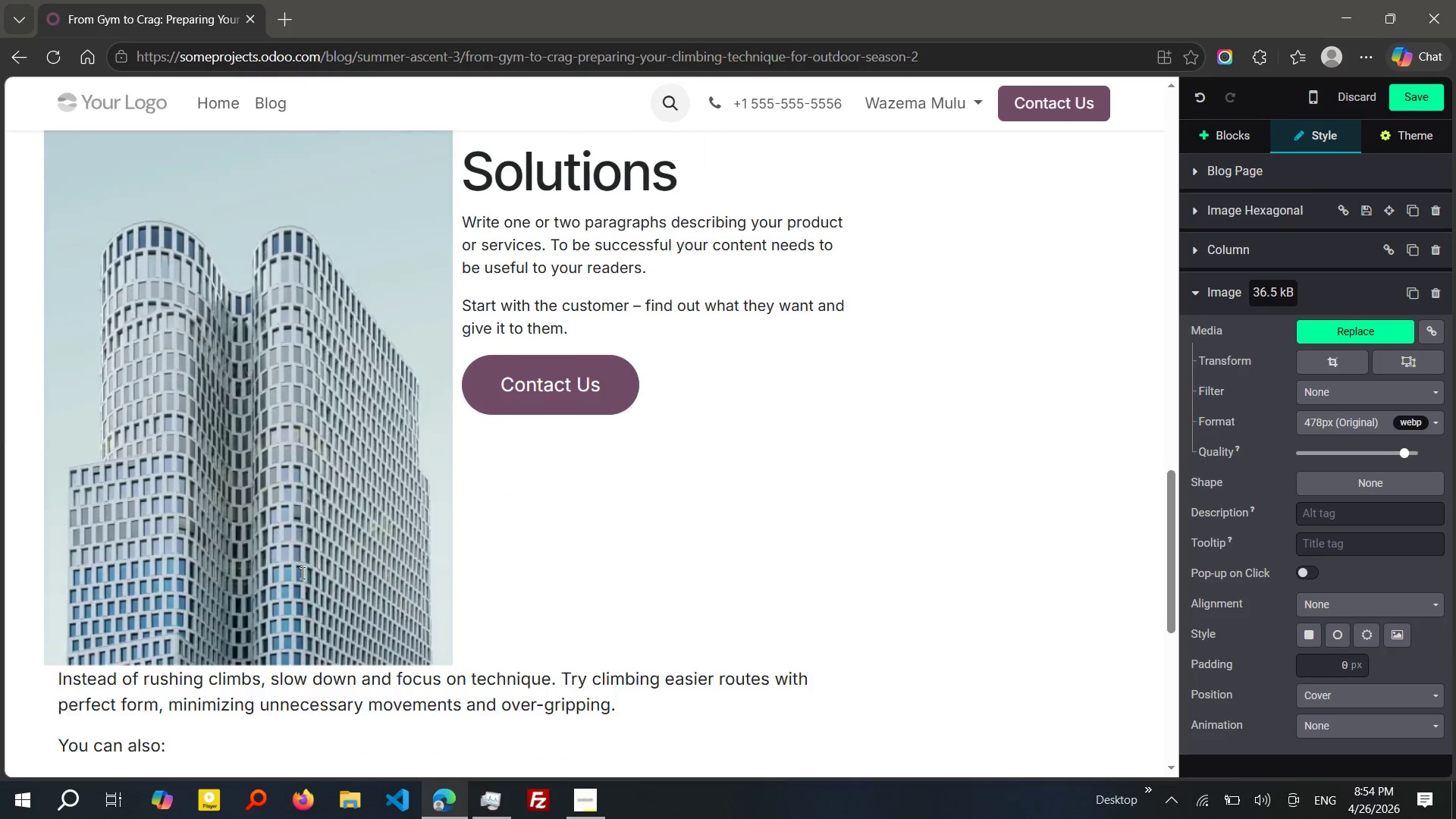 
wait(6.01)
 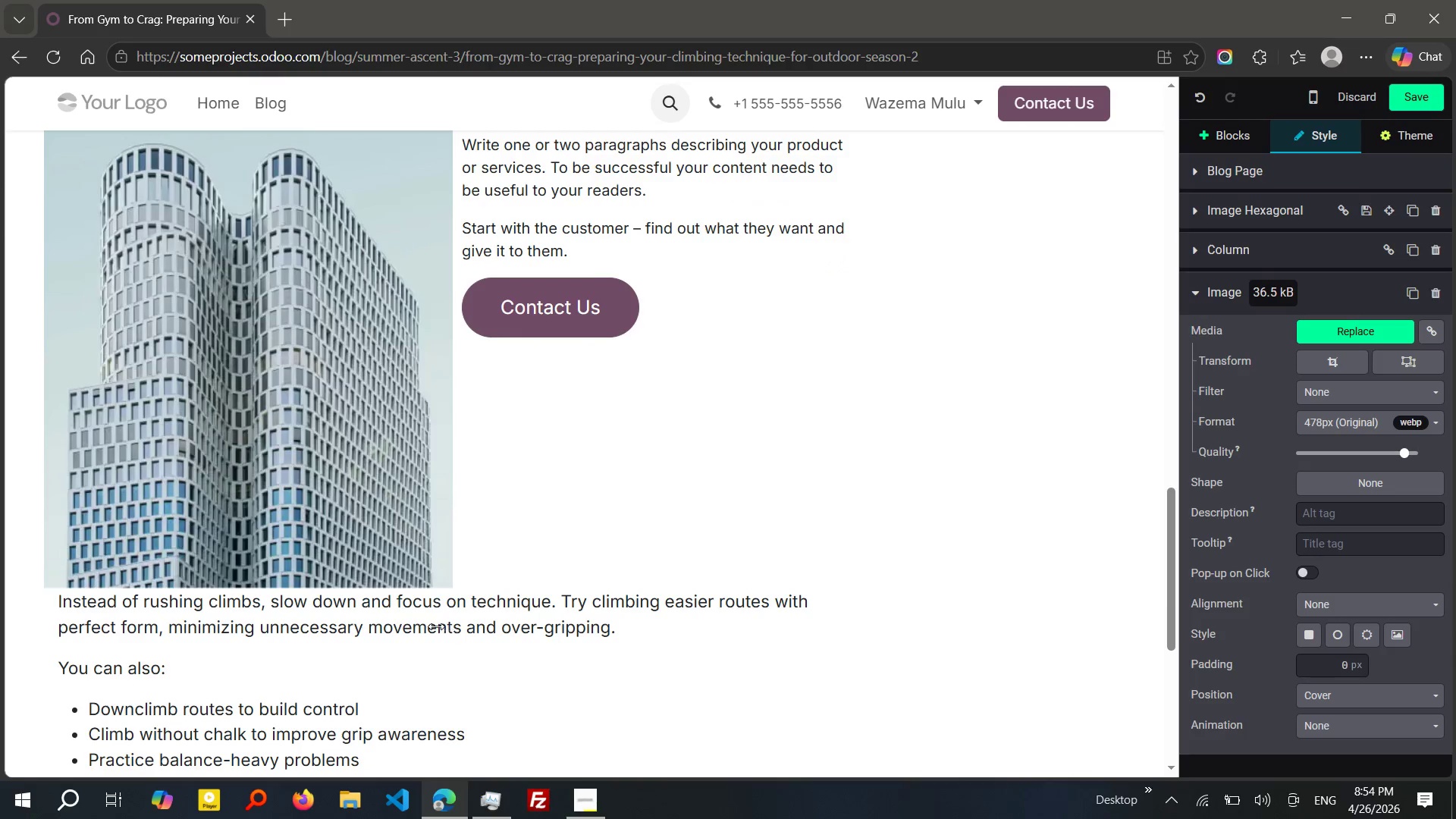 
left_click([227, 541])
 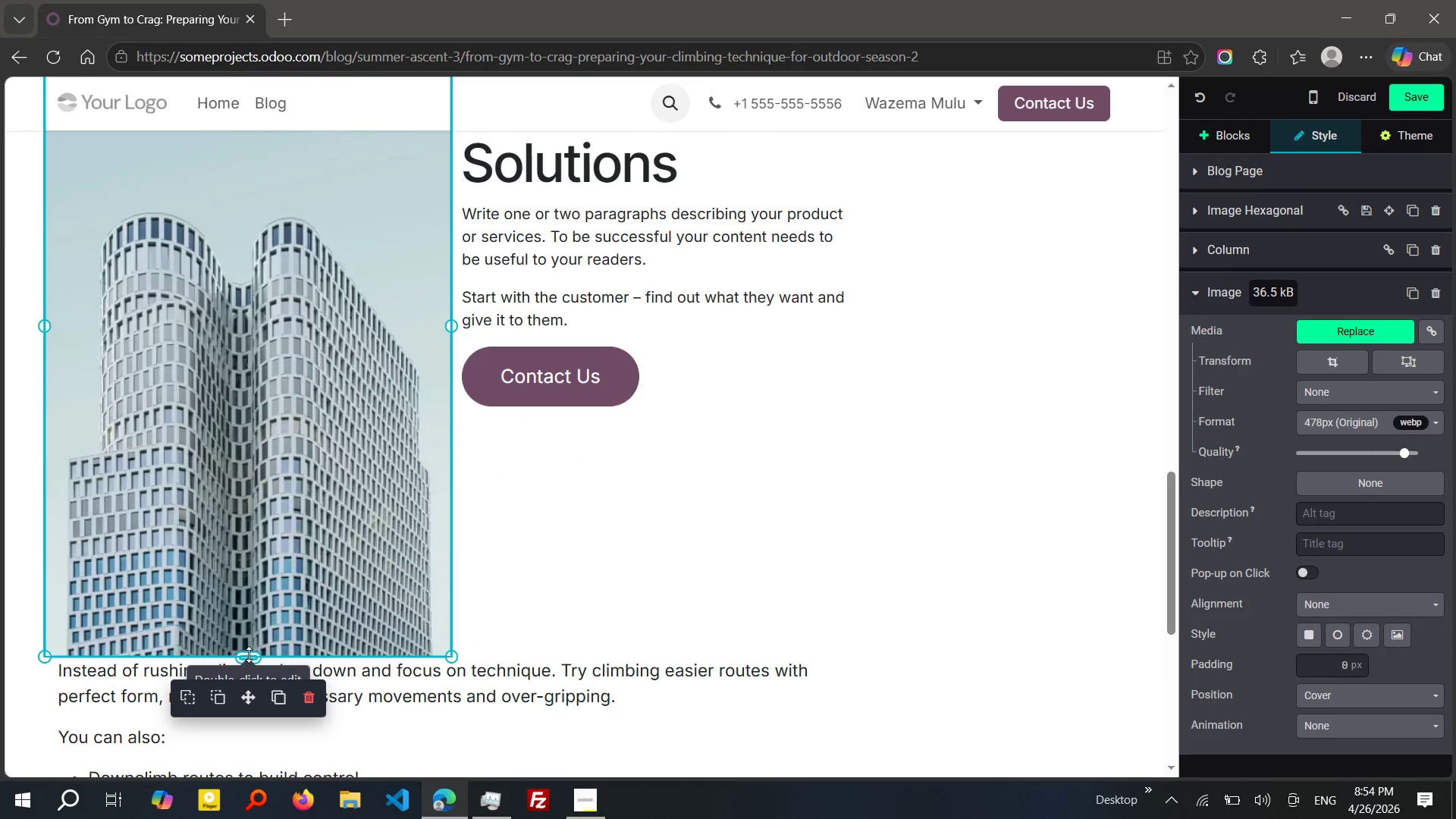 
left_click_drag(start_coordinate=[248, 654], to_coordinate=[250, 473])
 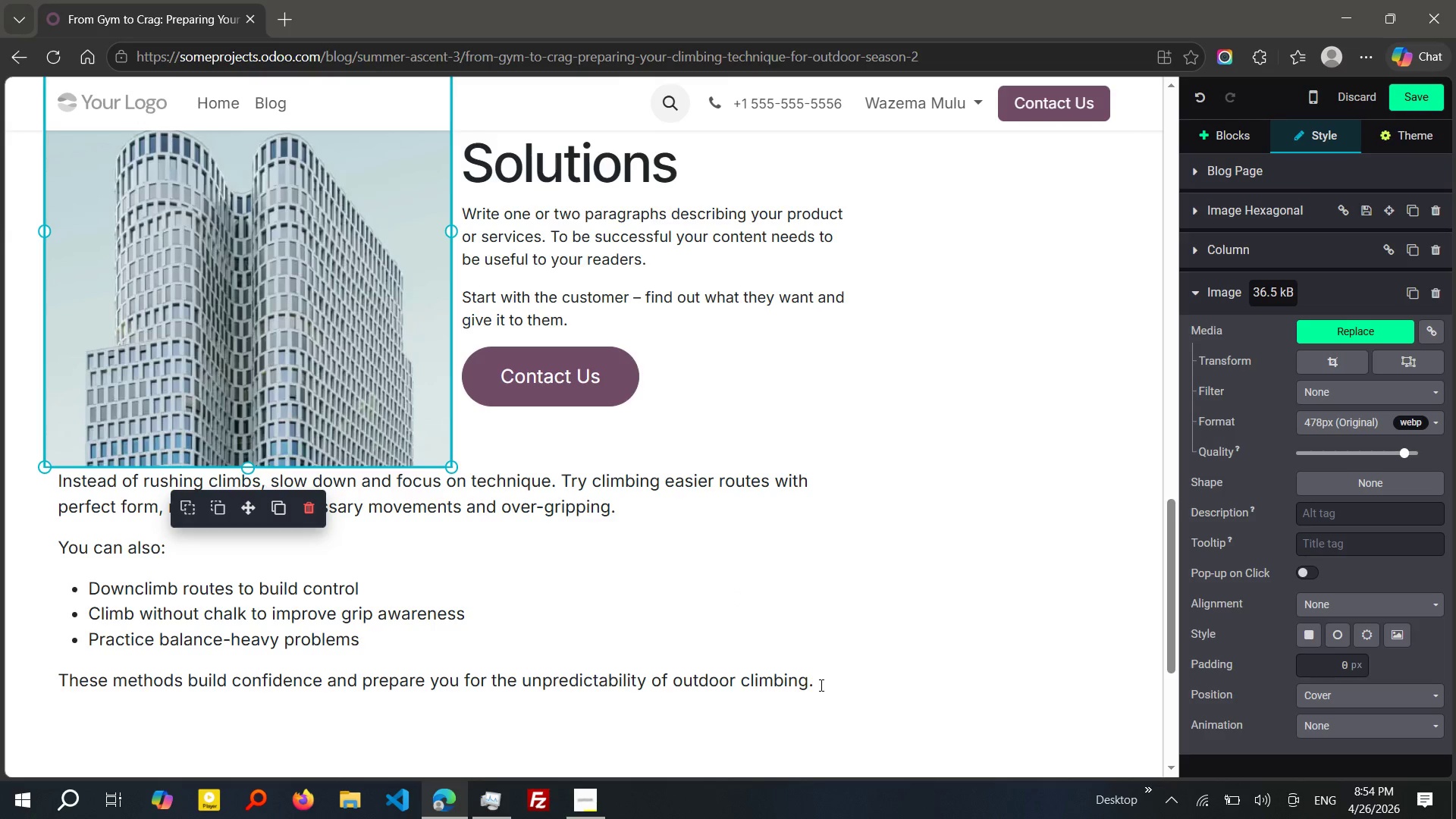 
left_click_drag(start_coordinate=[820, 685], to_coordinate=[27, 488])
 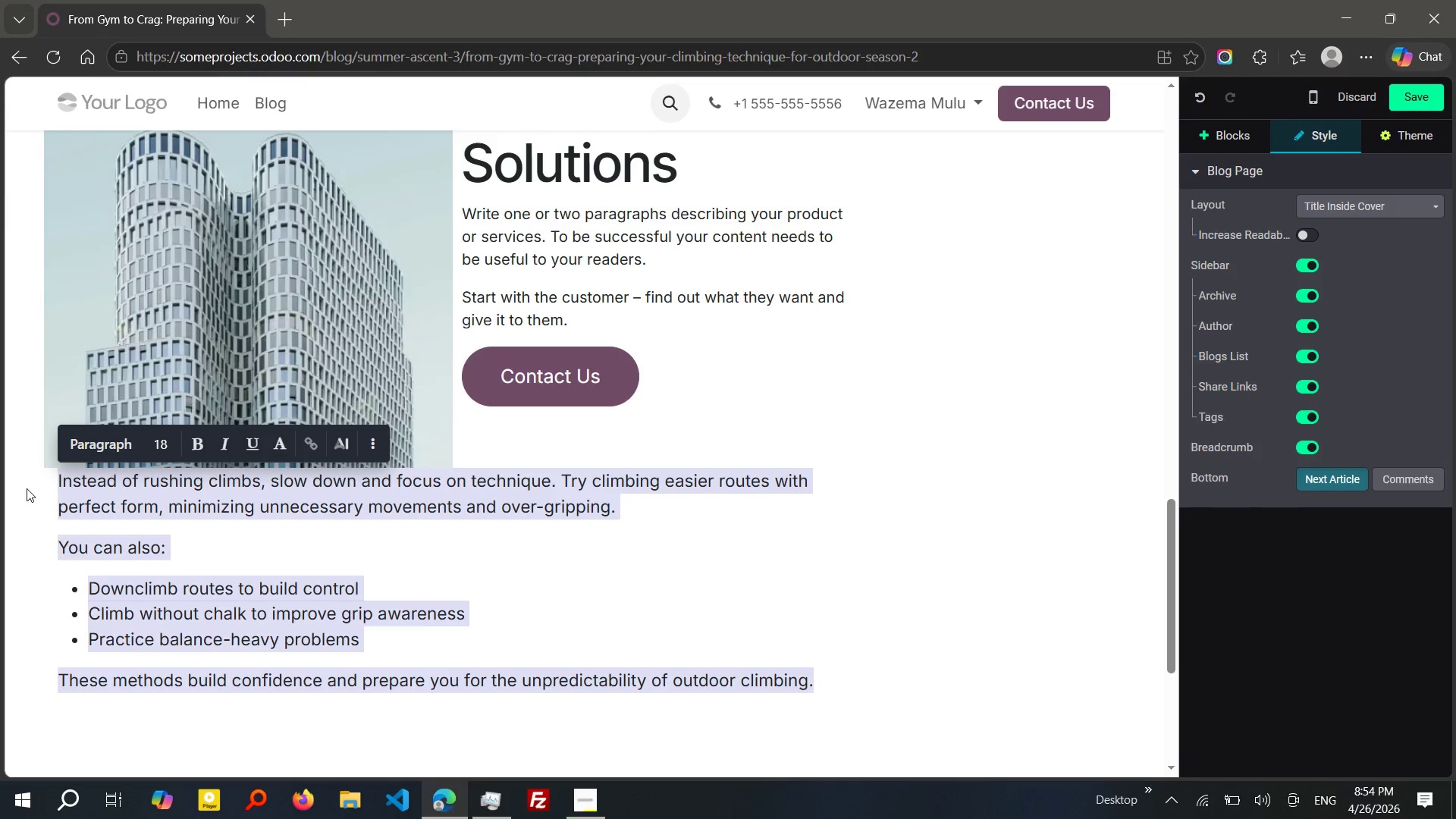 
key(Control+X)
 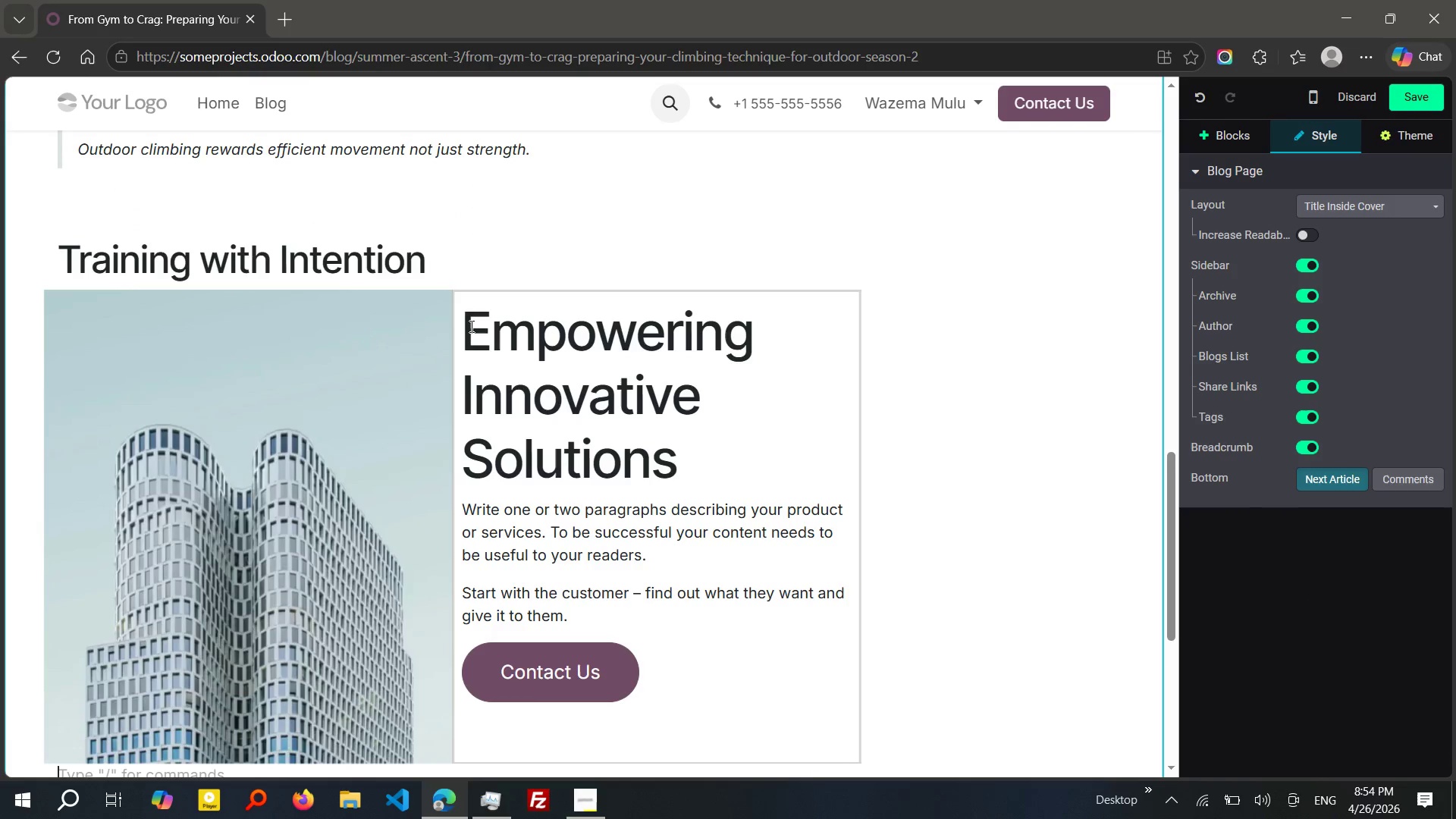 
left_click_drag(start_coordinate=[470, 326], to_coordinate=[613, 695])
 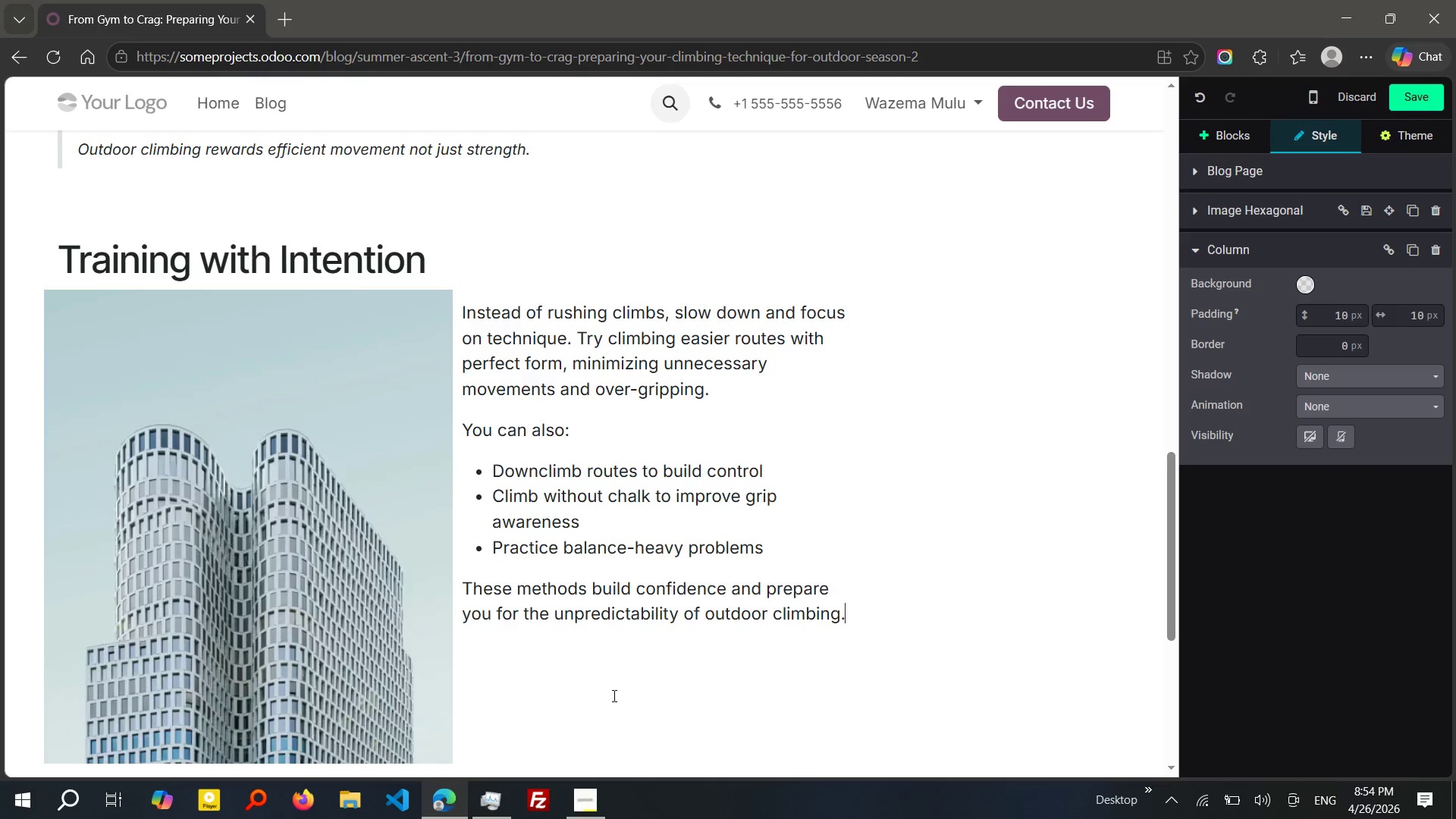 
hold_key(key=ControlLeft, duration=0.48)
 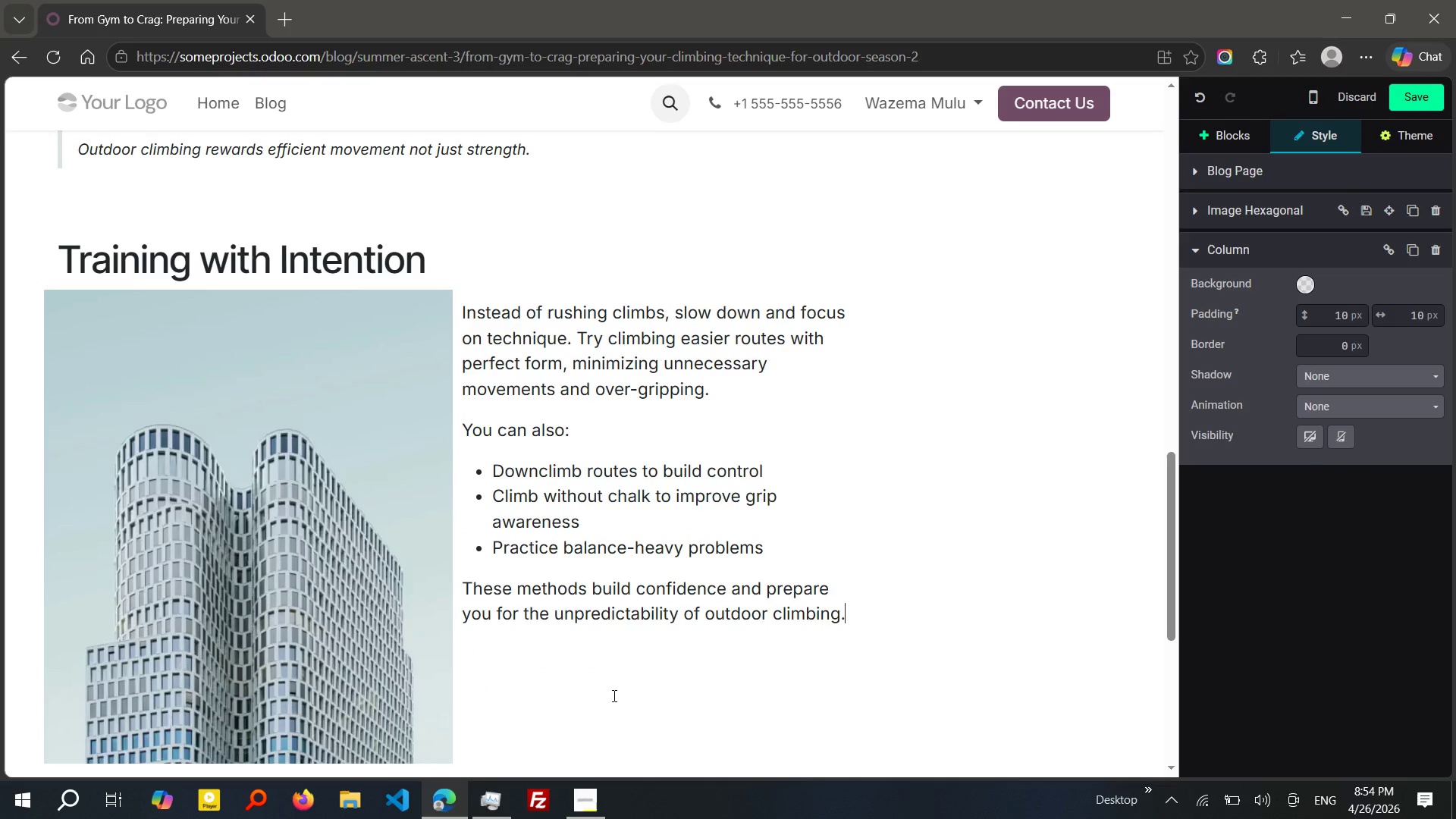 
key(V)
 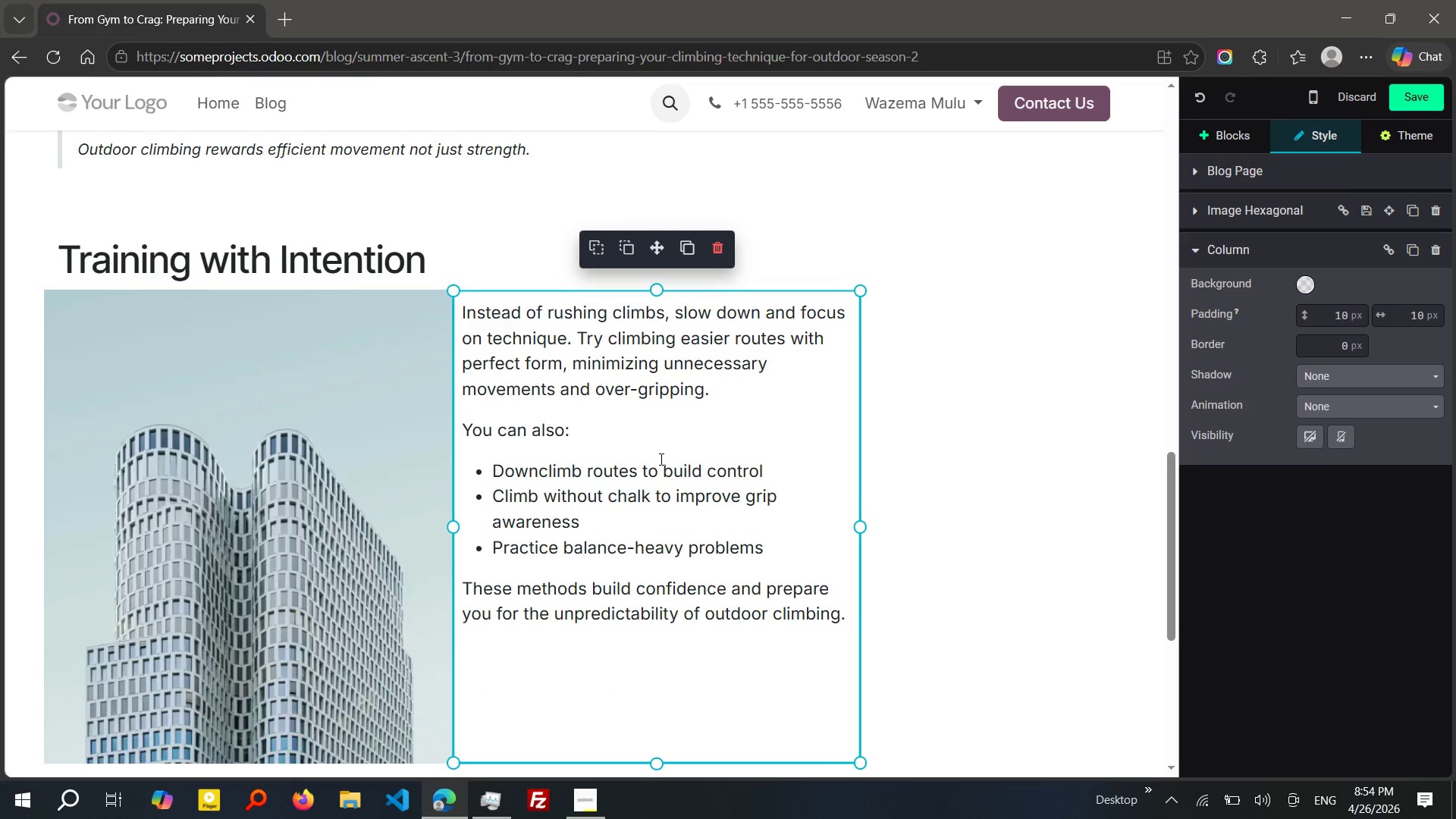 
wait(6.92)
 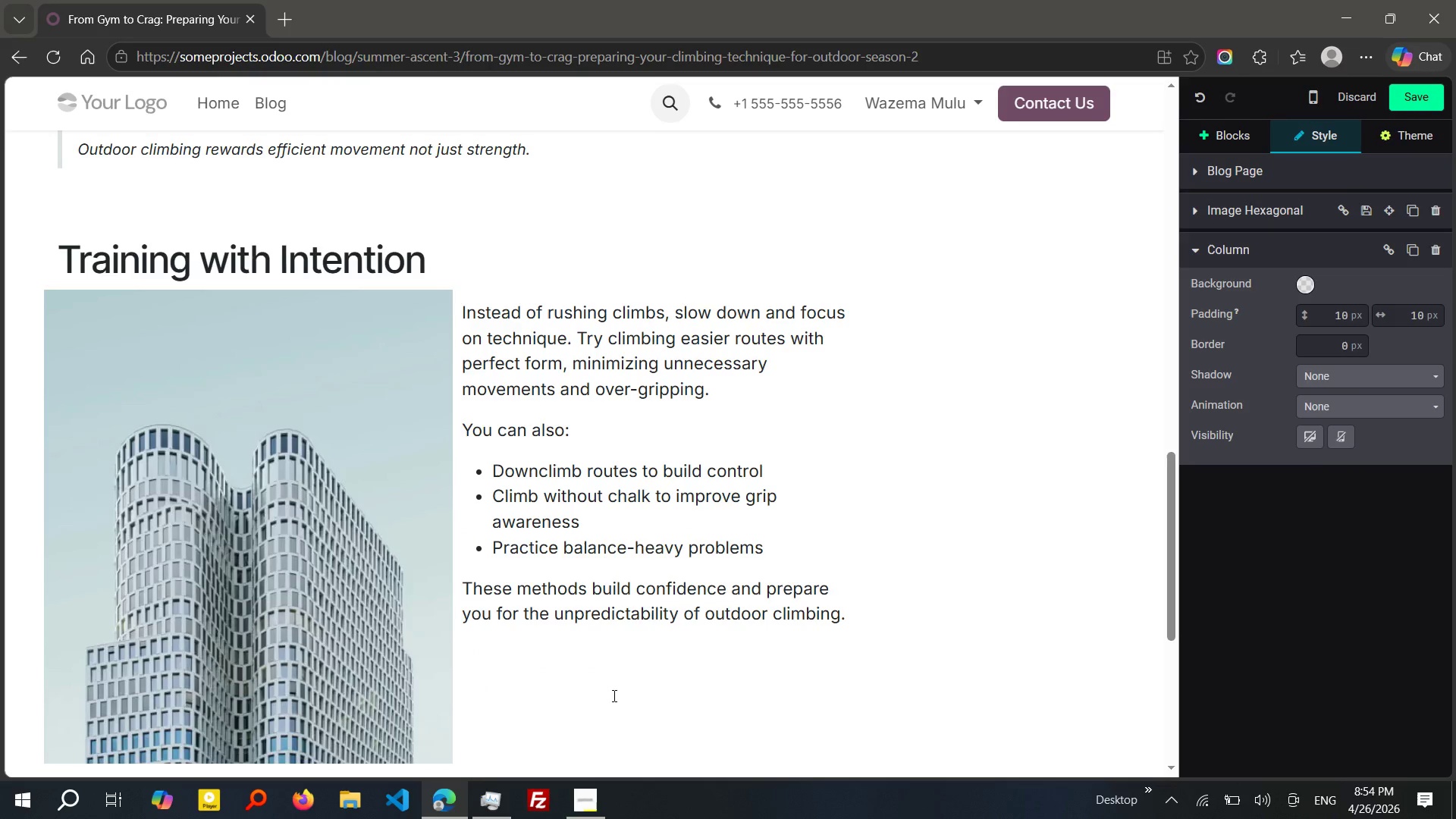 
left_click_drag(start_coordinate=[438, 262], to_coordinate=[66, 273])
 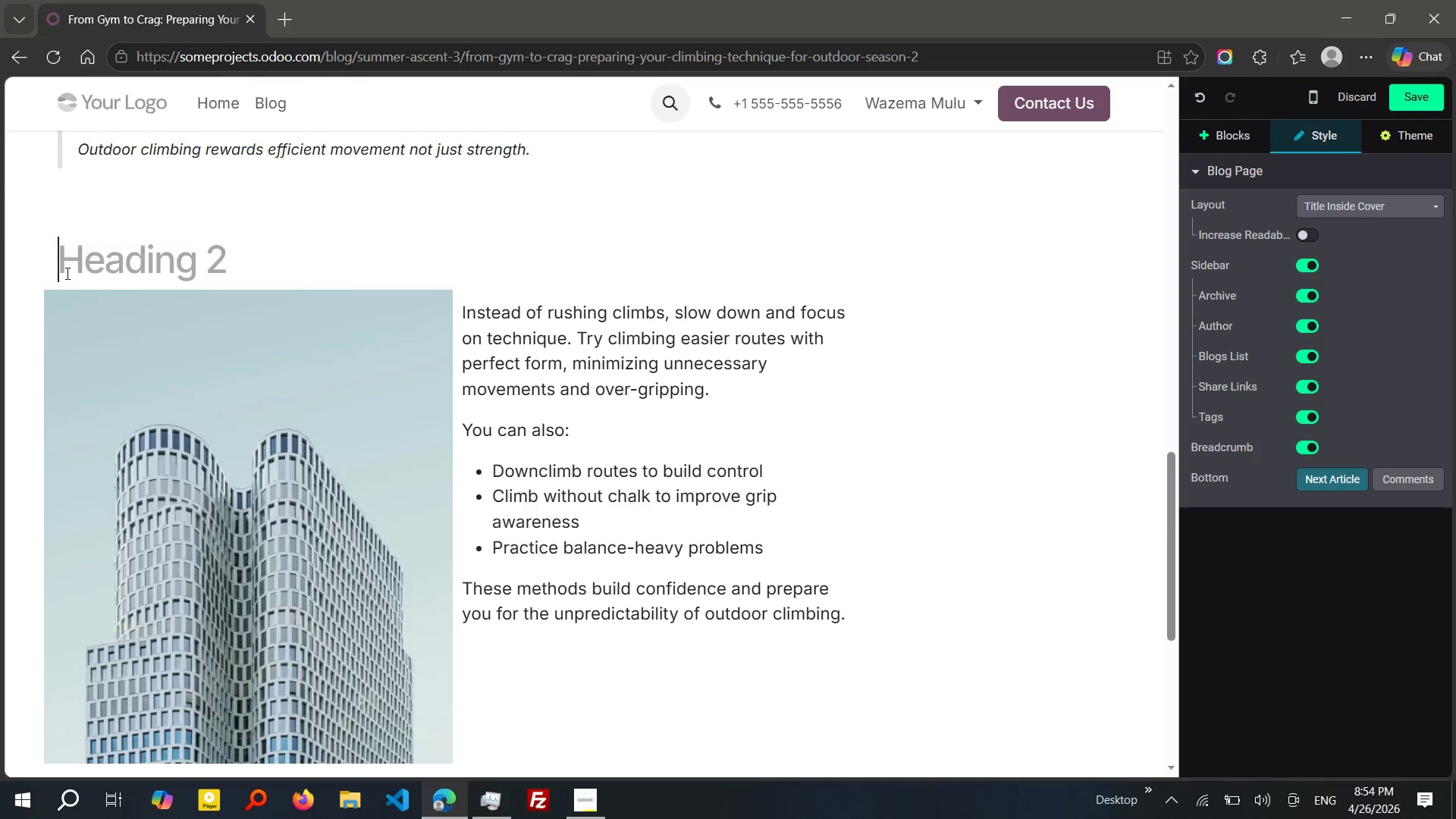 
key(Control+X)
 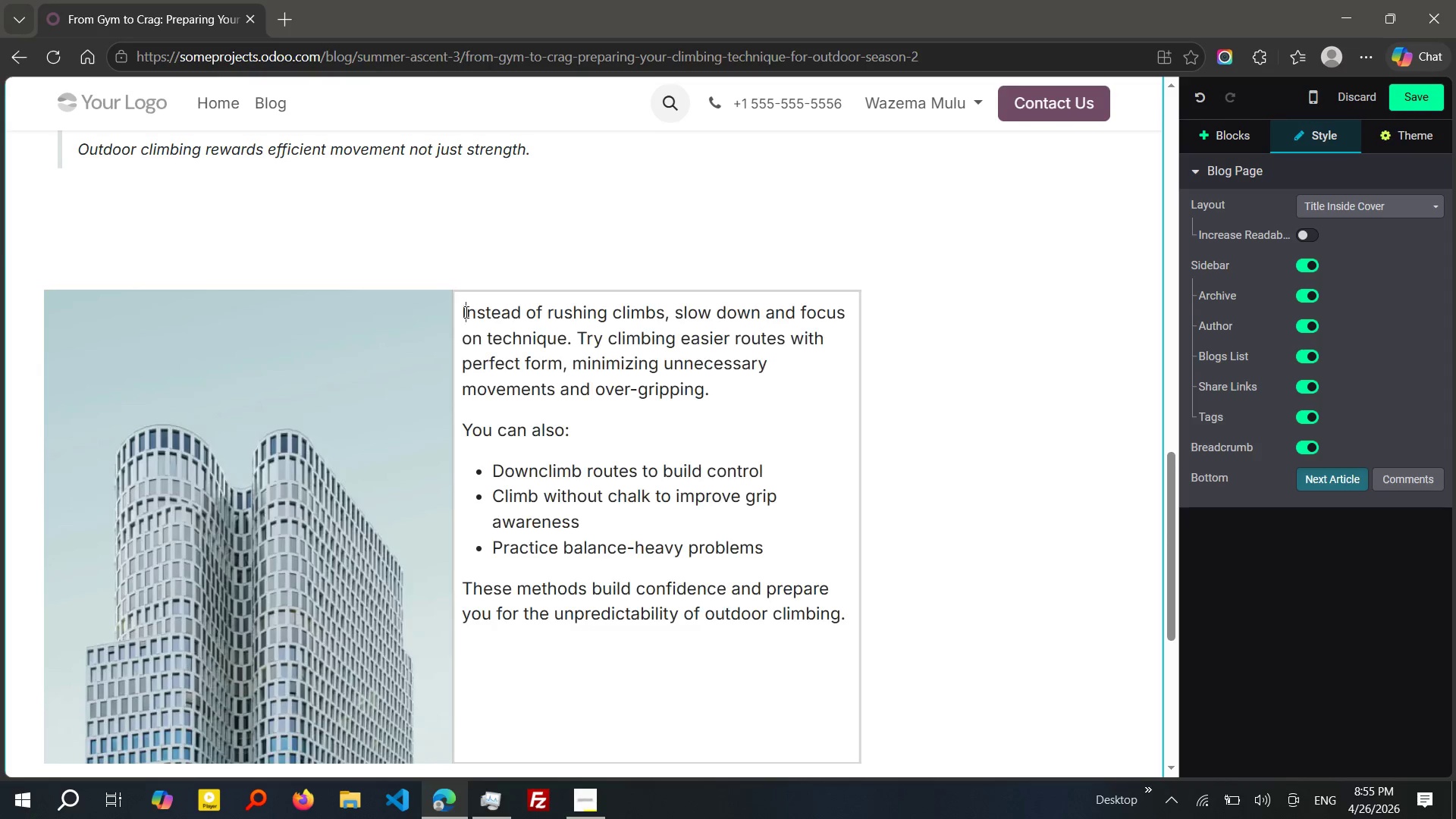 
left_click([465, 312])
 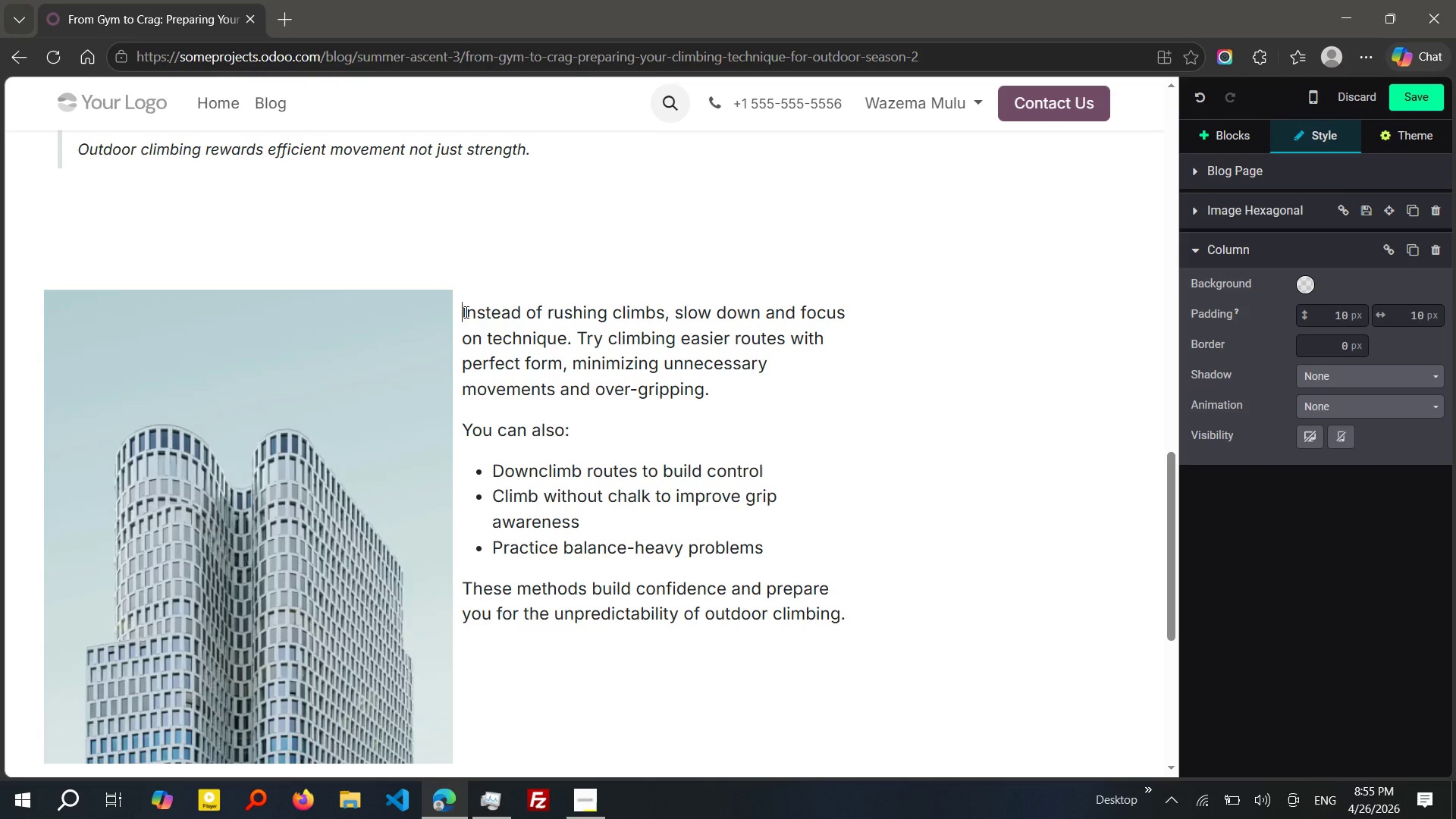 
key(ArrowLeft)
 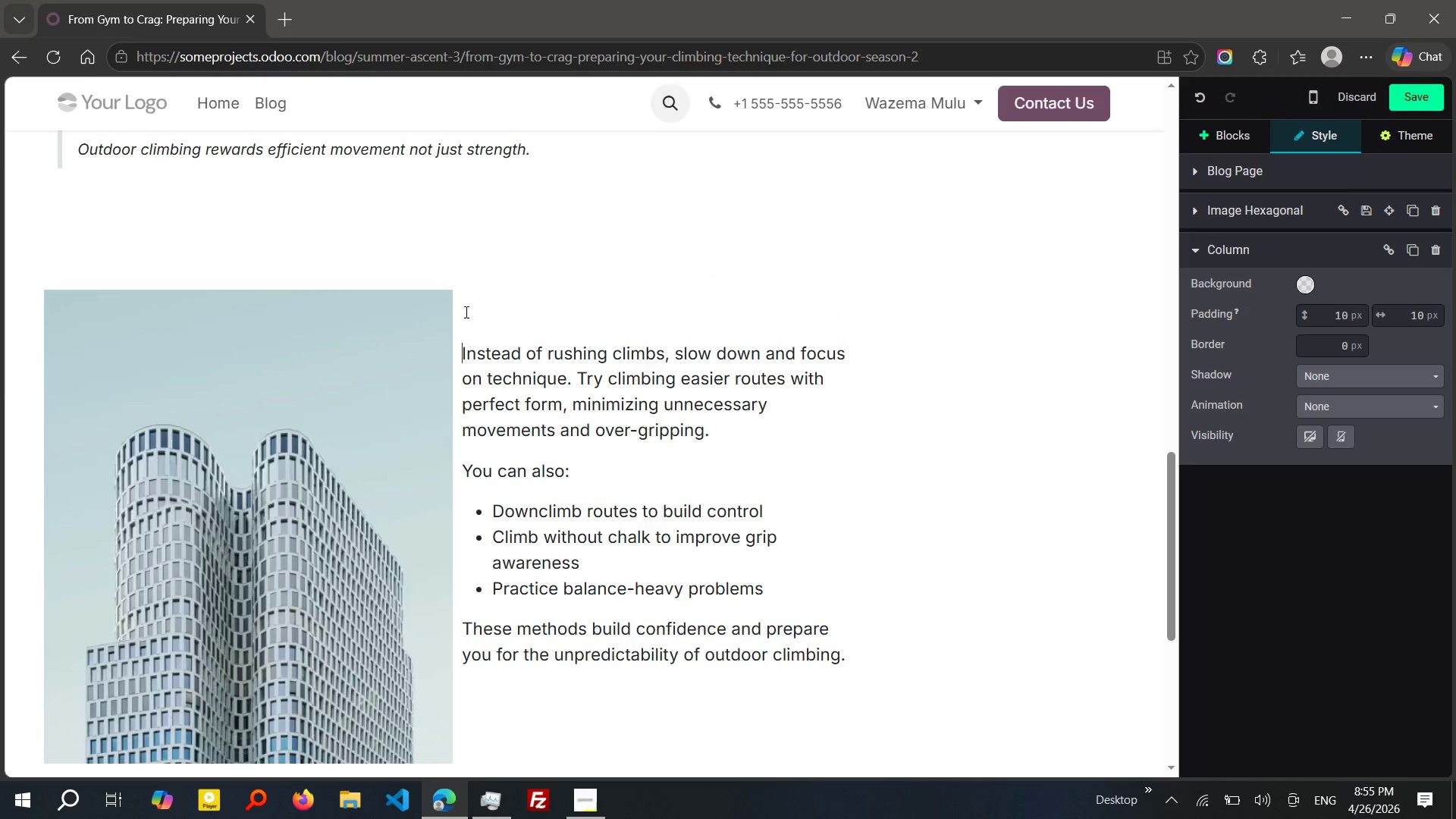 
key(Enter)
 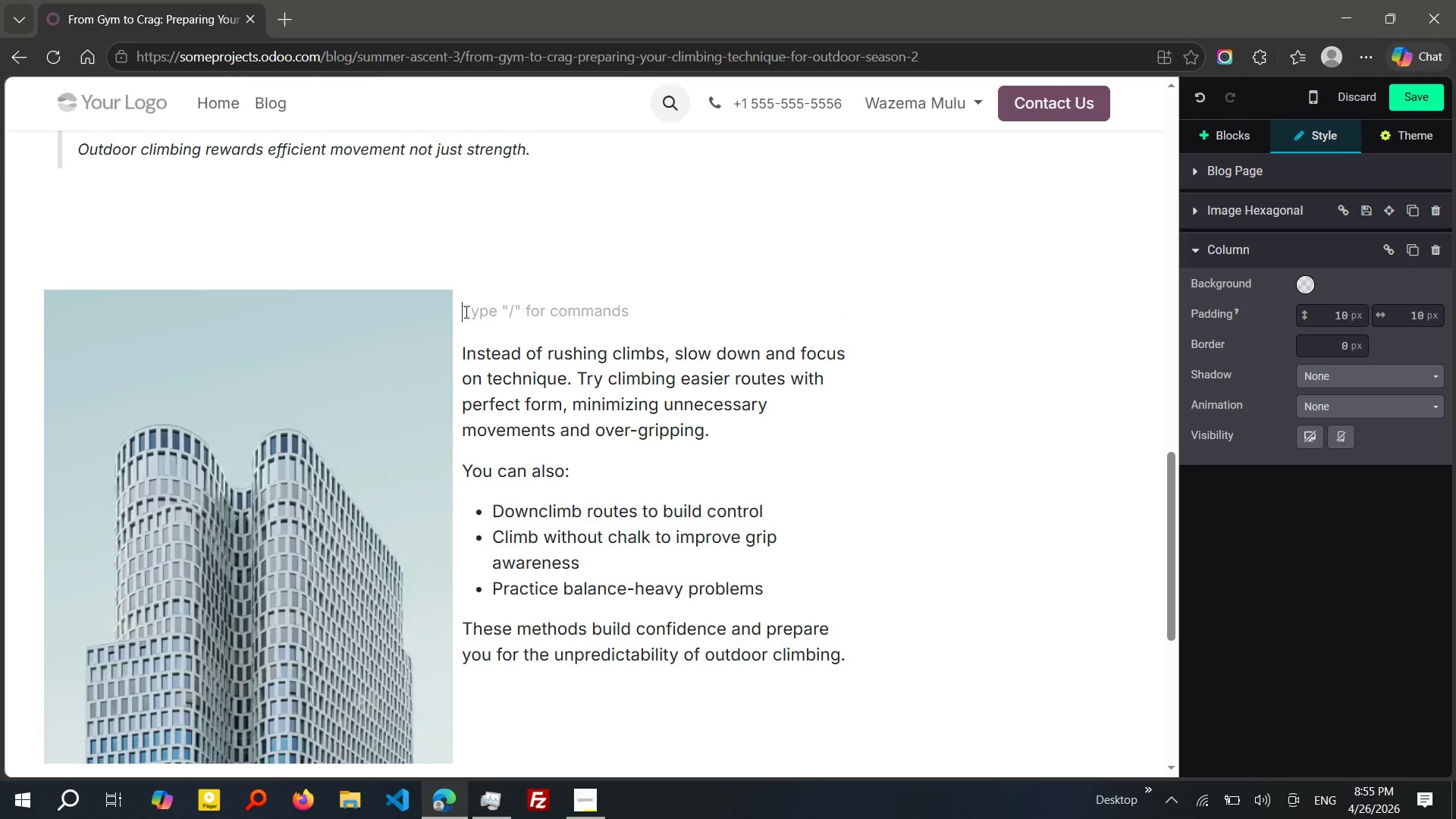 
key(ArrowUp)
 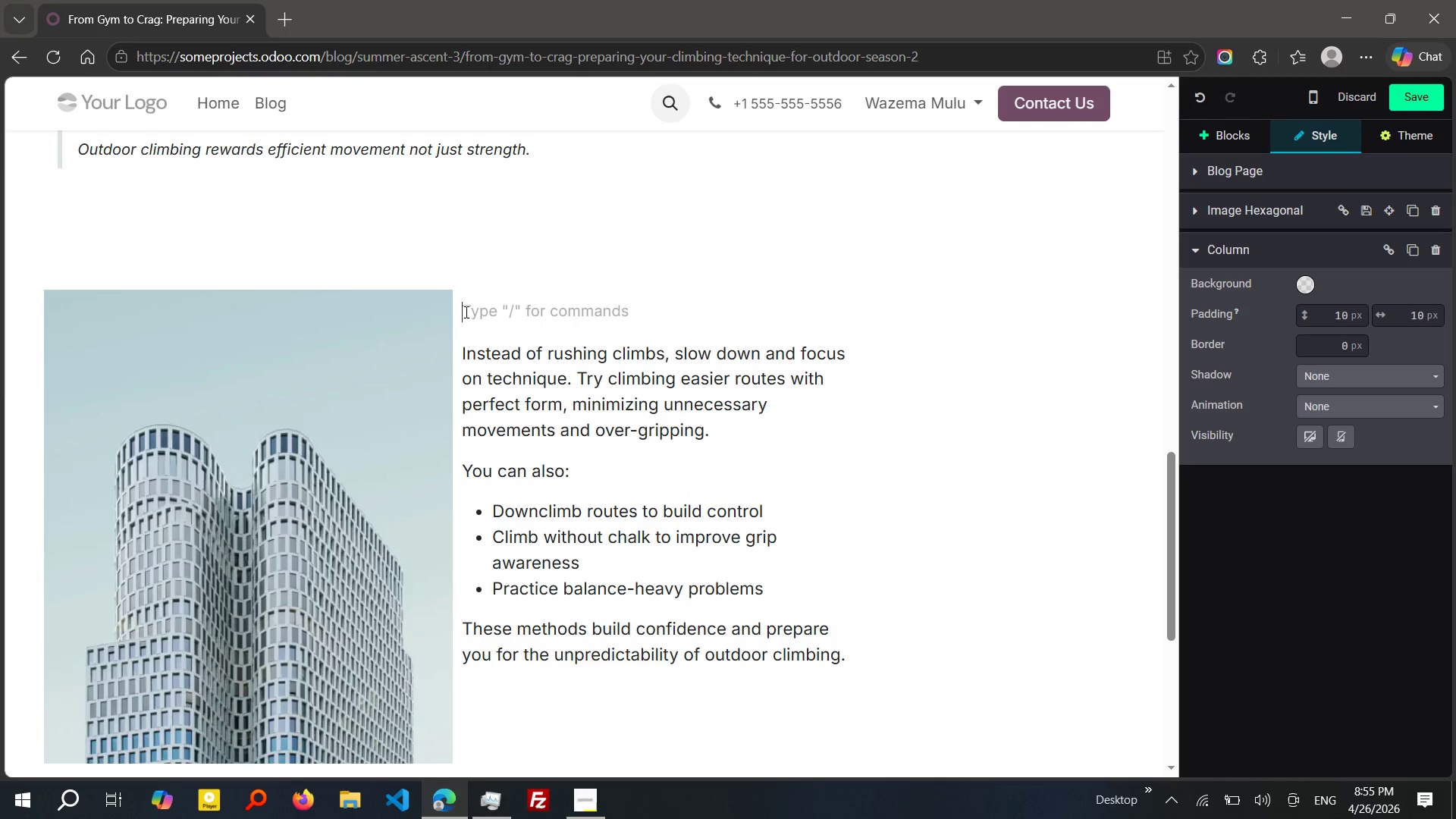 
key(Control+V)
 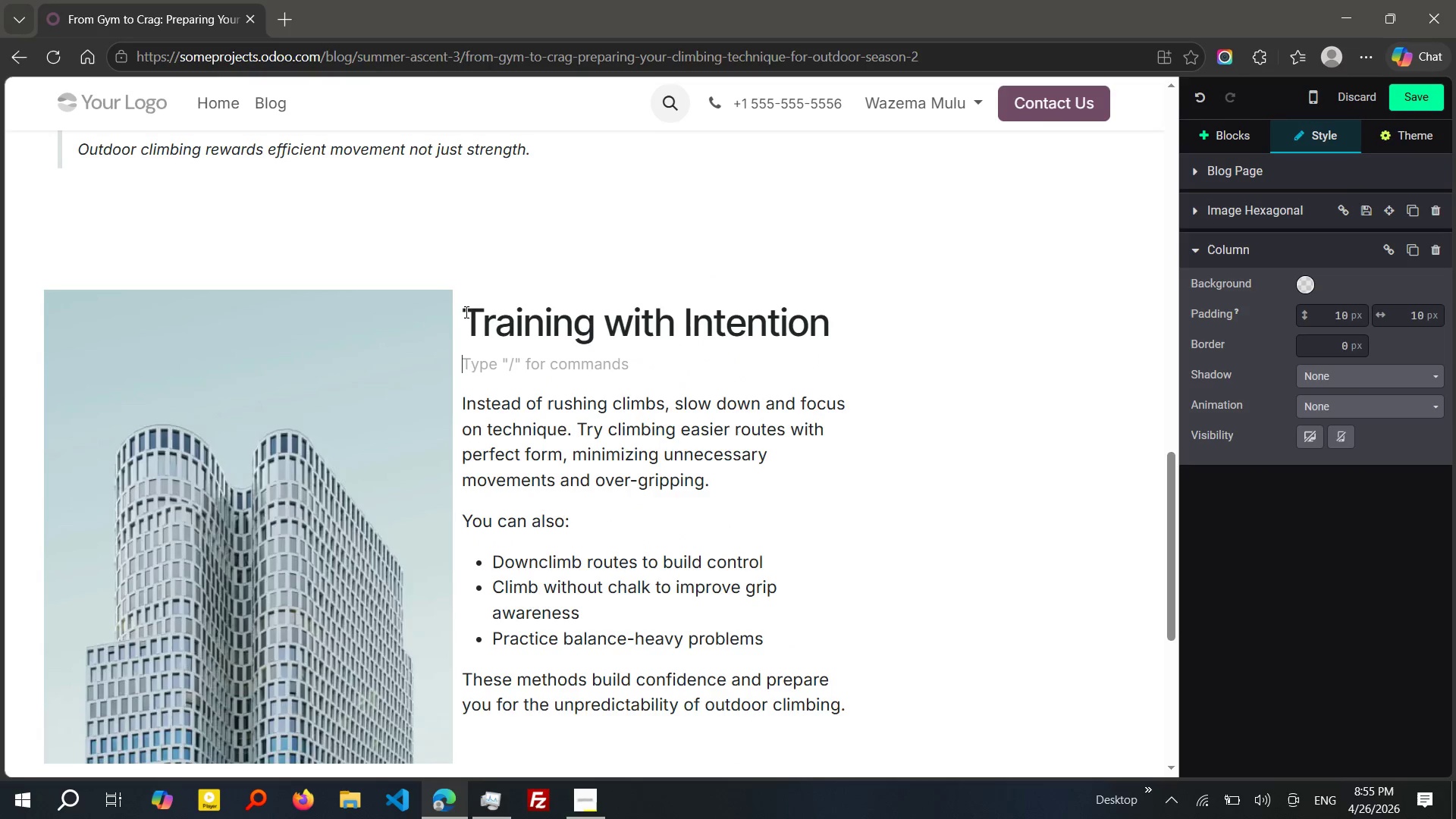 
key(Control+Enter)
 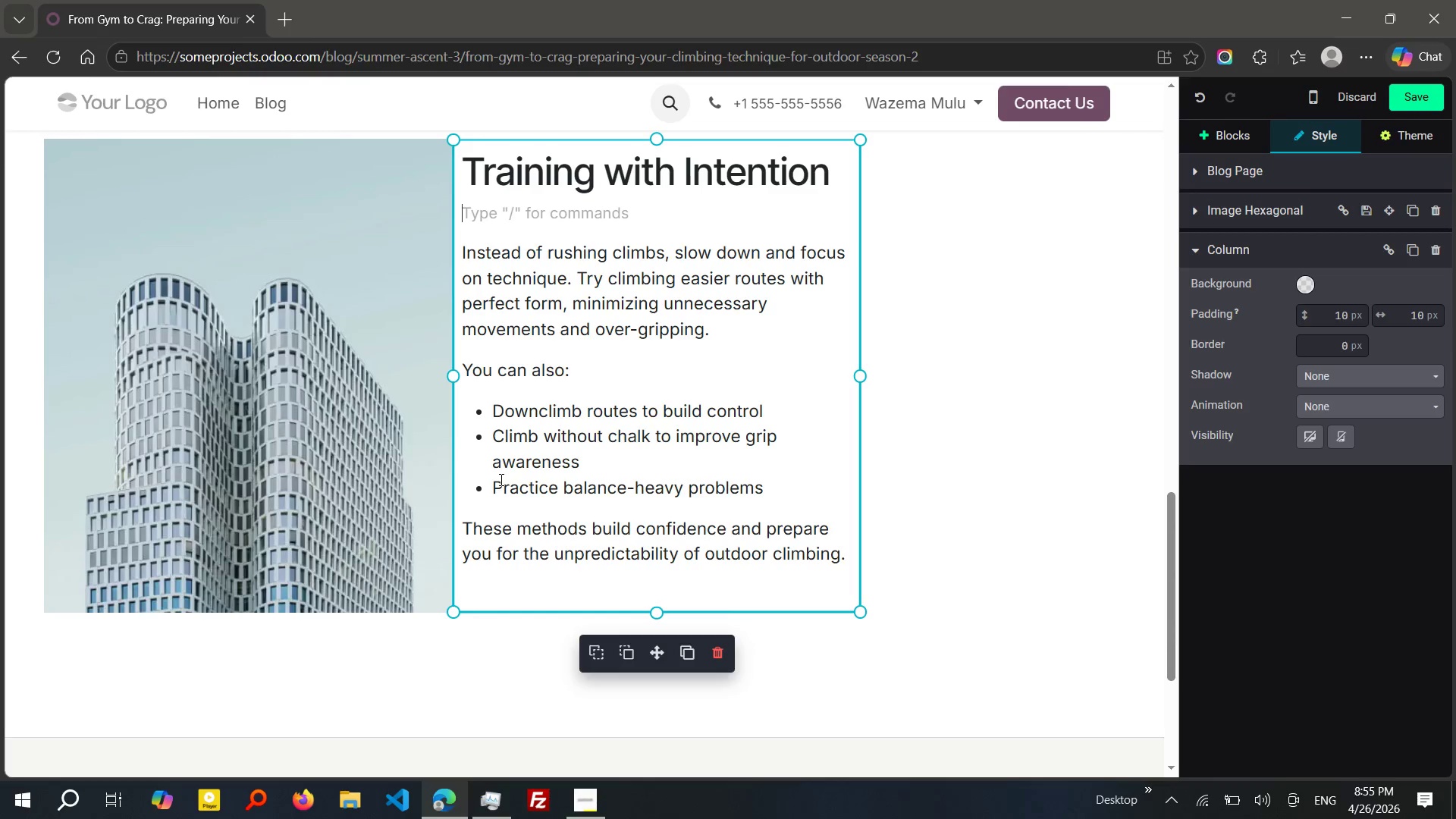 
wait(50.2)
 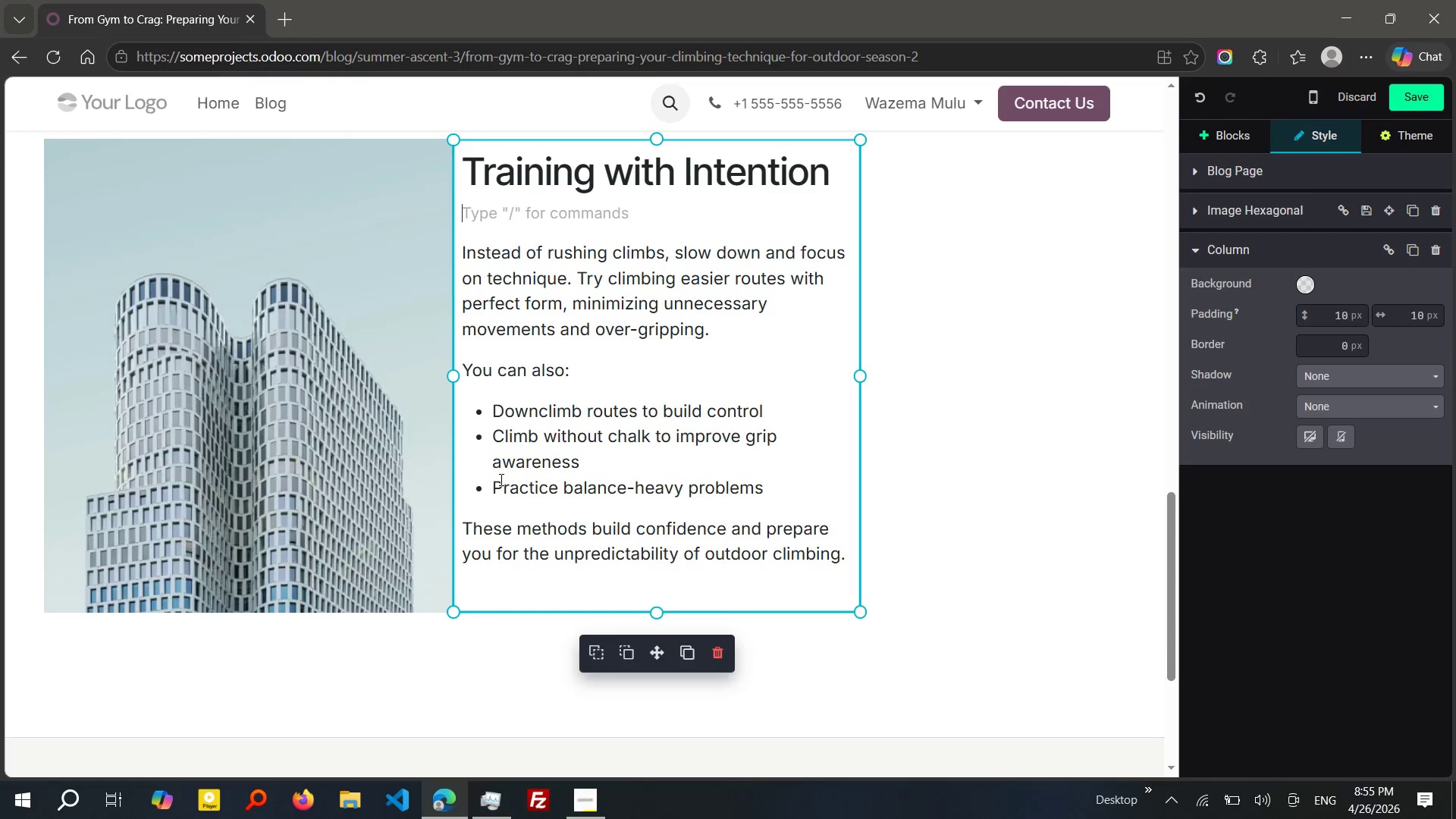 
double_click([239, 359])
 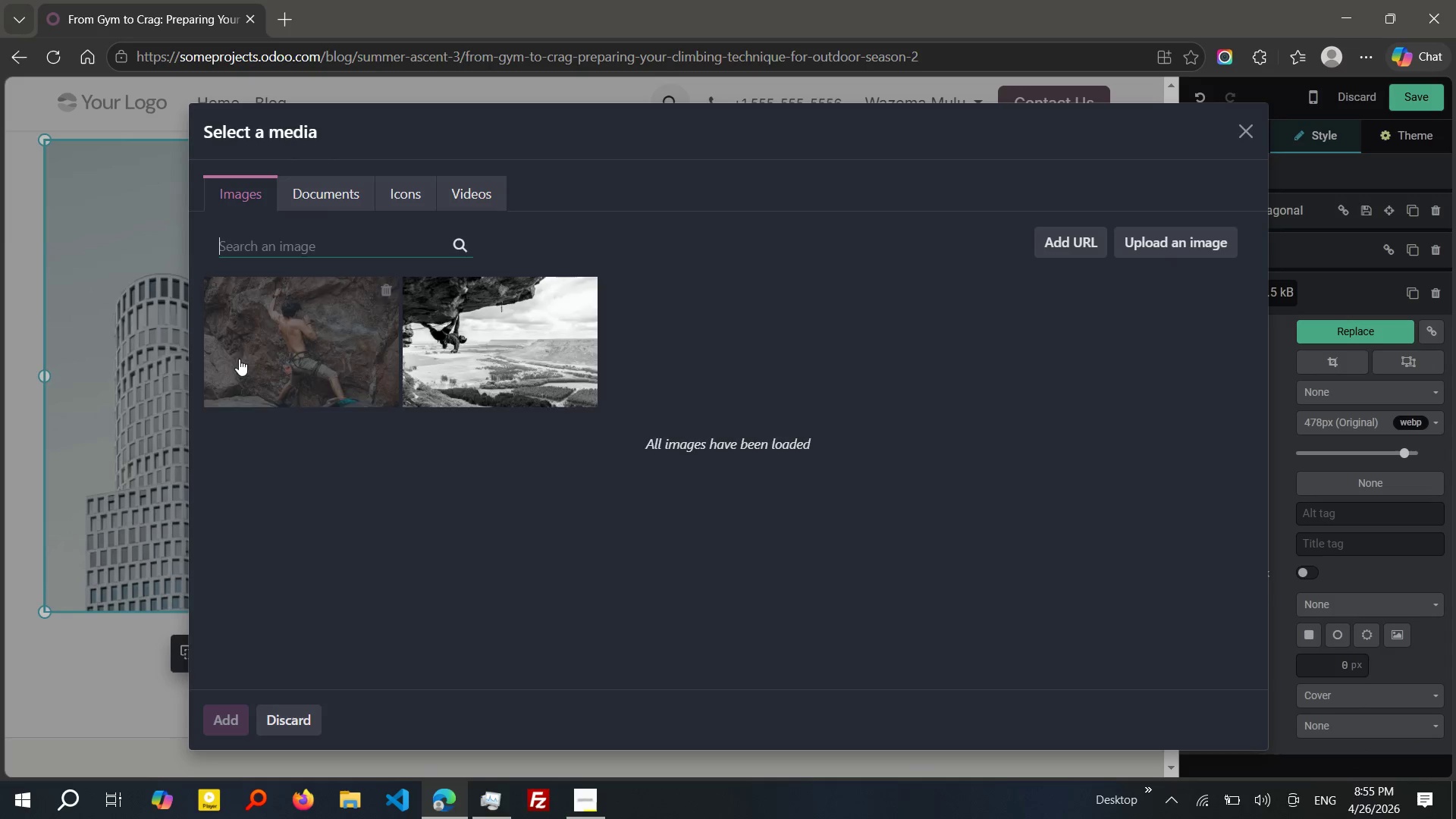 
type(indoor)
 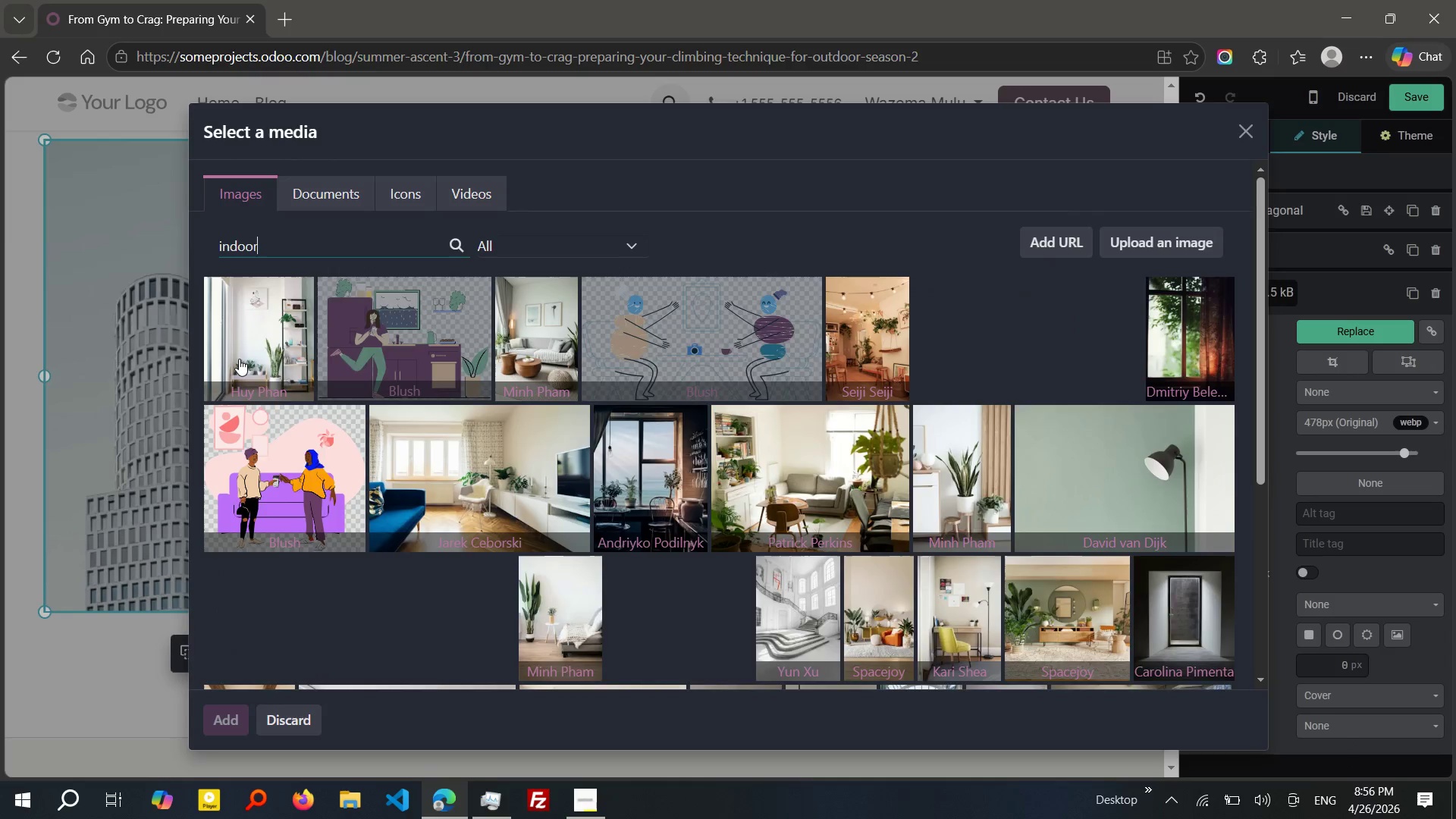 
wait(10.16)
 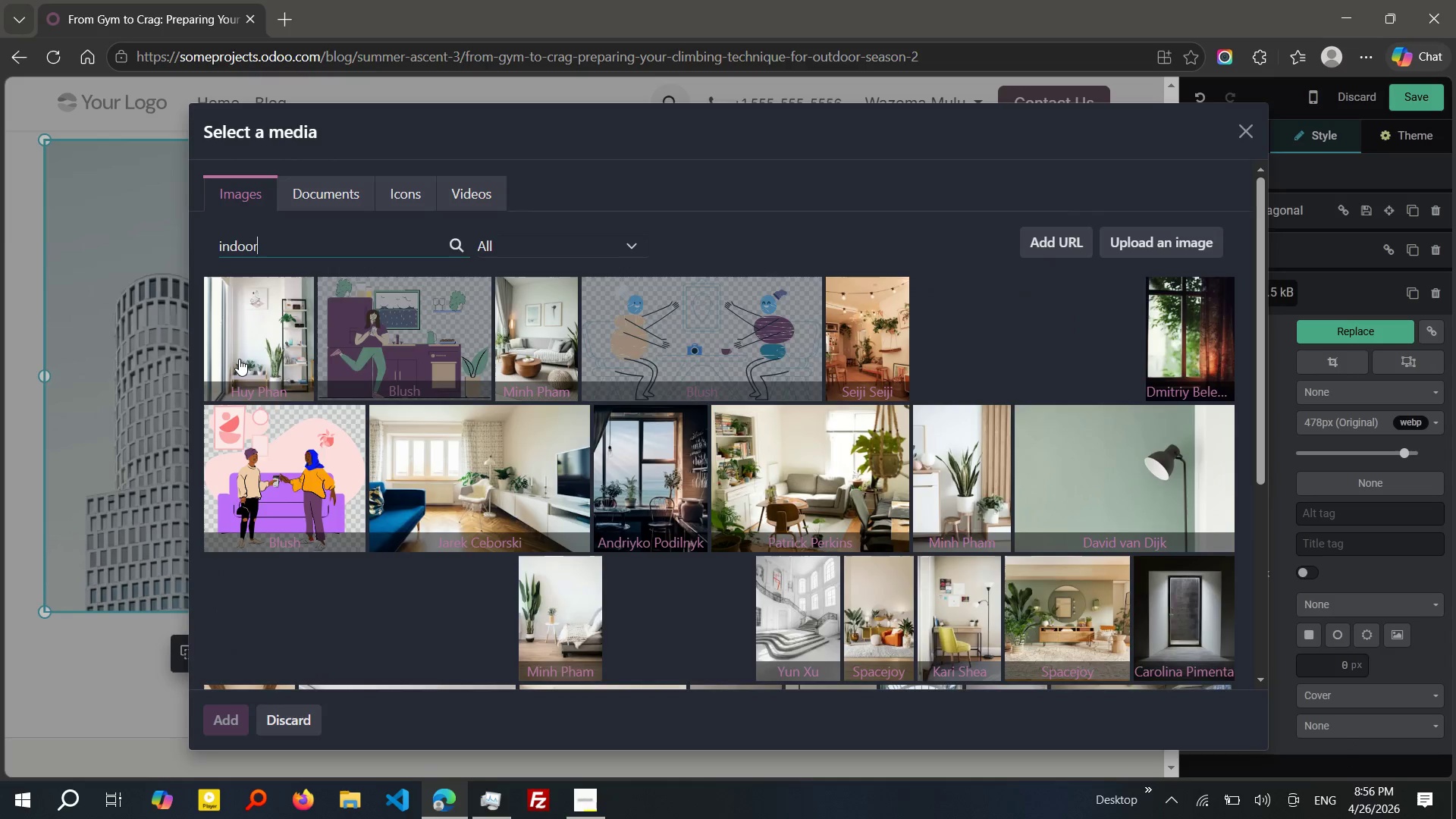 
type( clib)
key(Backspace)
type(mbing)
 